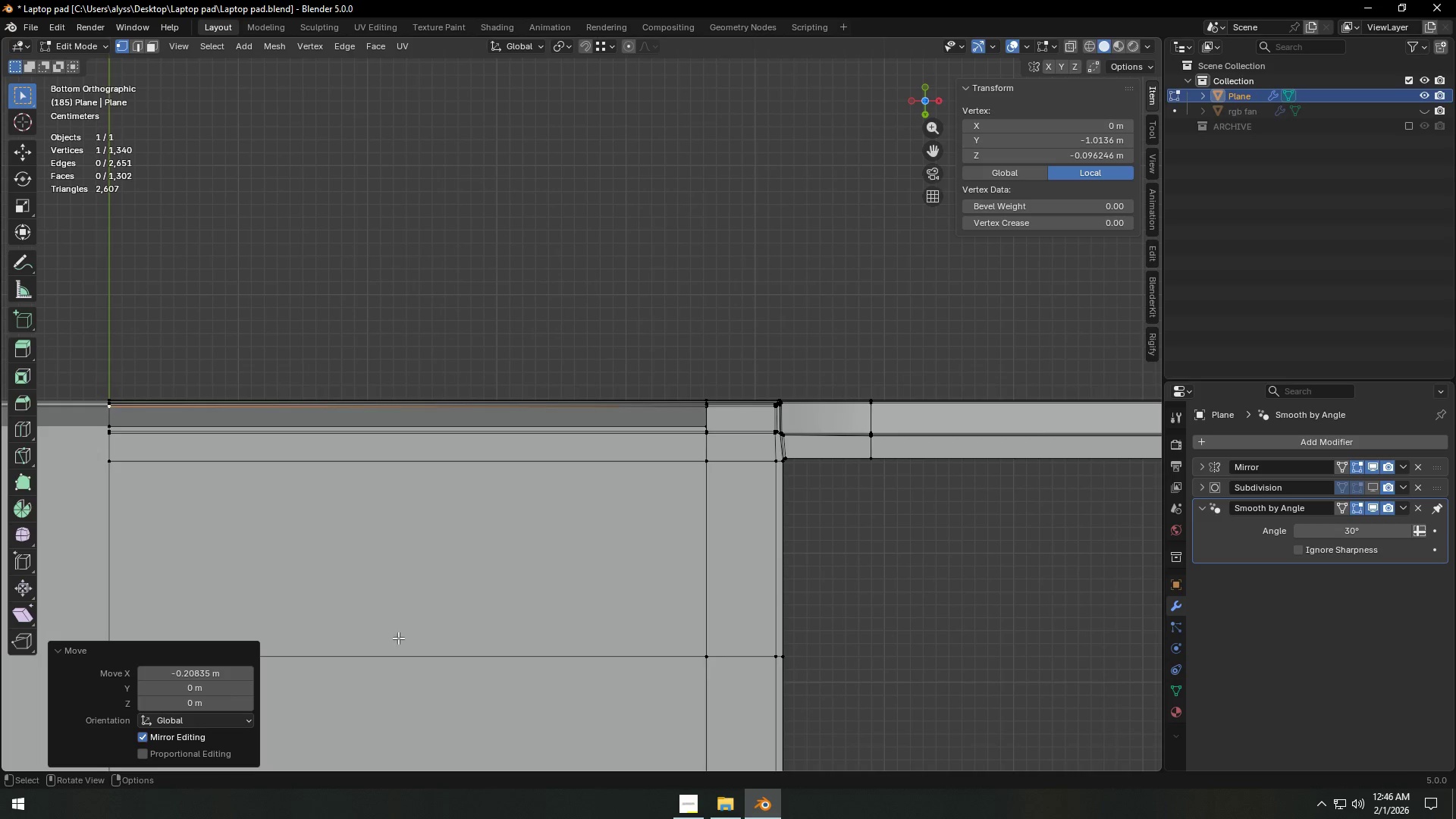 
key(2)
 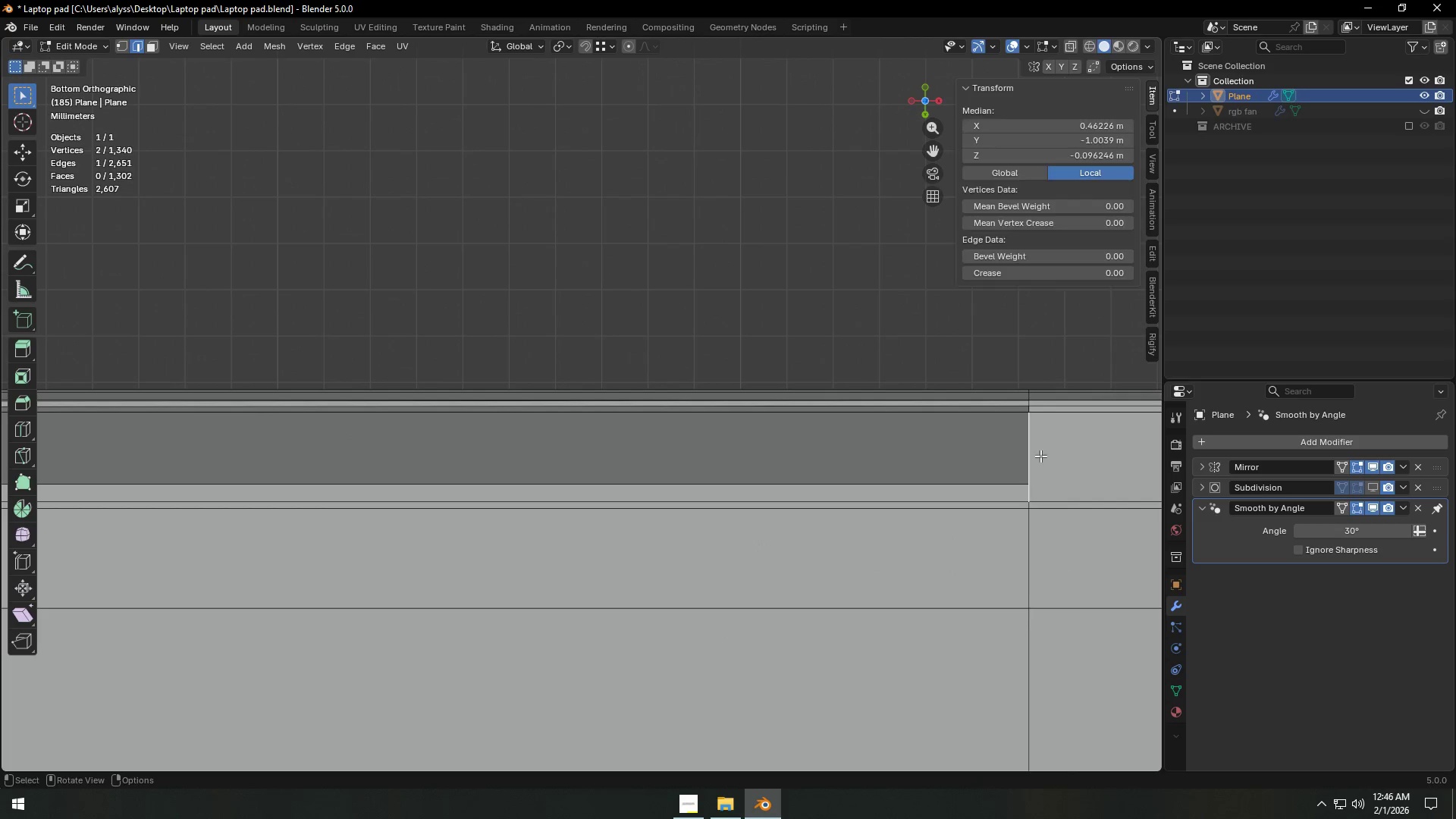 
scroll: coordinate [608, 583], scroll_direction: up, amount: 7.0
 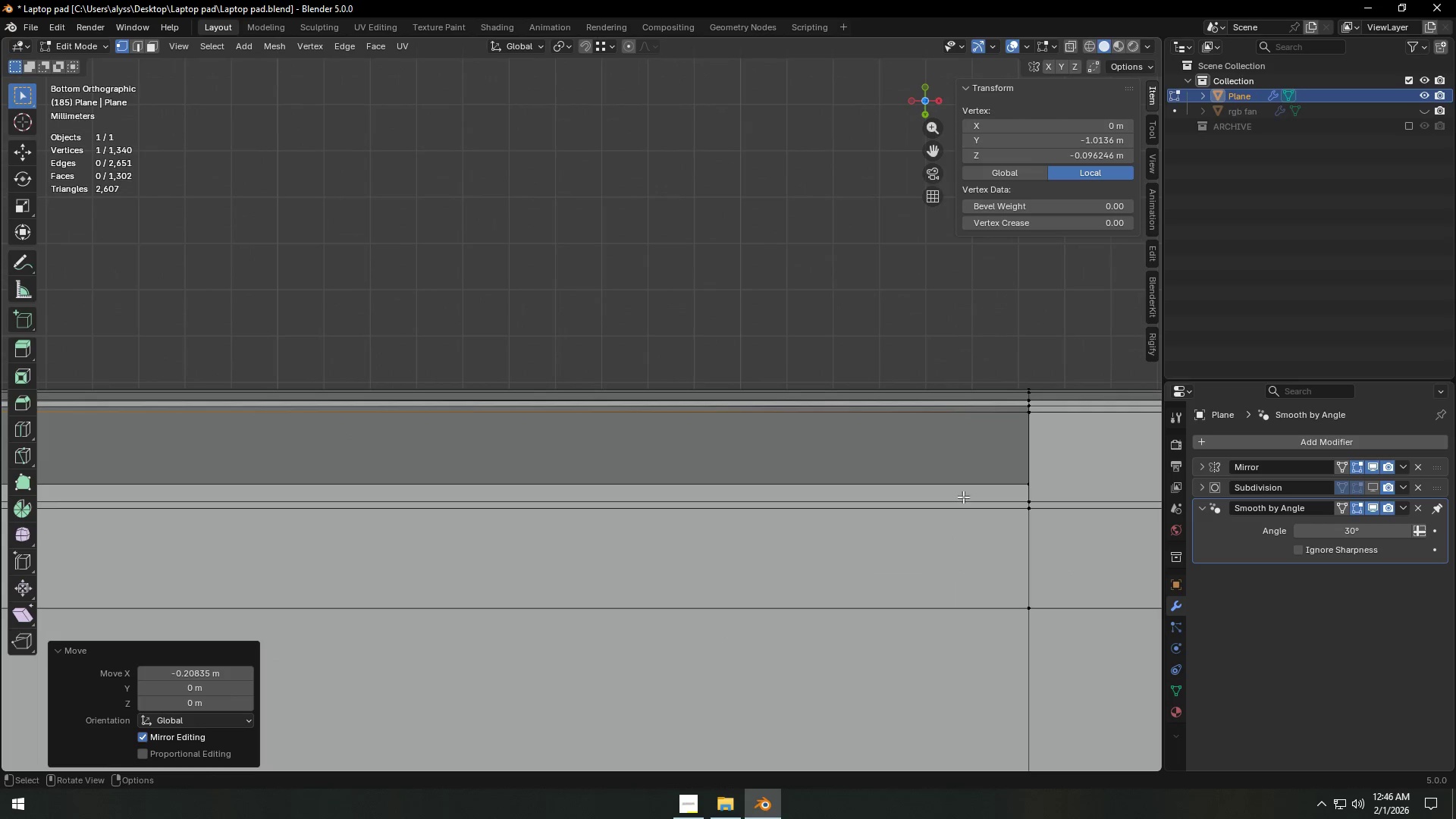 
key(F)
 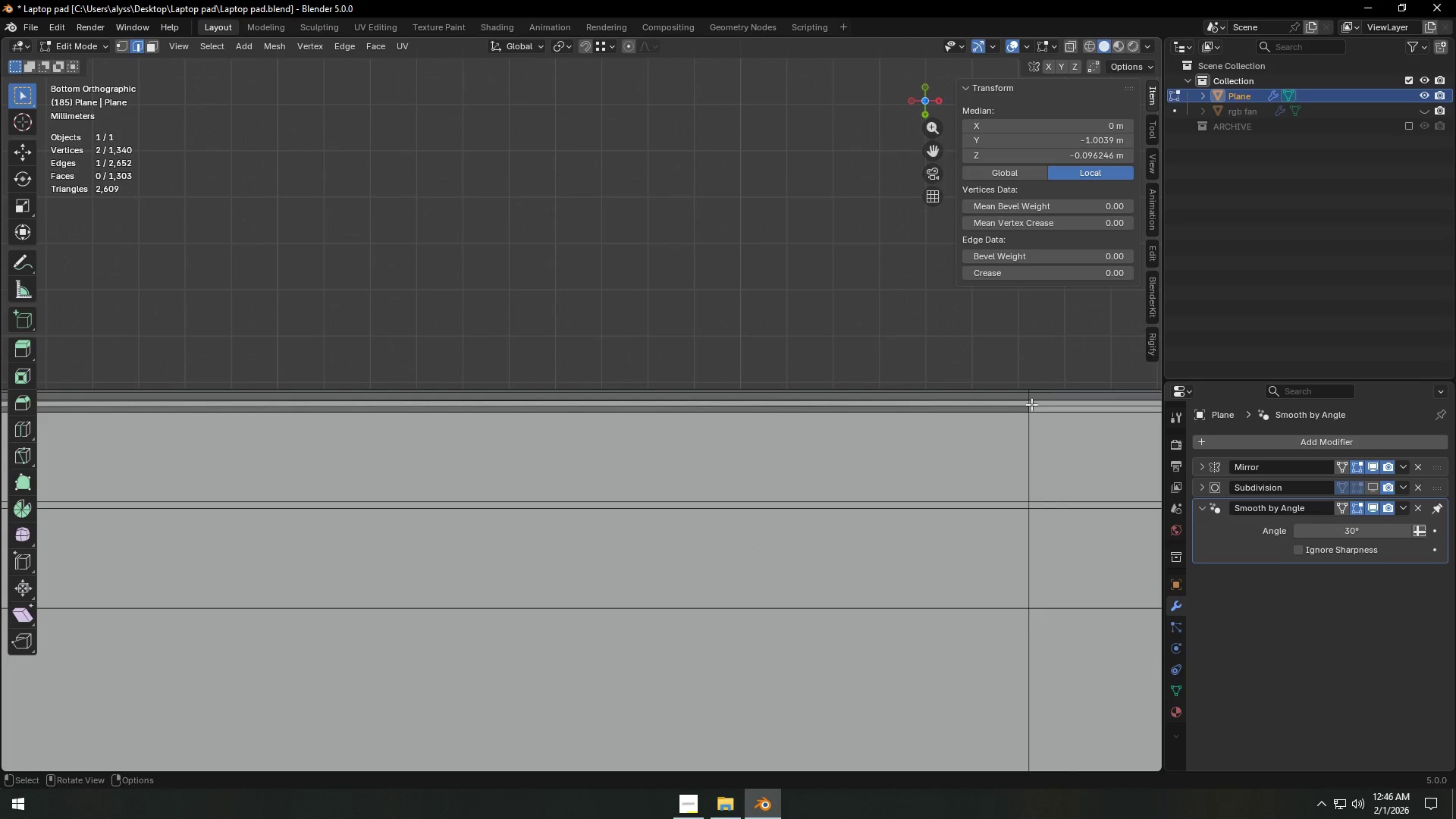 
left_click([1030, 410])
 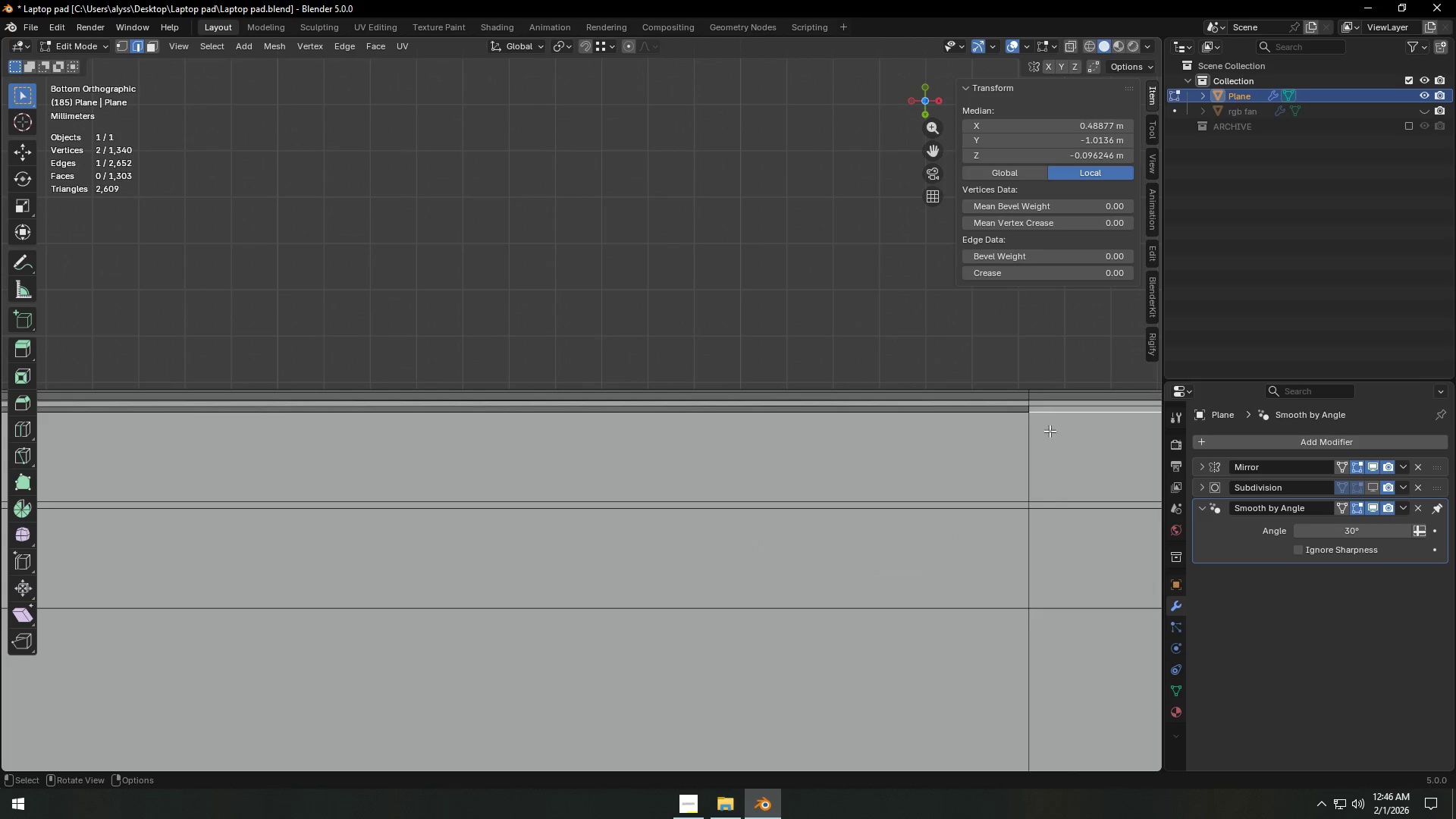 
key(F)
 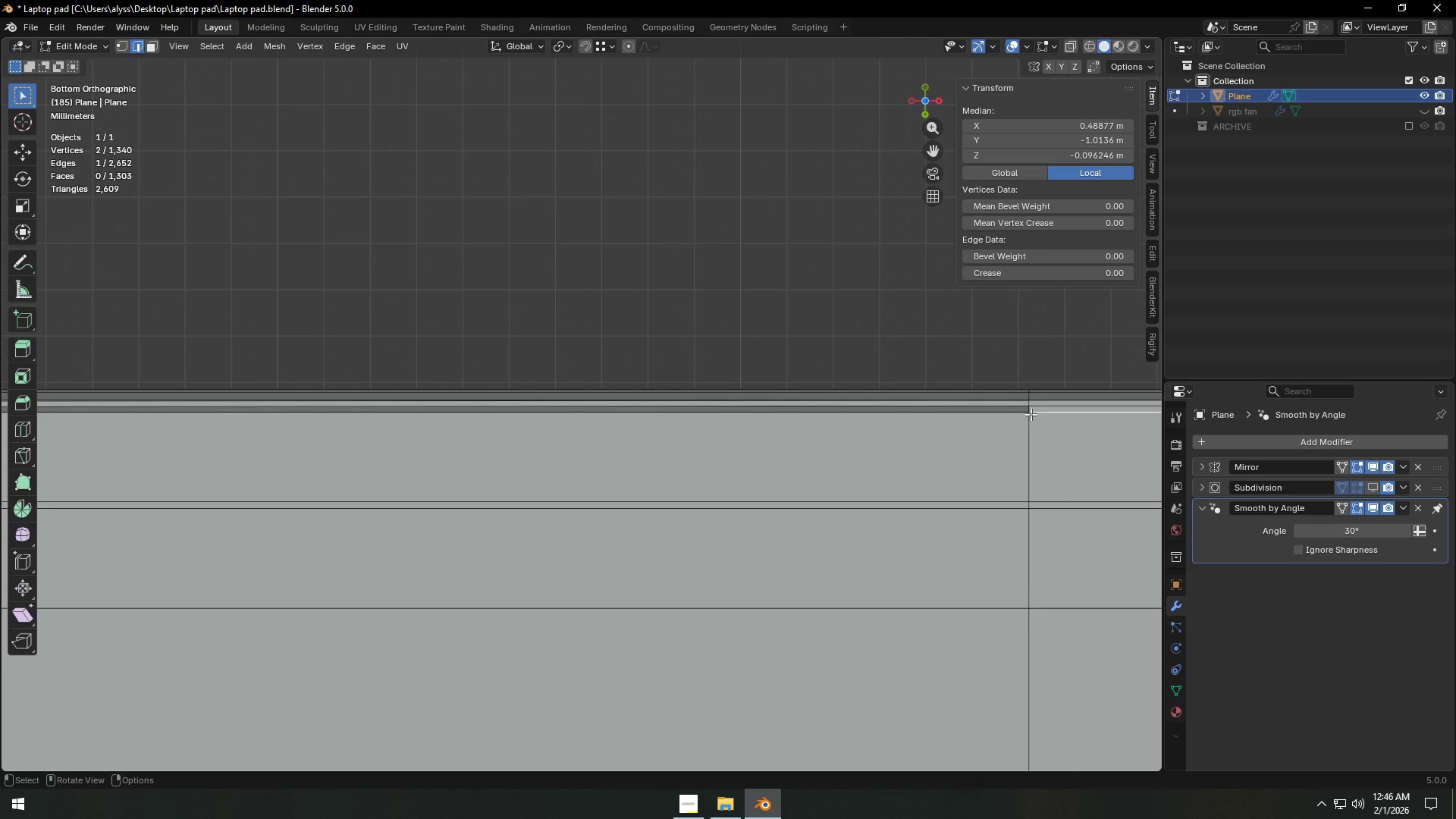 
key(Control+ControlLeft)
 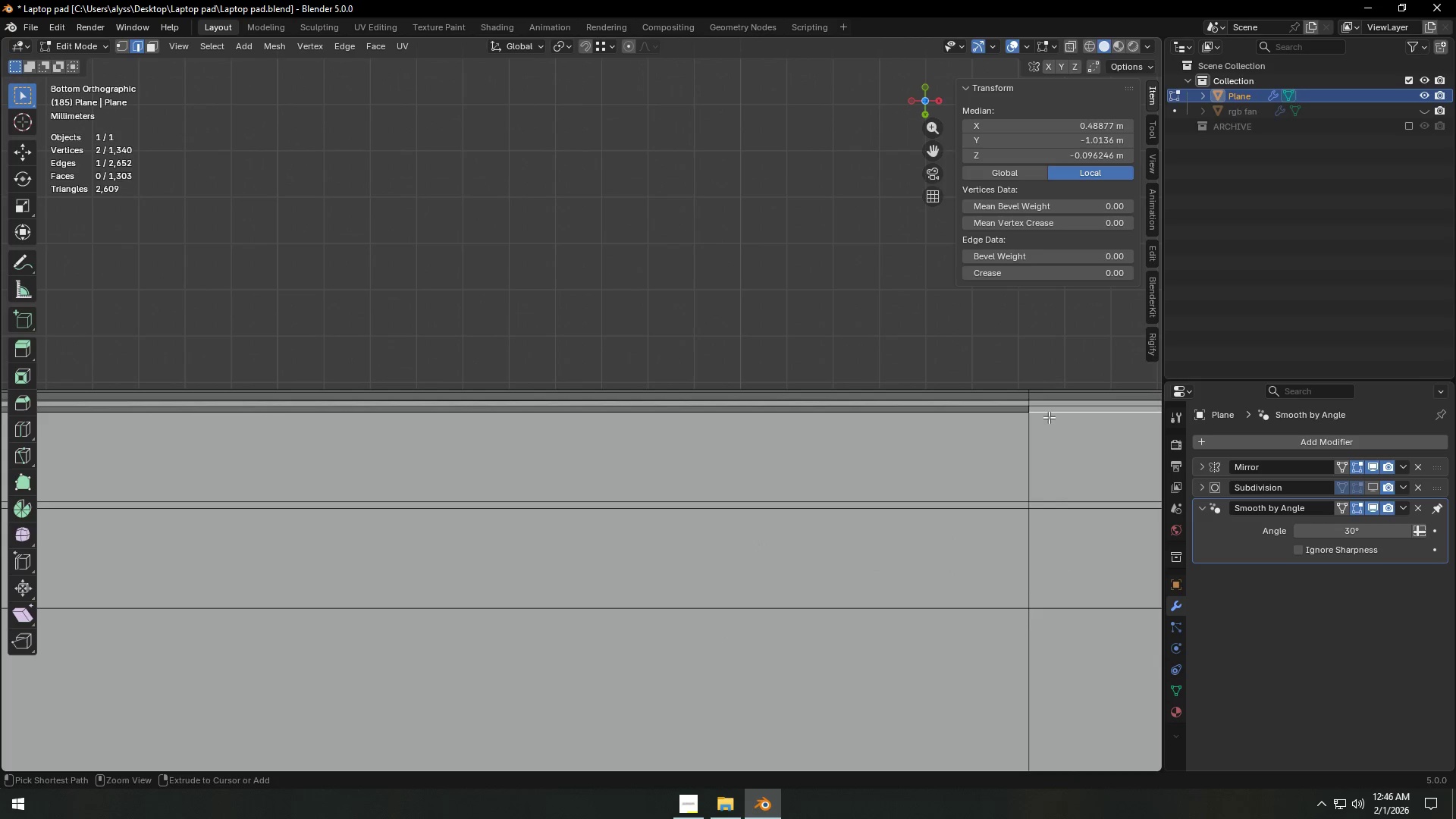 
key(Control+Z)
 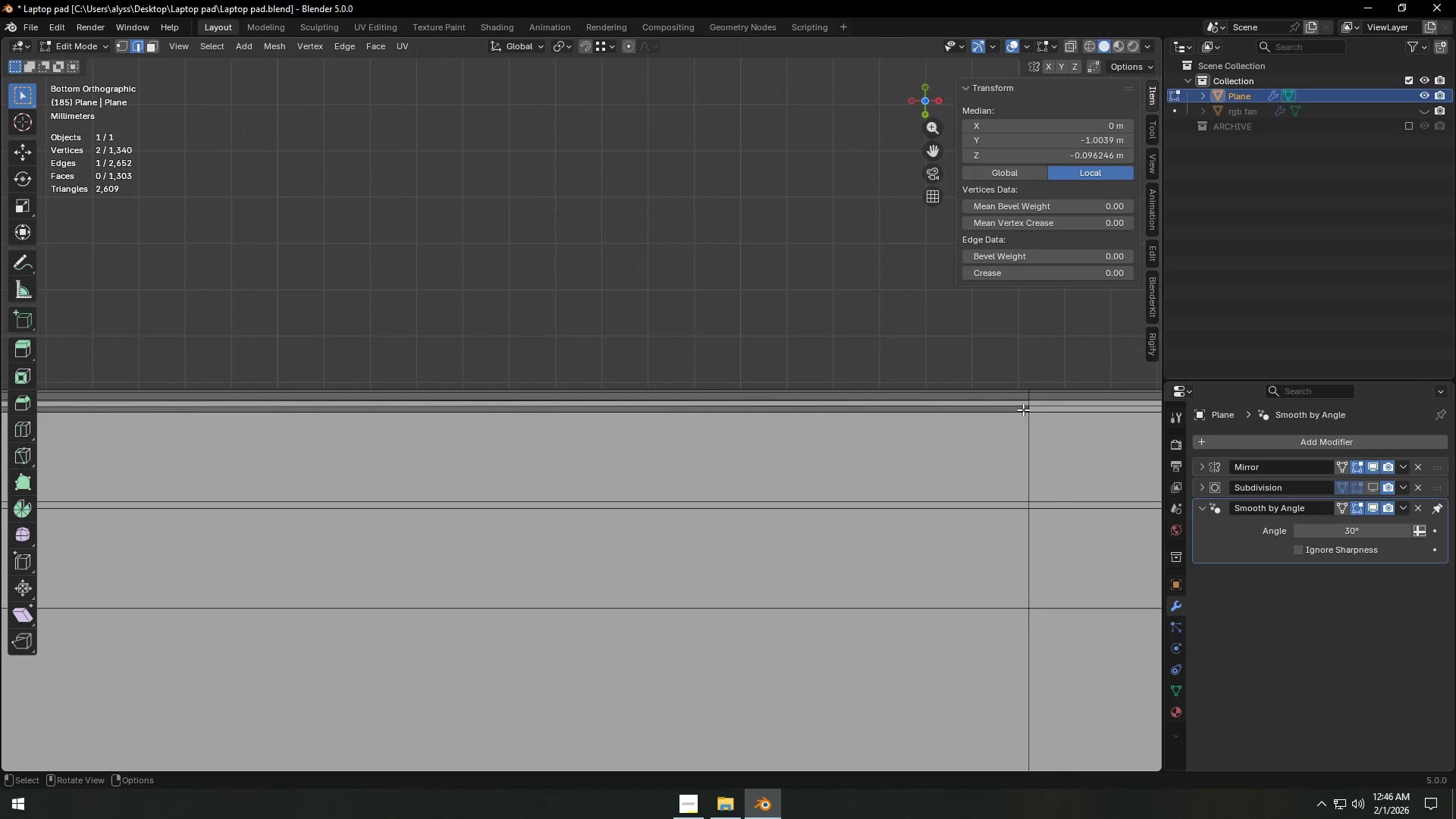 
left_click([1010, 413])
 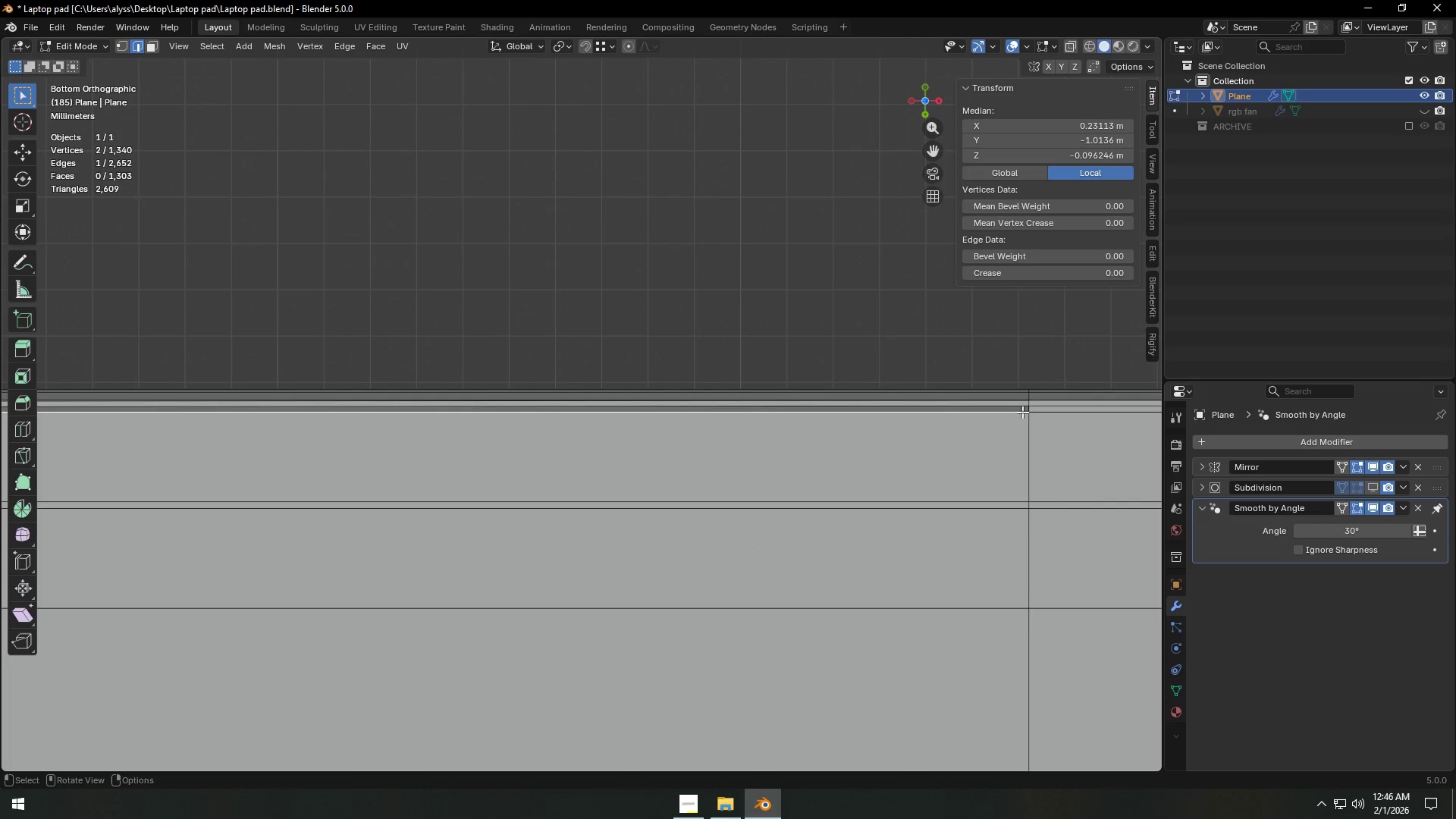 
key(F)
 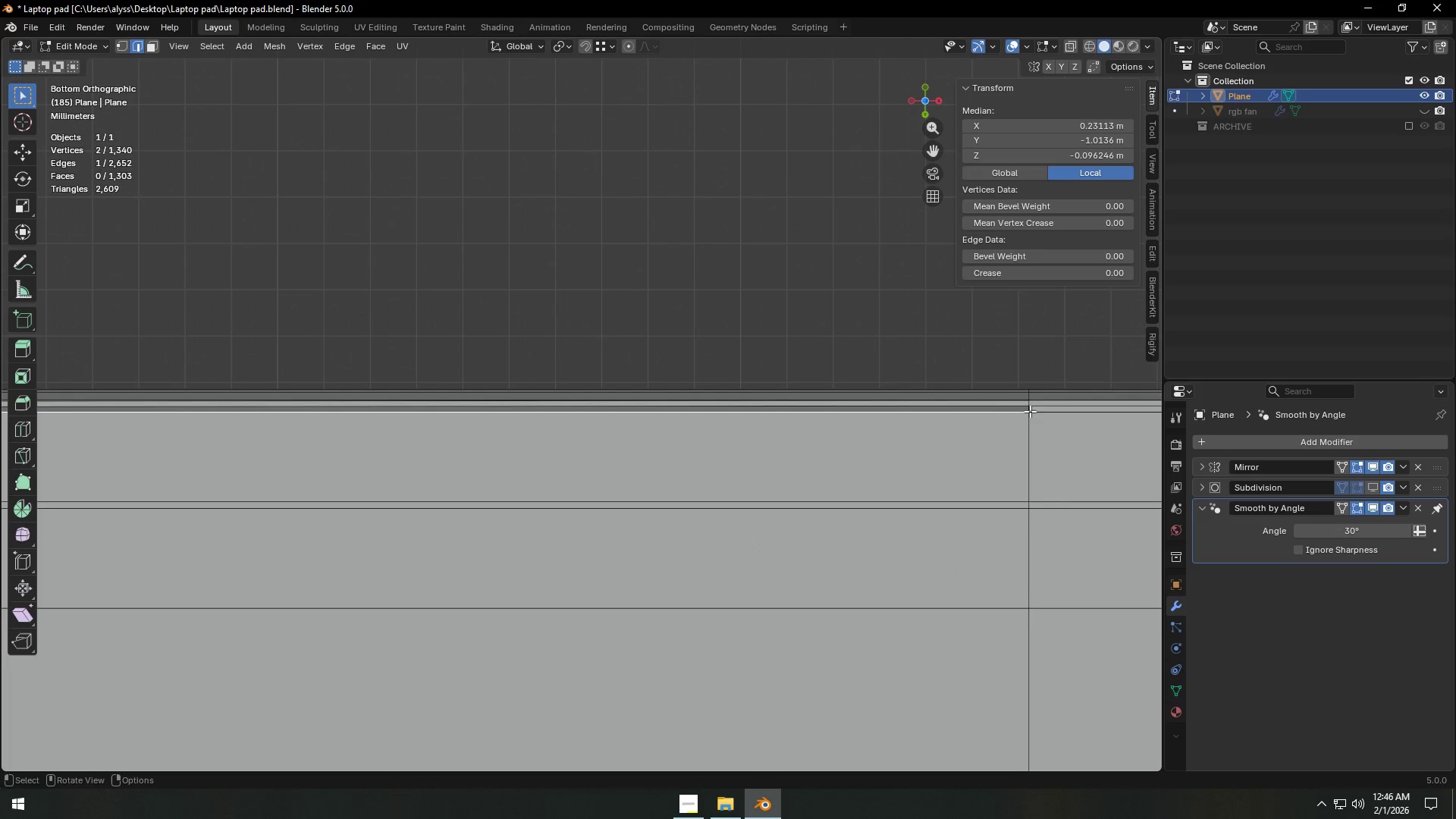 
key(Control+ControlLeft)
 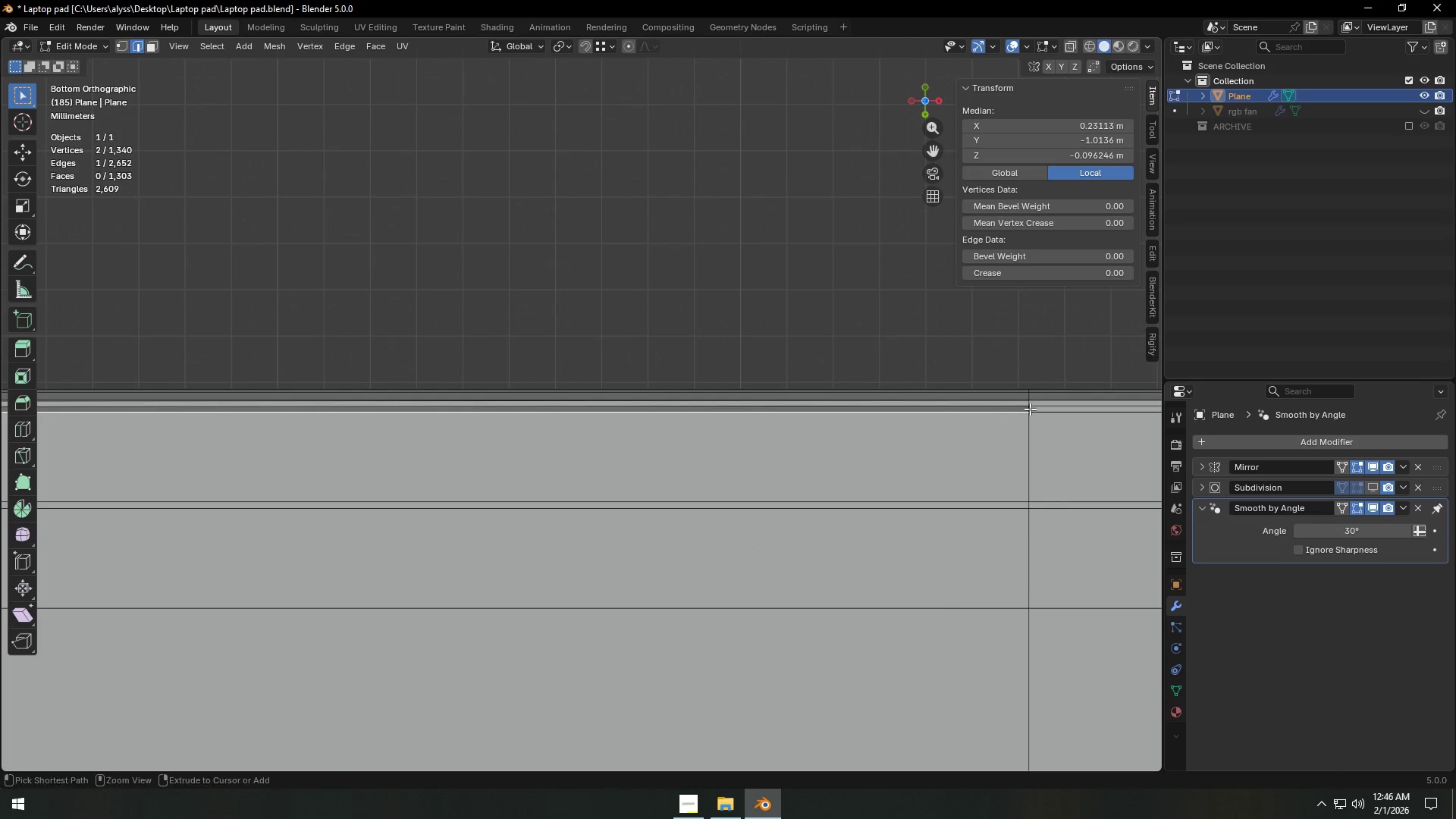 
key(Control+Z)
 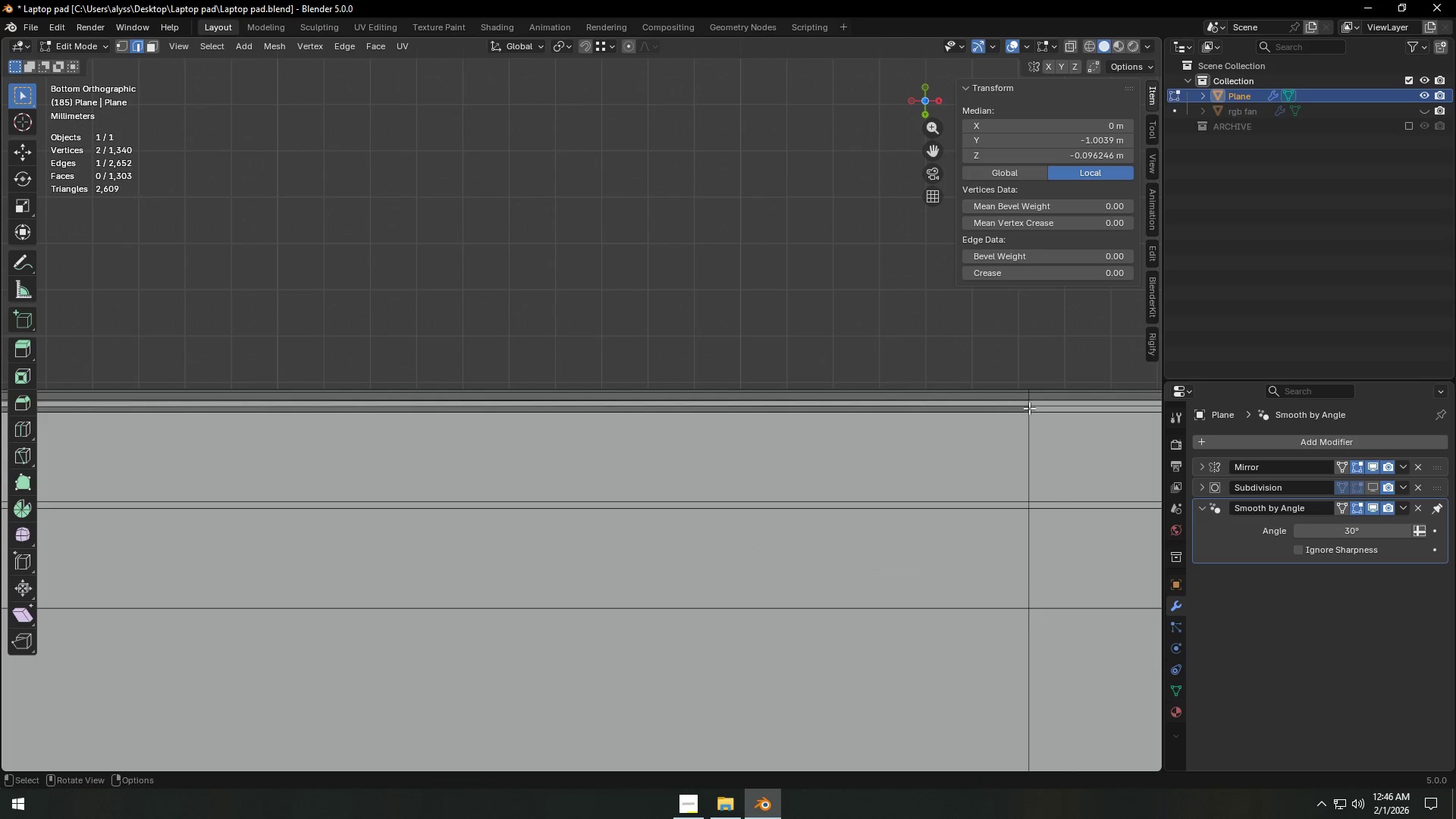 
left_click([1029, 408])
 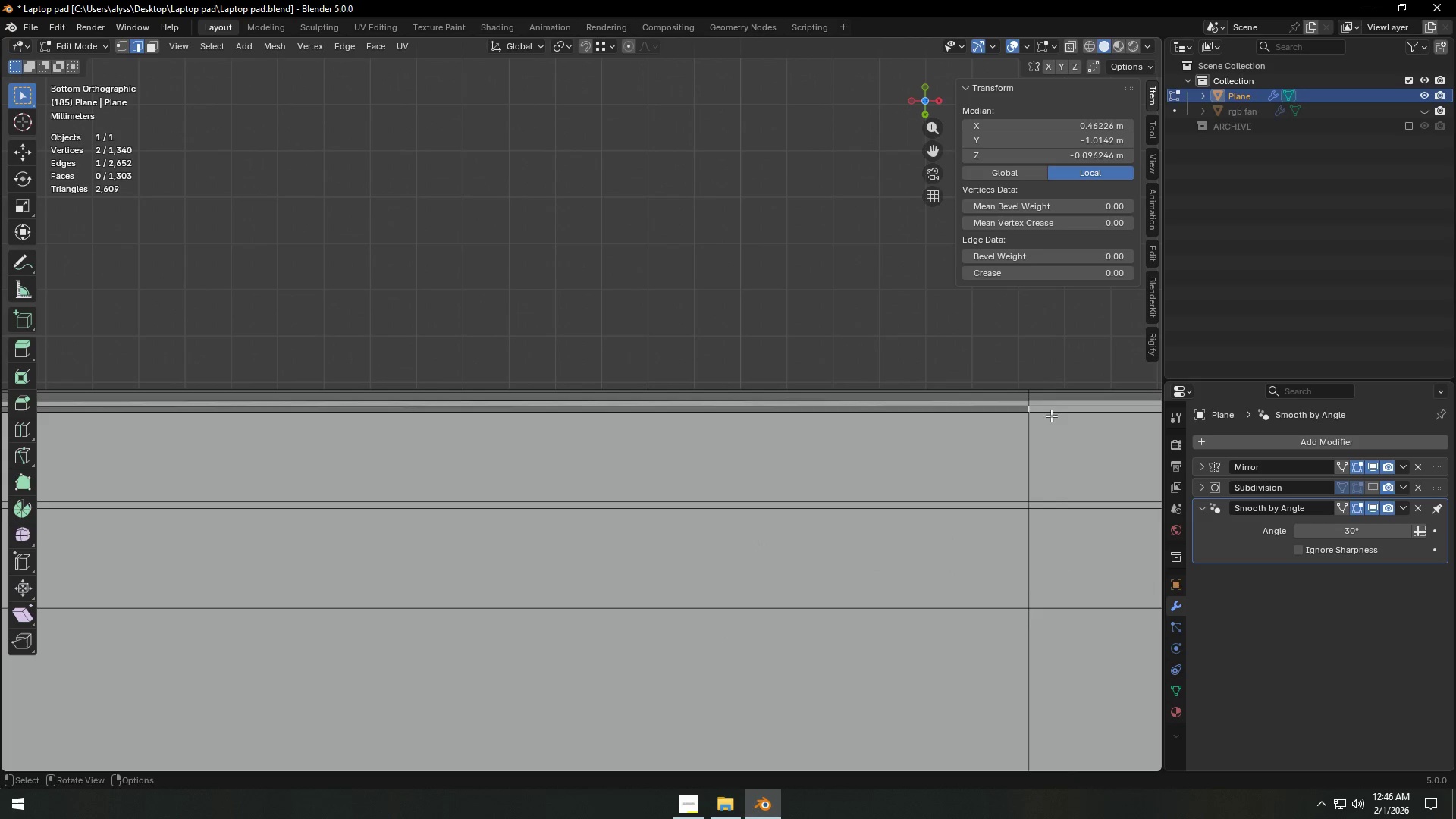 
key(F)
 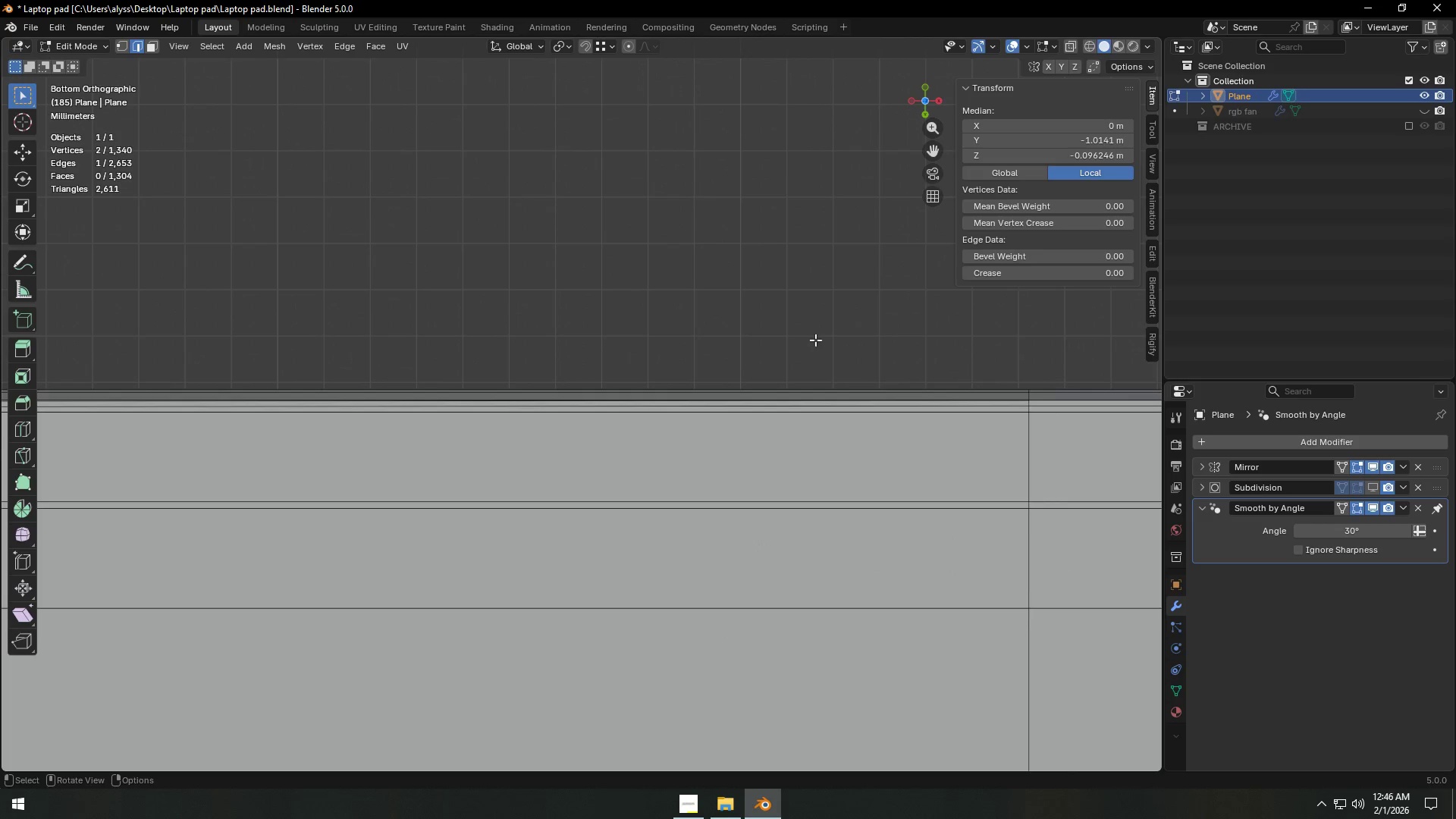 
scroll: coordinate [814, 342], scroll_direction: down, amount: 4.0
 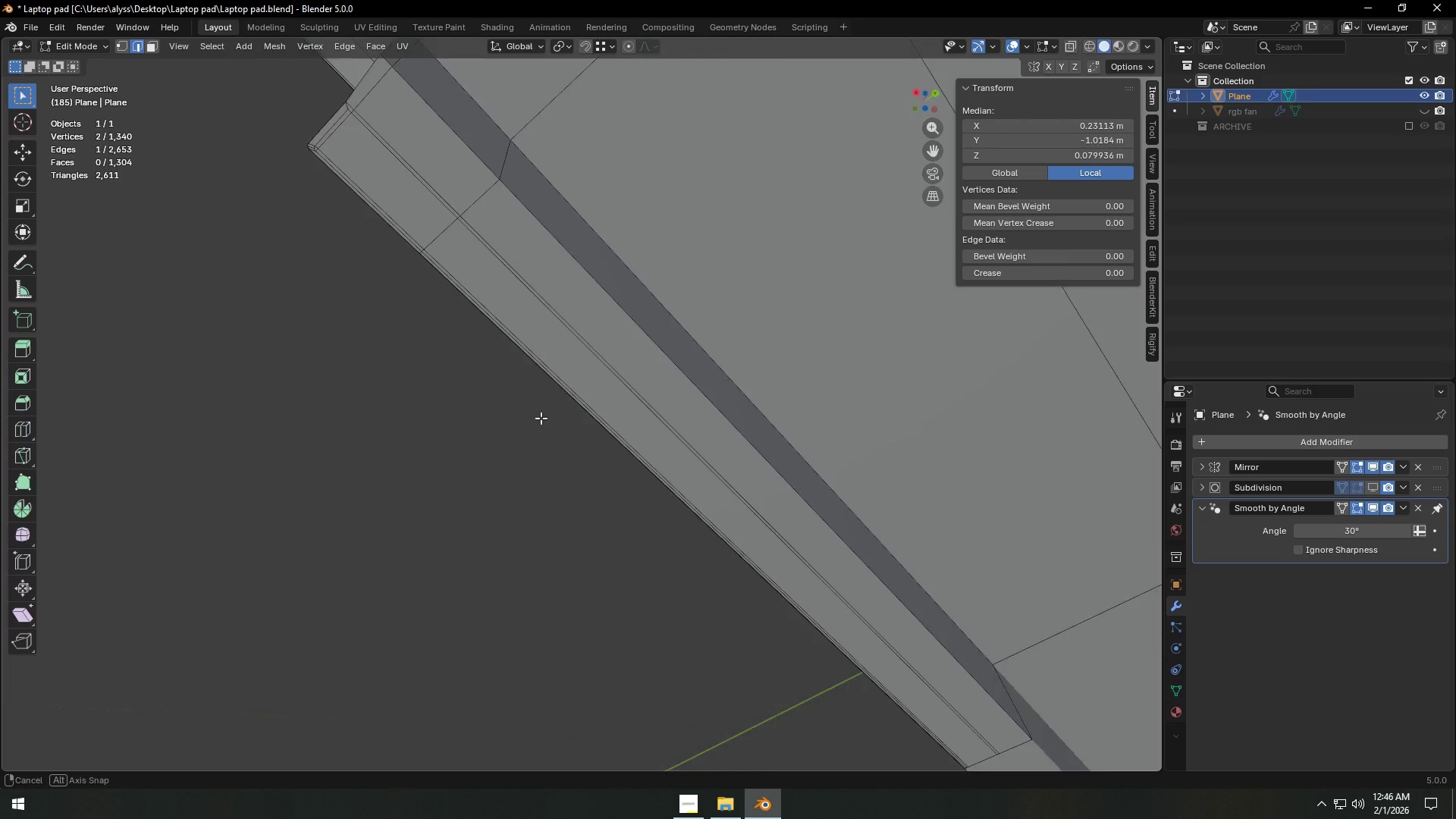 
hold_key(key=ShiftLeft, duration=0.36)
 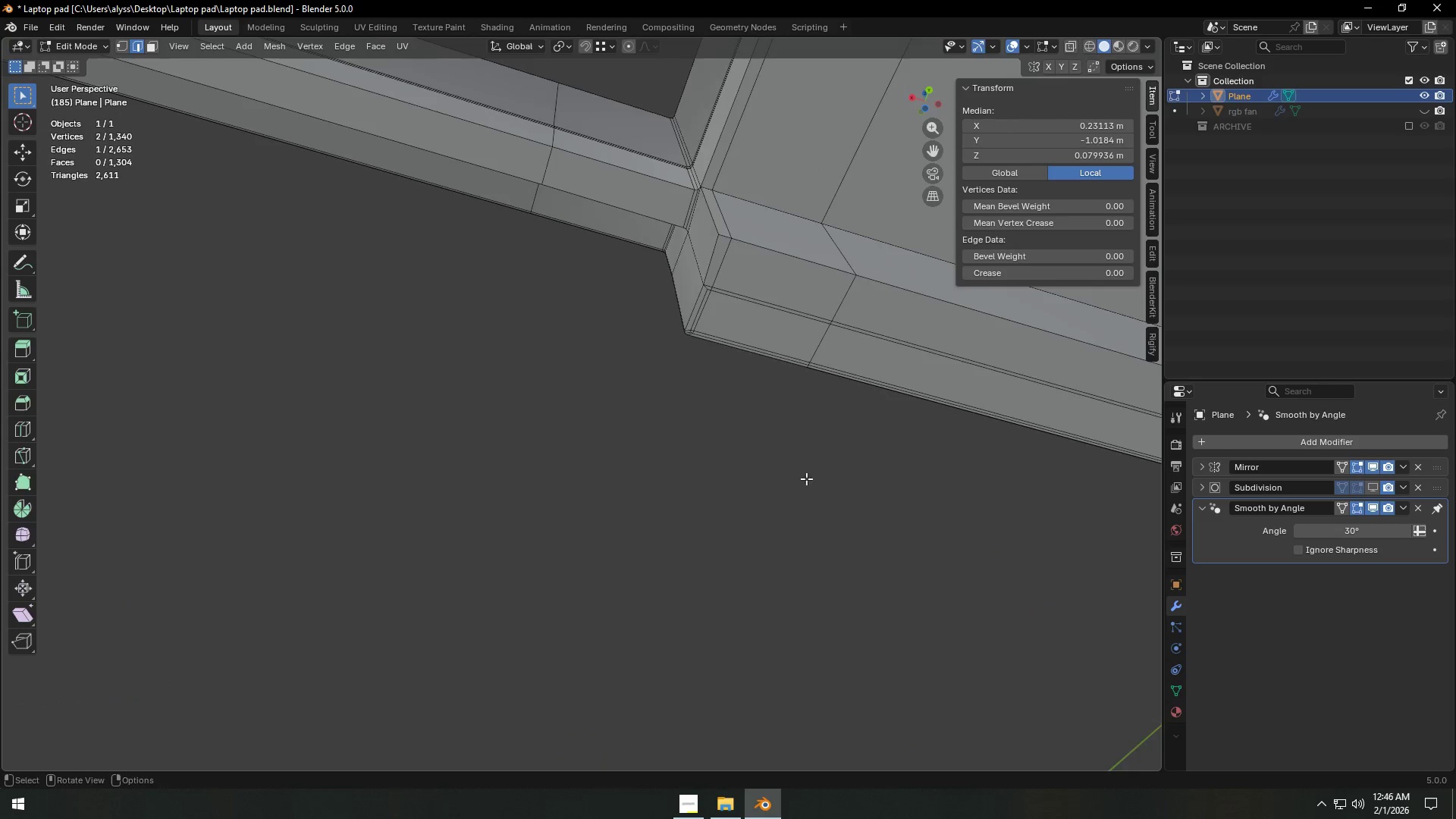 
scroll: coordinate [759, 446], scroll_direction: up, amount: 2.0
 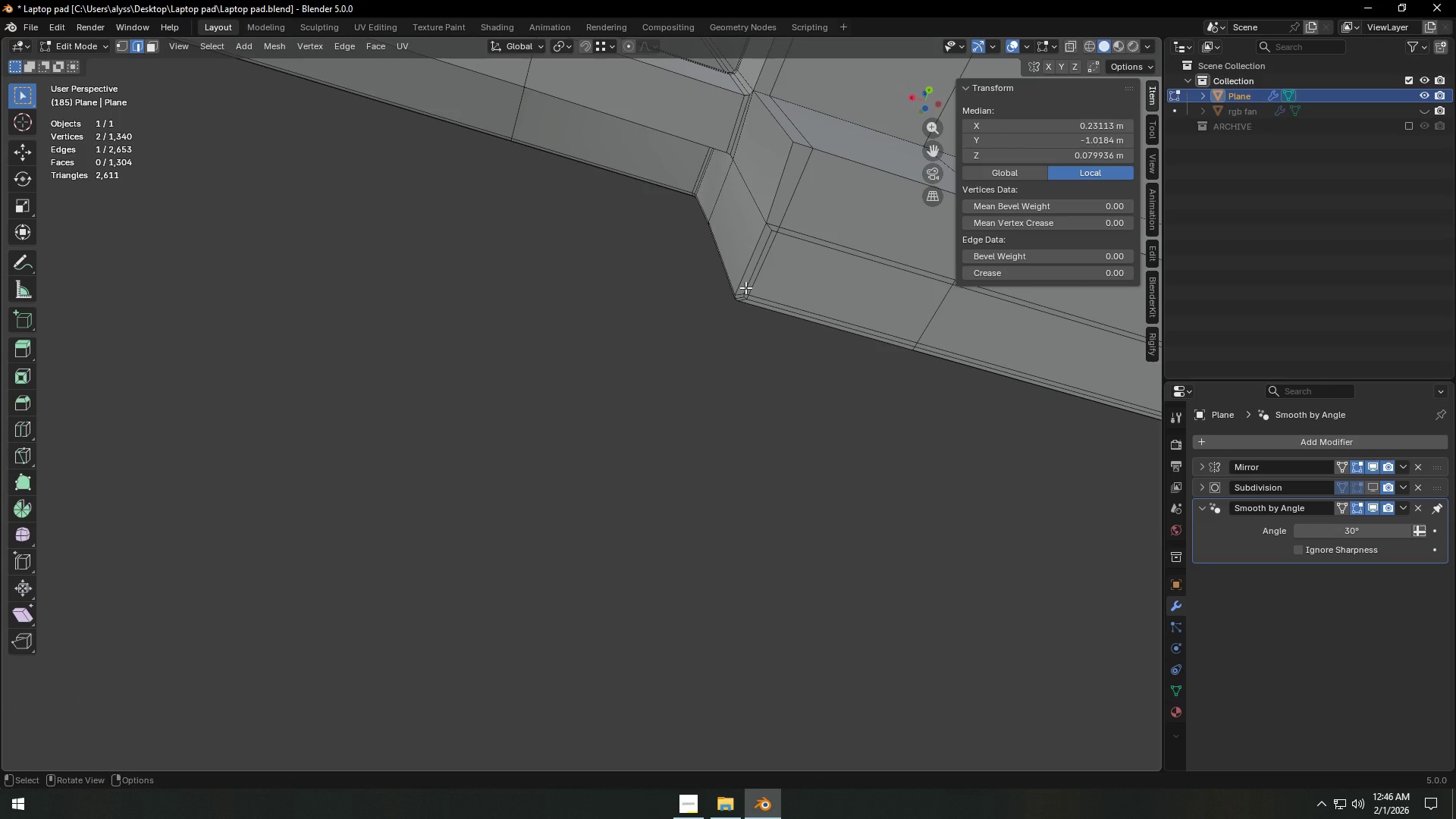 
left_click([745, 287])
 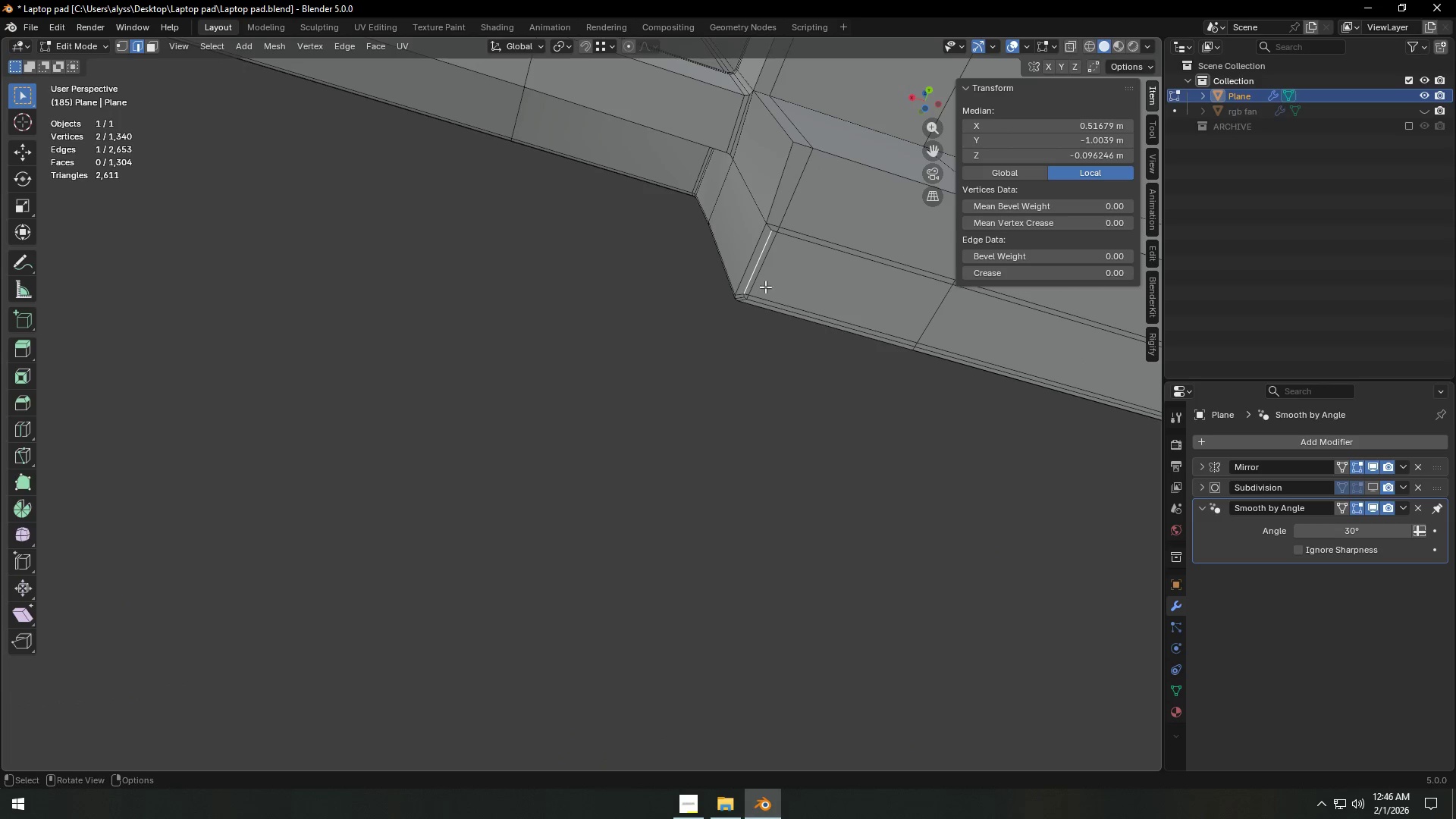 
key(Backquote)
 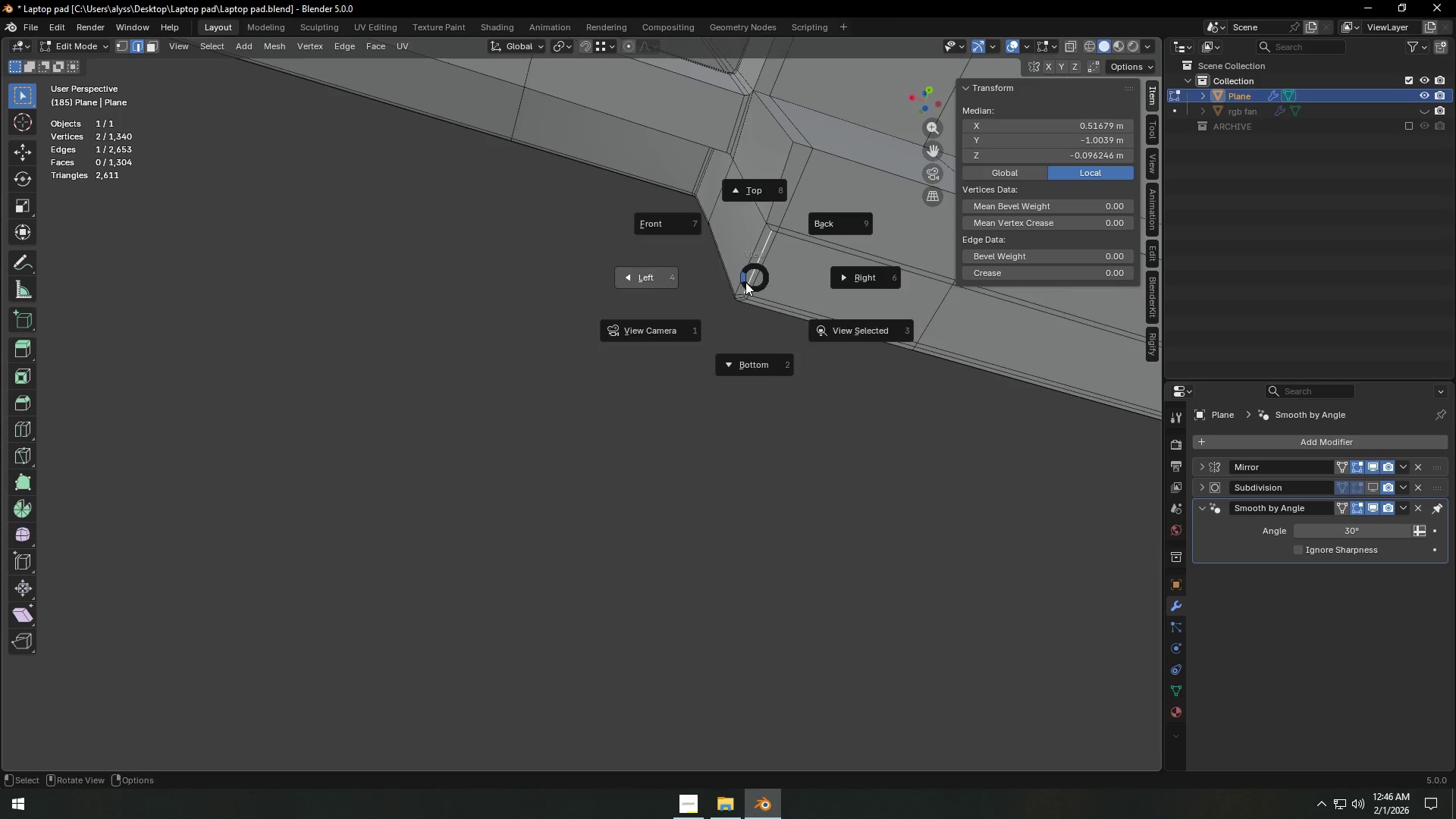 
key(Backquote)
 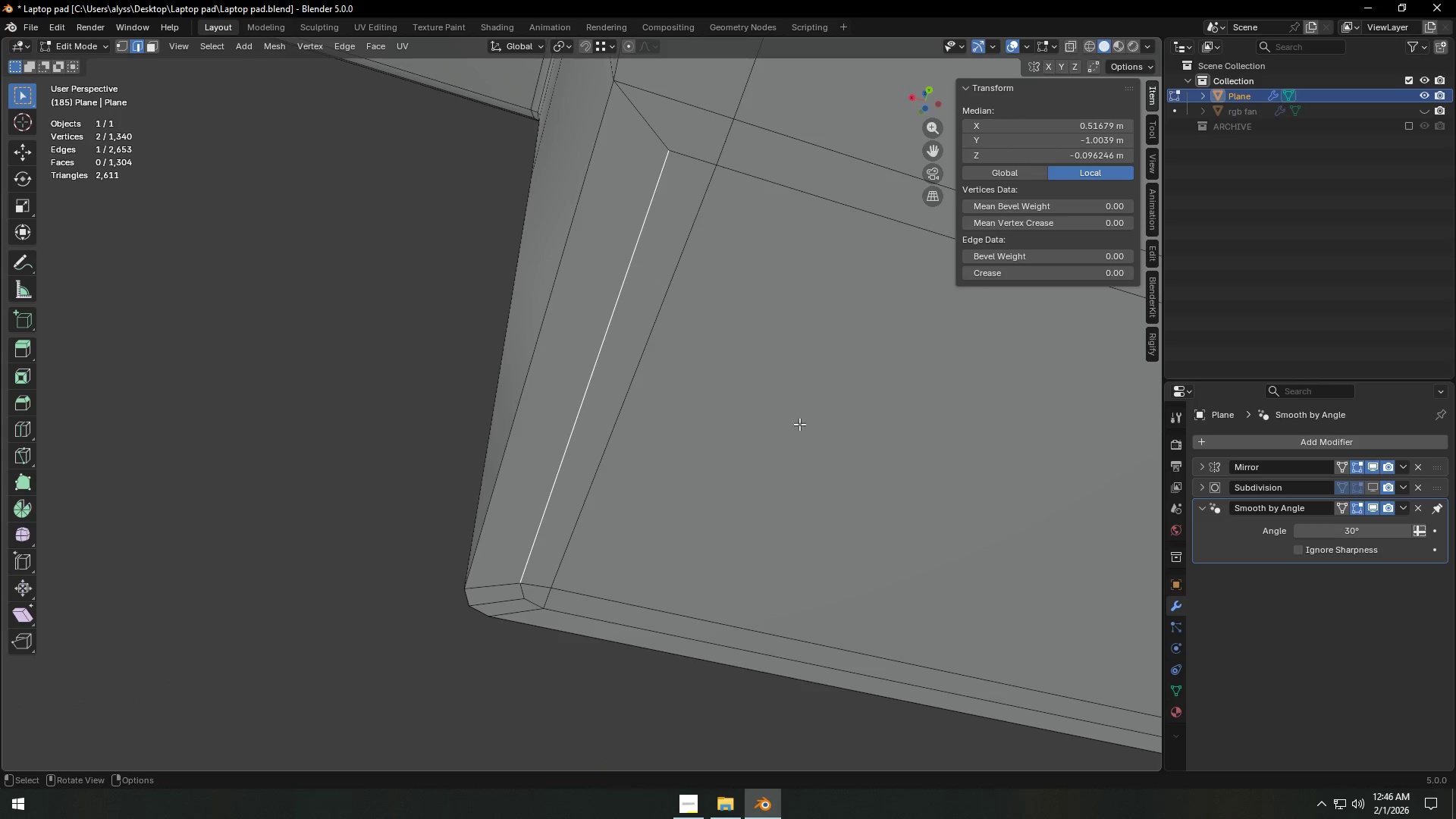 
scroll: coordinate [780, 444], scroll_direction: down, amount: 5.0
 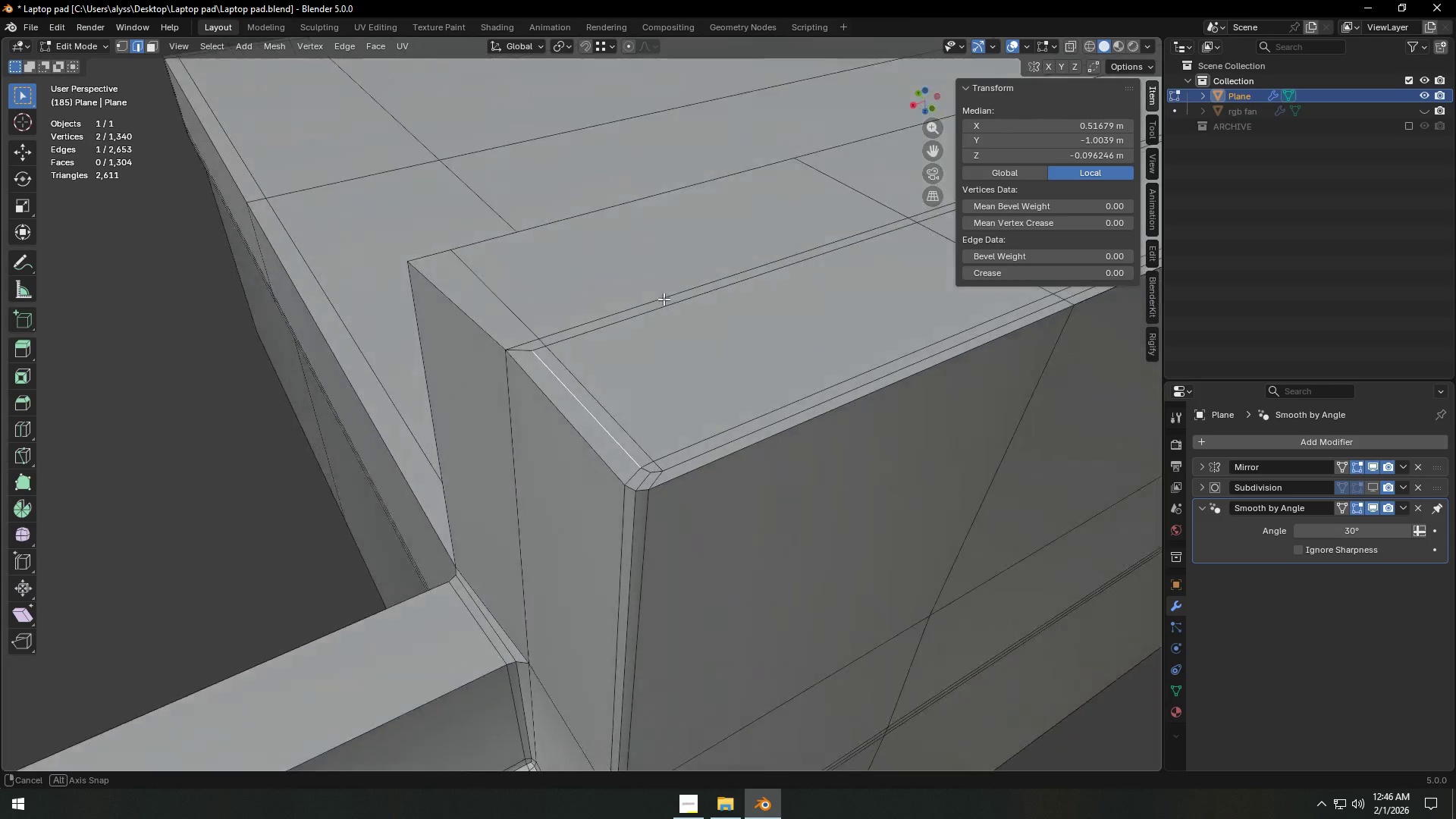 
scroll: coordinate [647, 356], scroll_direction: up, amount: 2.0
 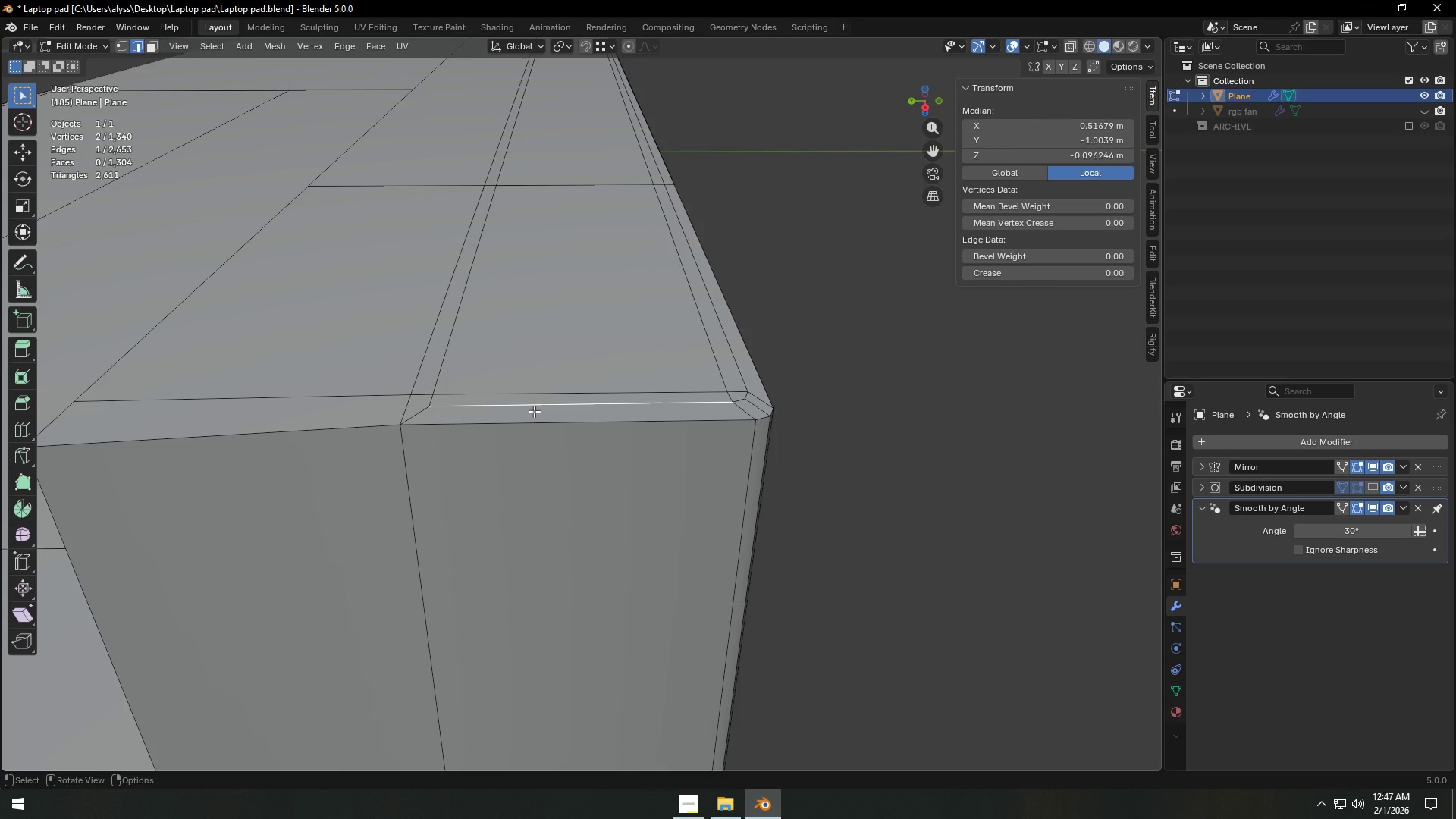 
wait(12.46)
 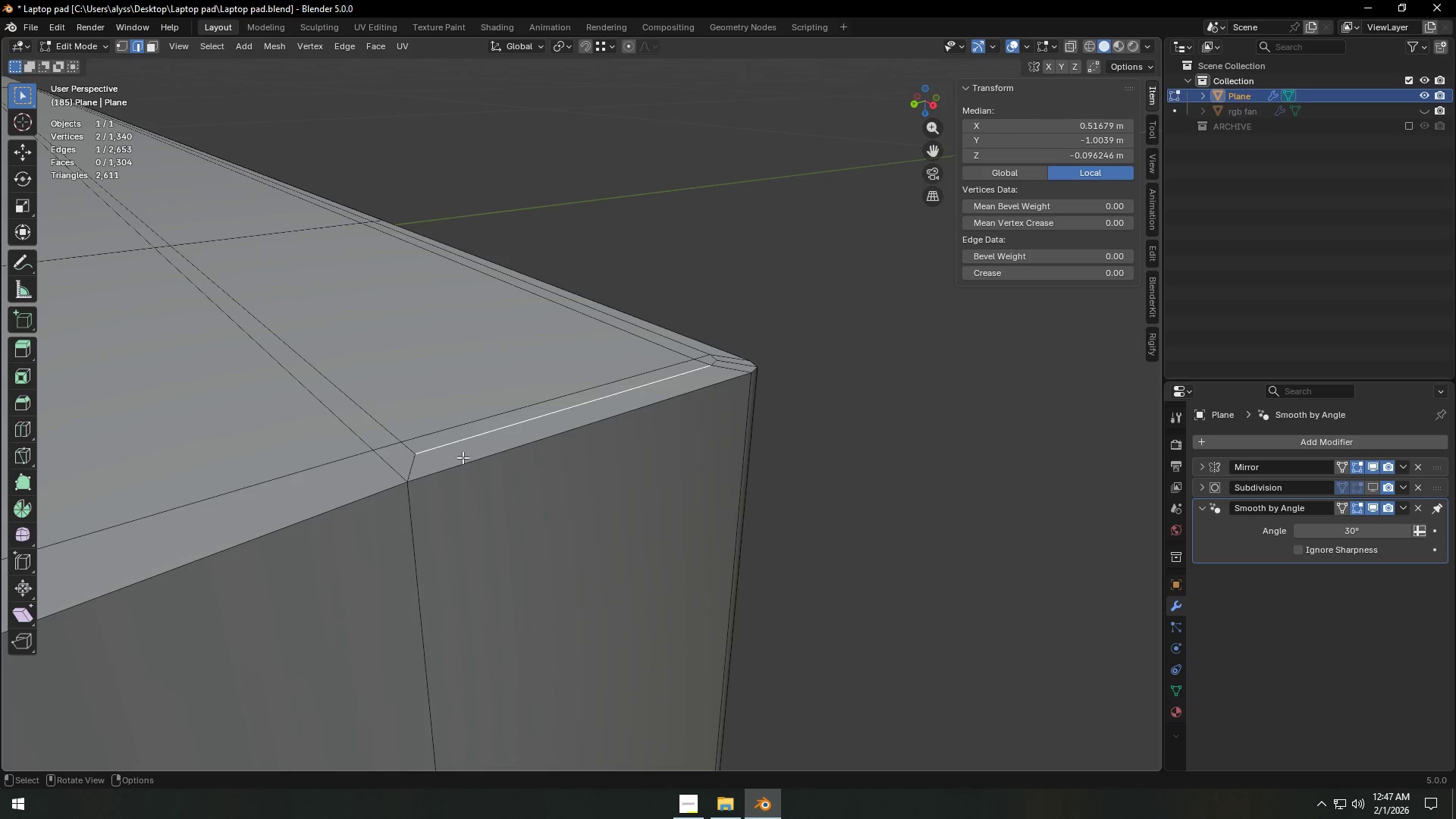 
key(1)
 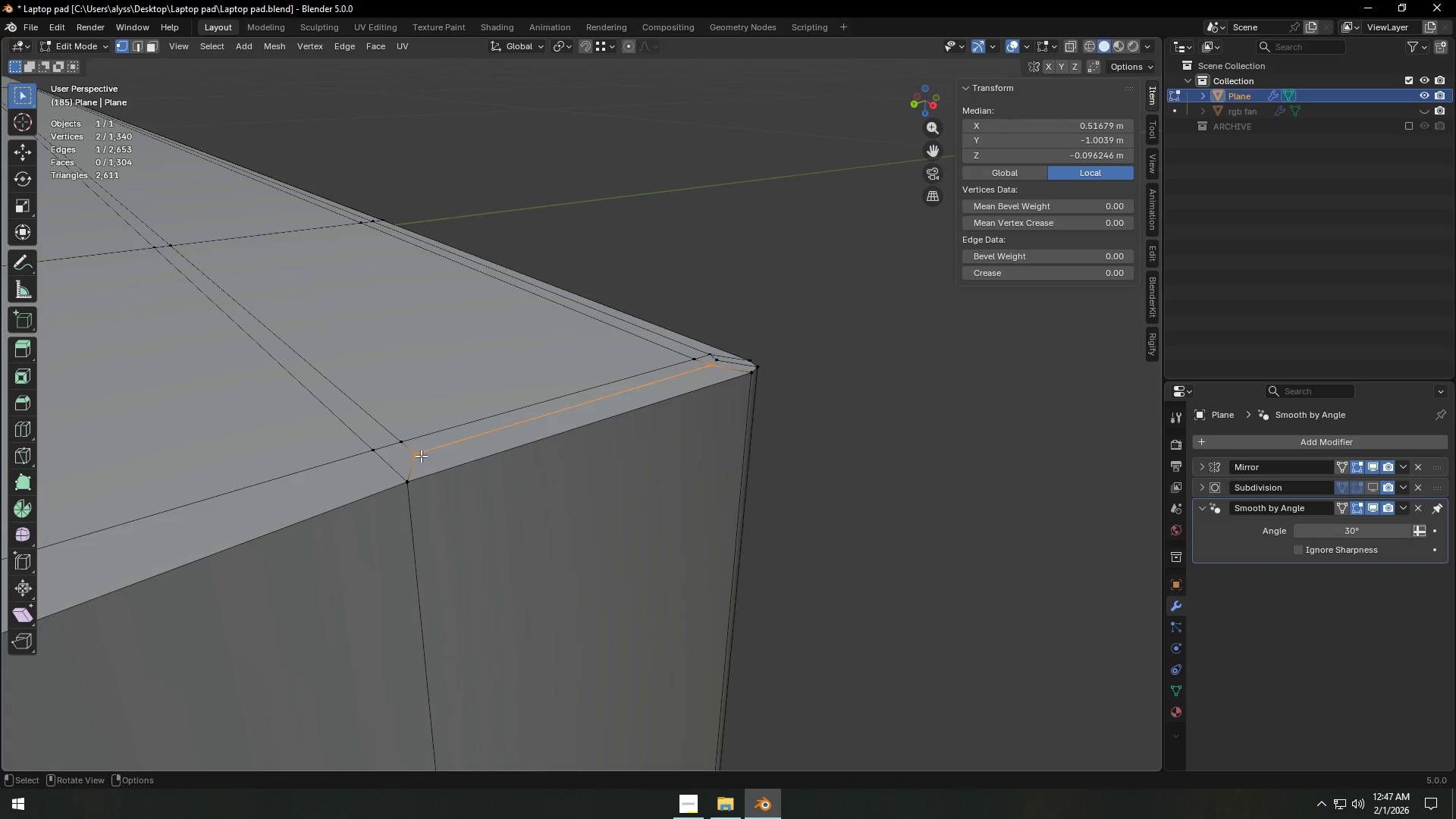 
scroll: coordinate [471, 457], scroll_direction: up, amount: 1.0
 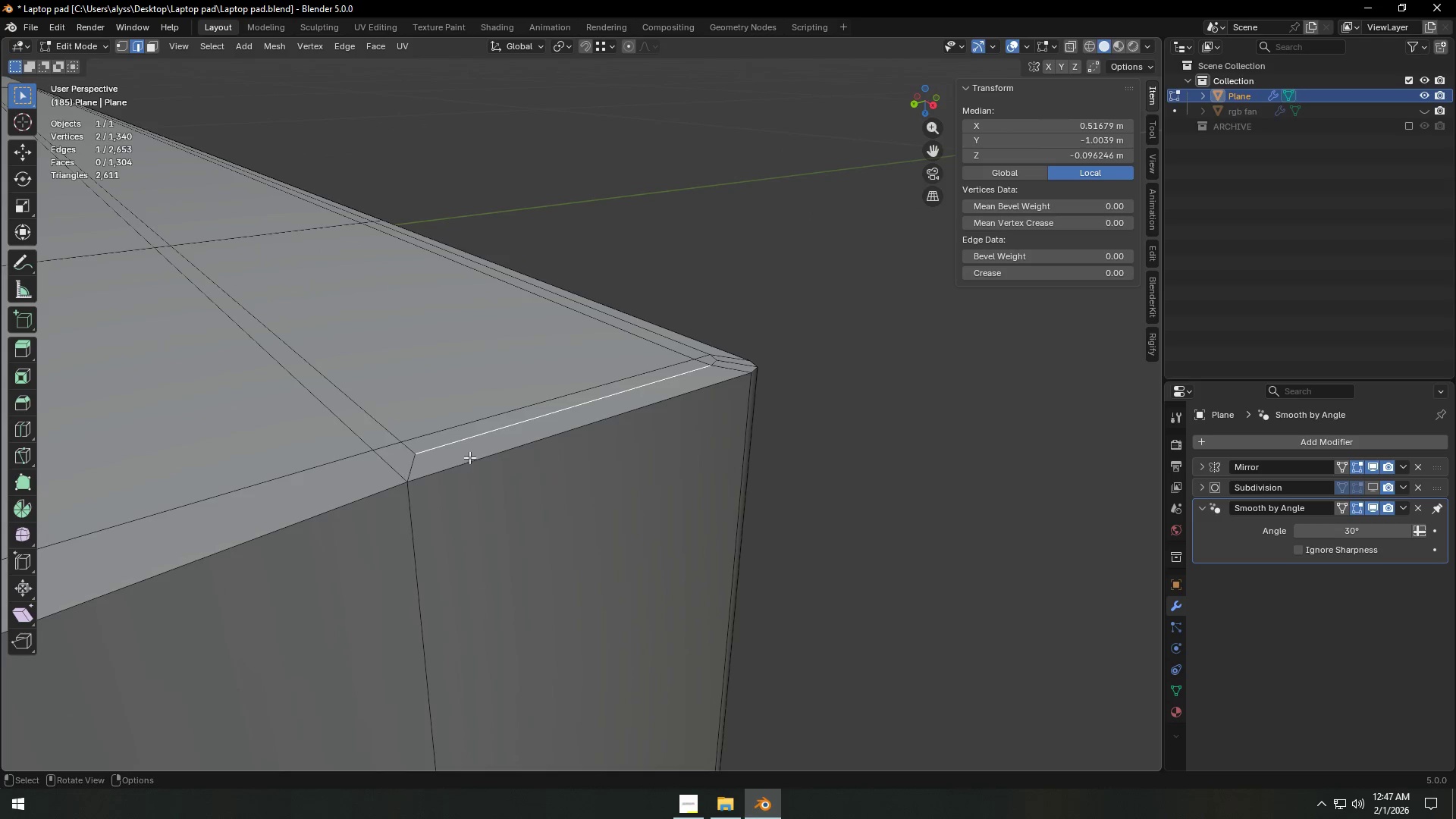 
left_click([416, 453])
 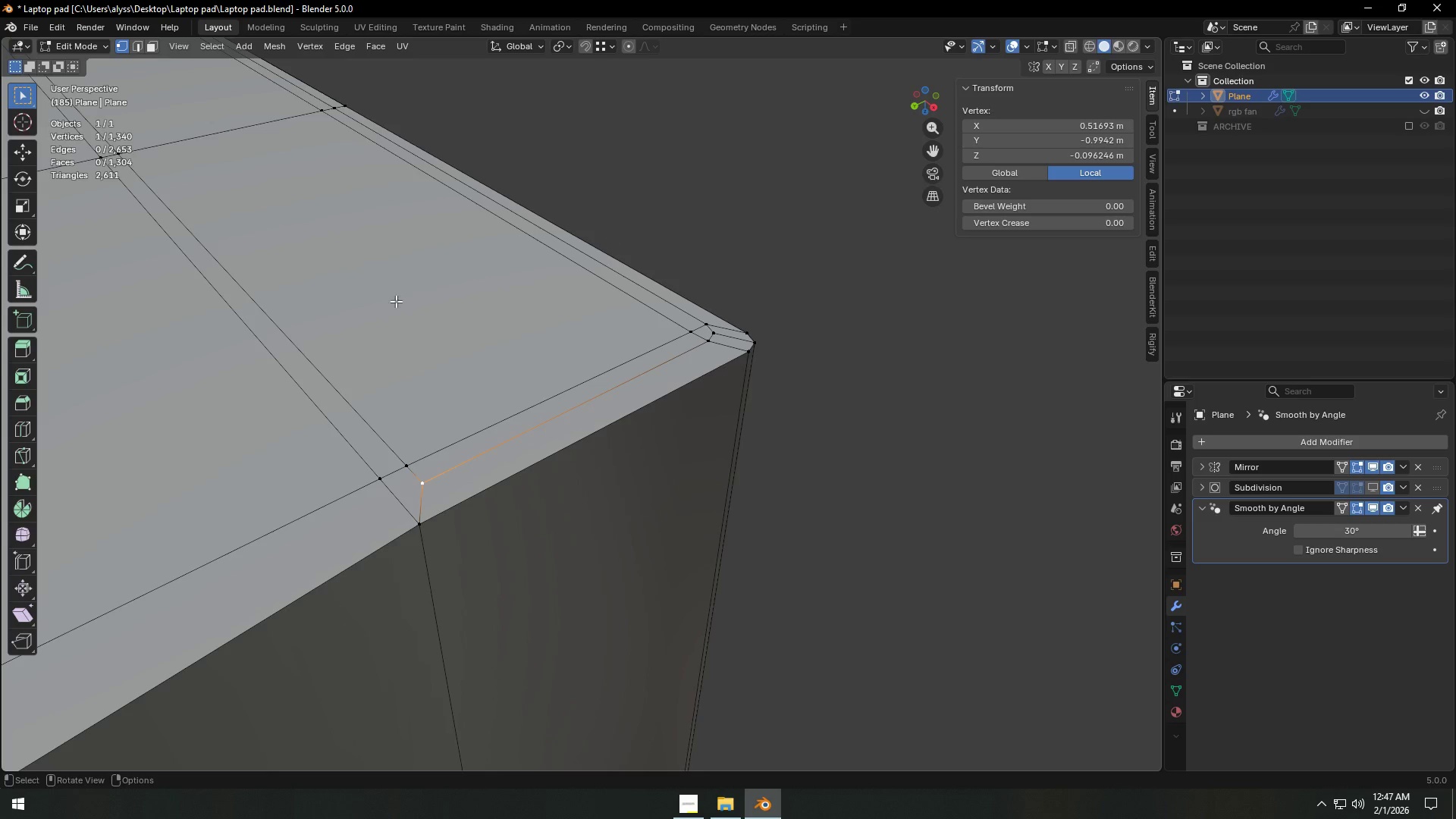 
hold_key(key=AltLeft, duration=0.45)
left_click([366, 311])
 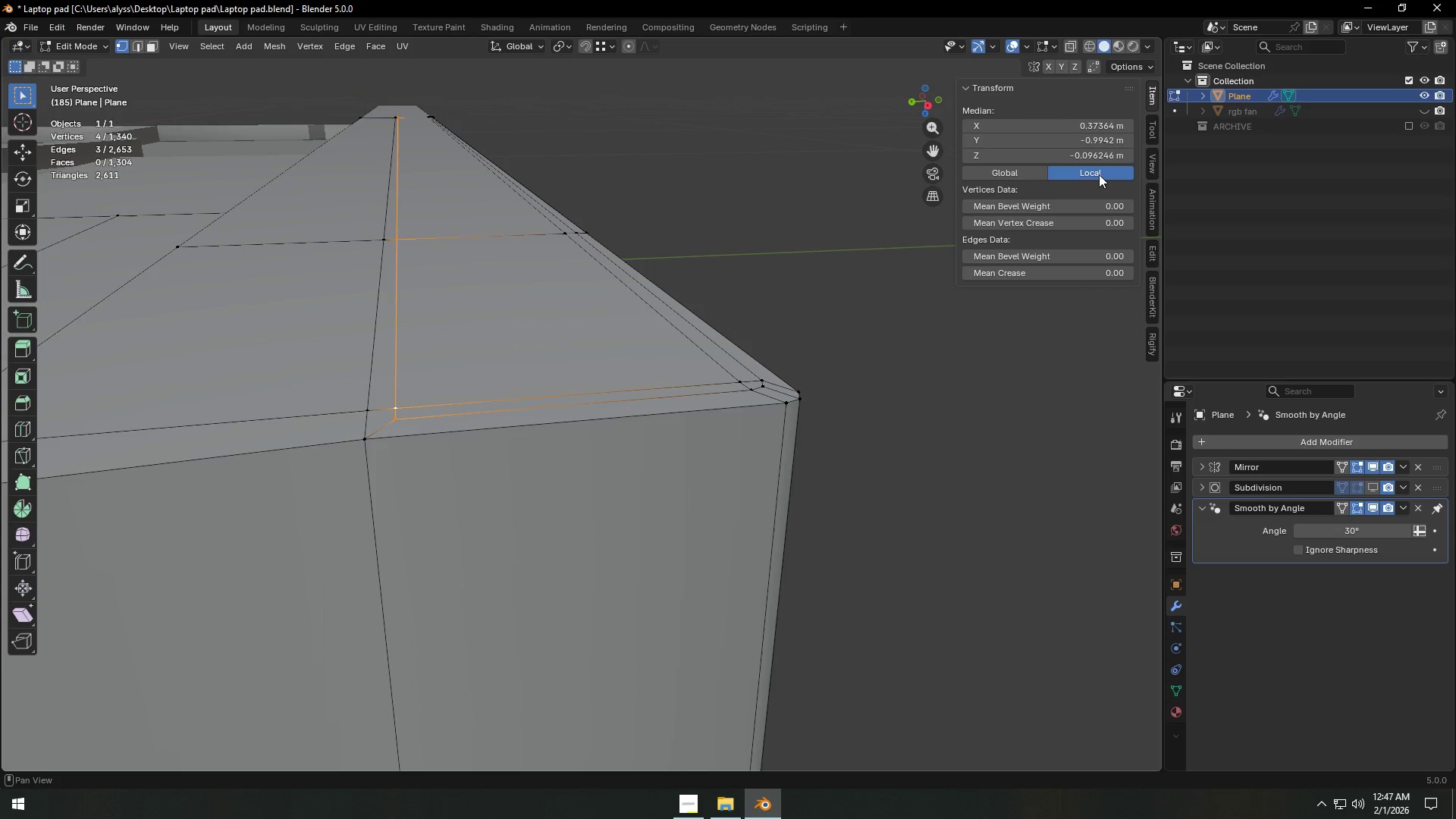 
left_click([1088, 67])
 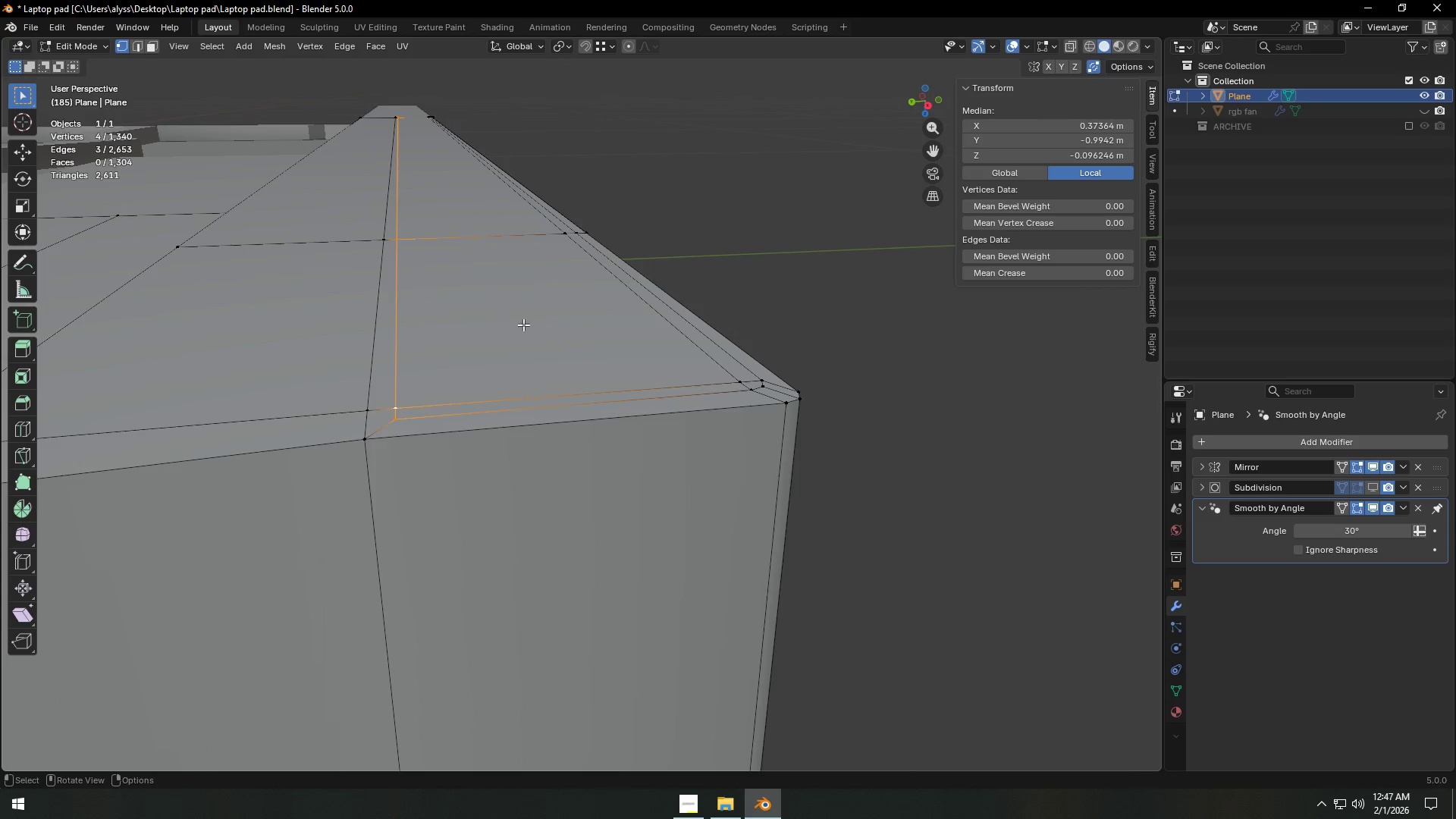 
type(GG)
 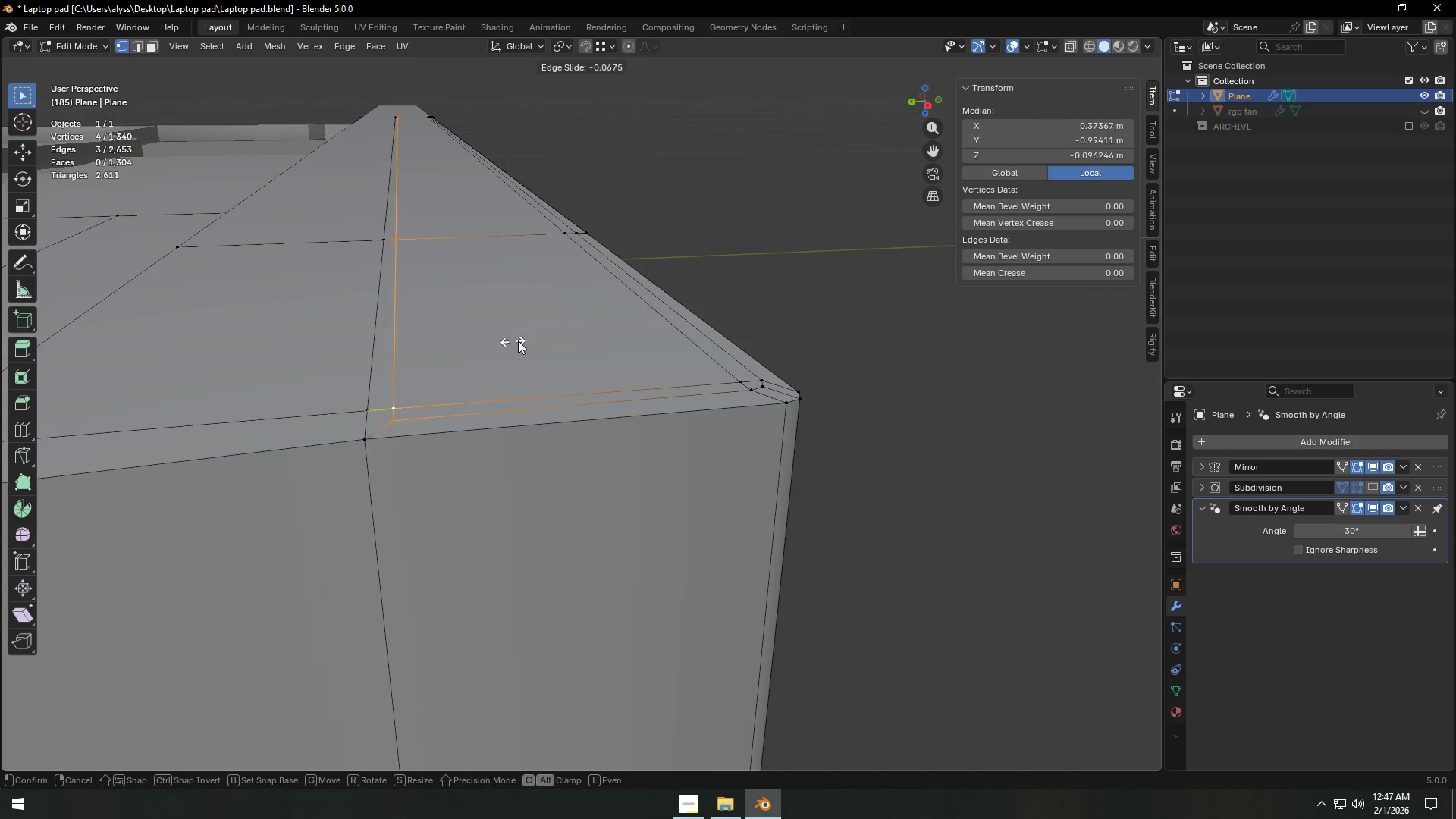 
right_click([588, 337])
 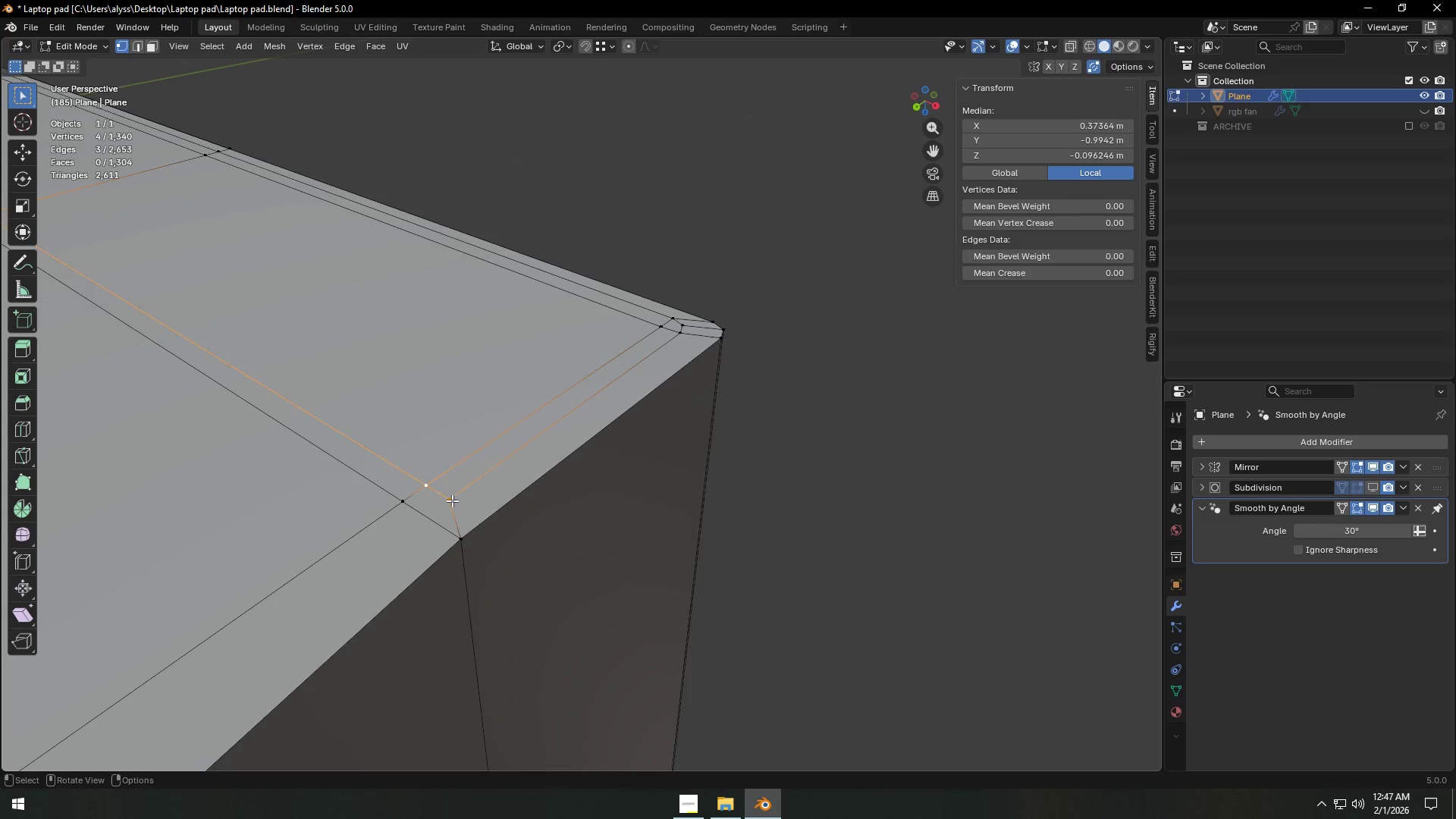 
type(GG)
 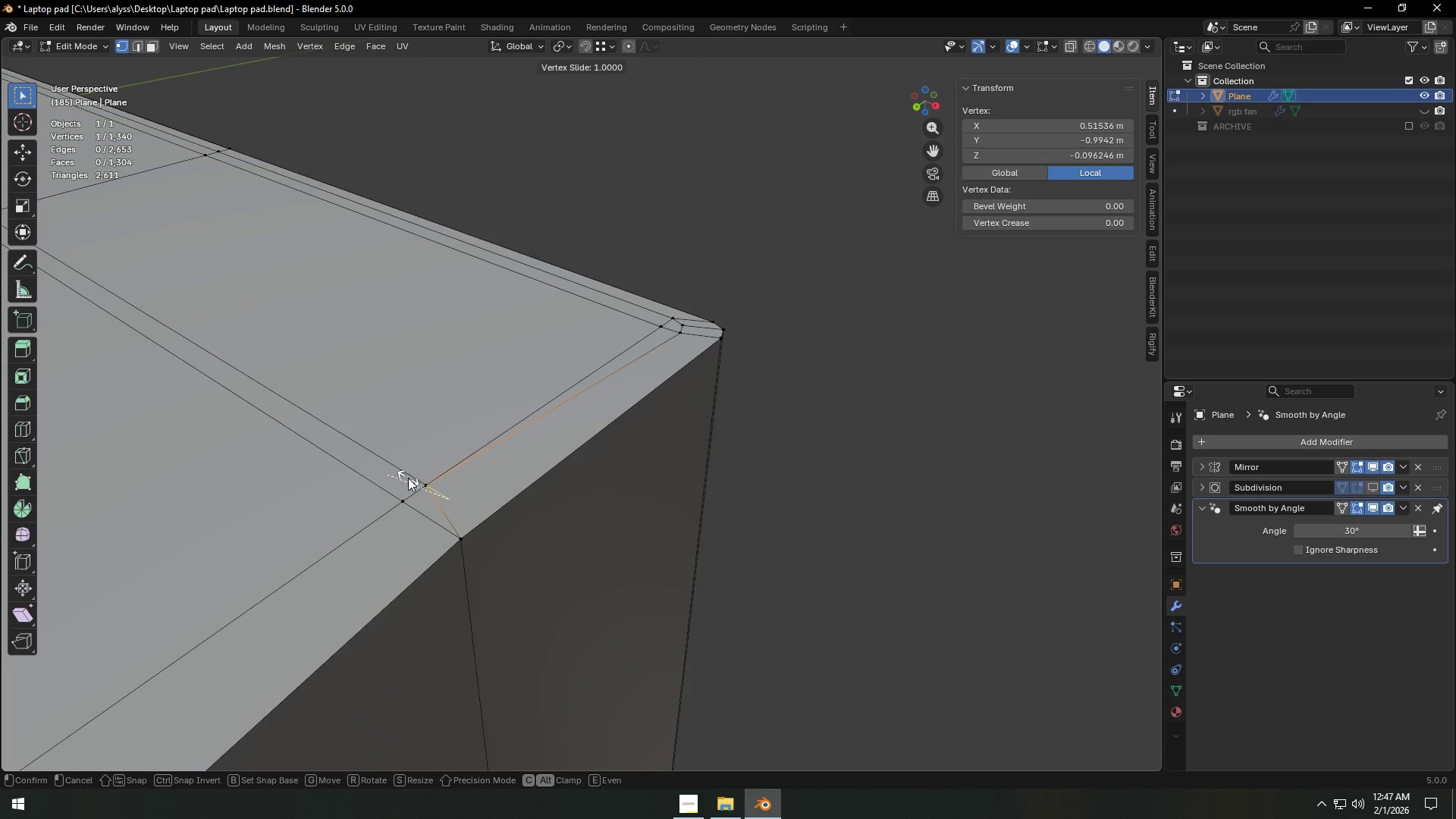 
right_click([408, 478])
 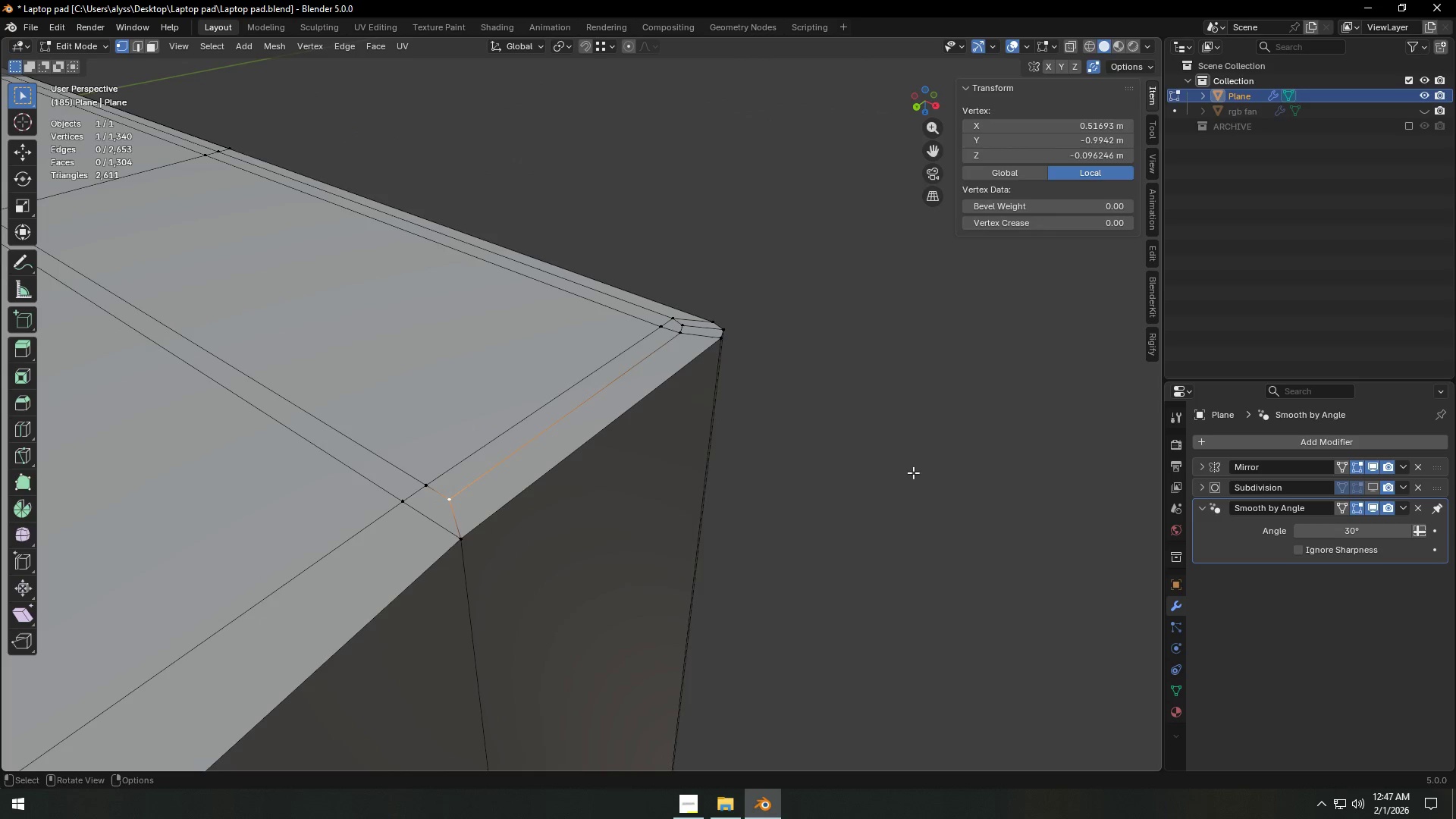 
left_click([915, 475])
 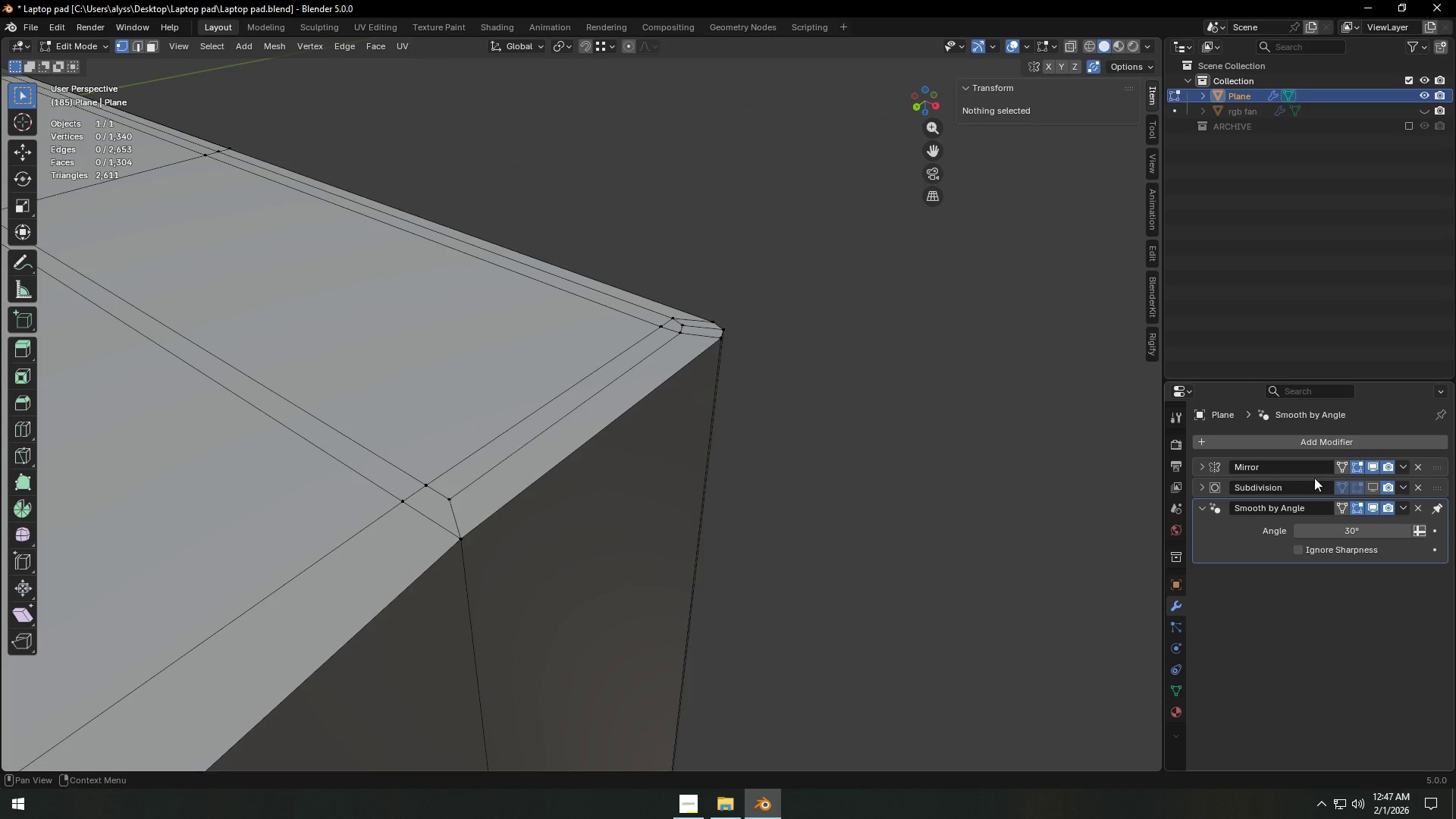 
key(Tab)
 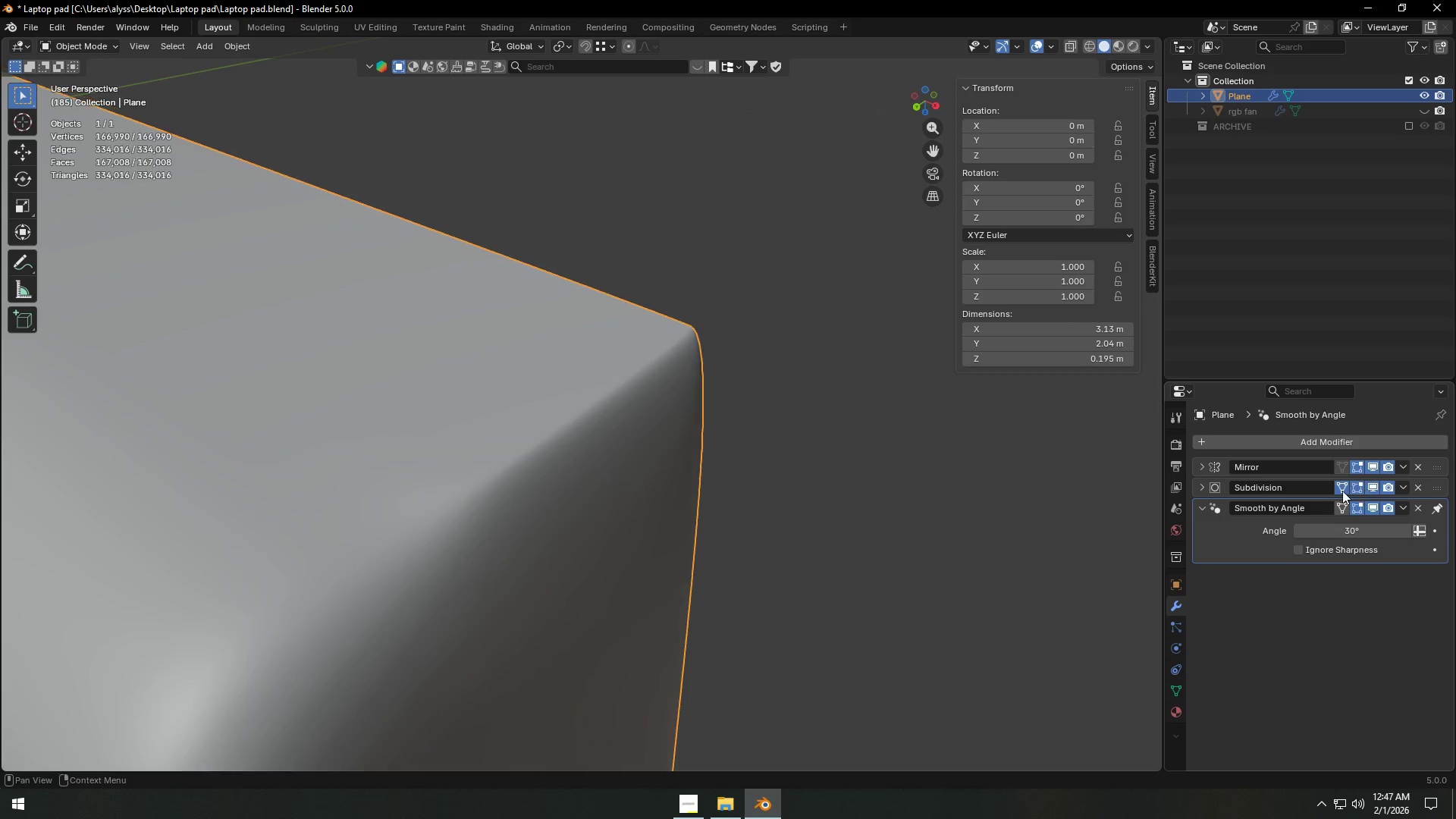 
scroll: coordinate [768, 489], scroll_direction: down, amount: 27.0
 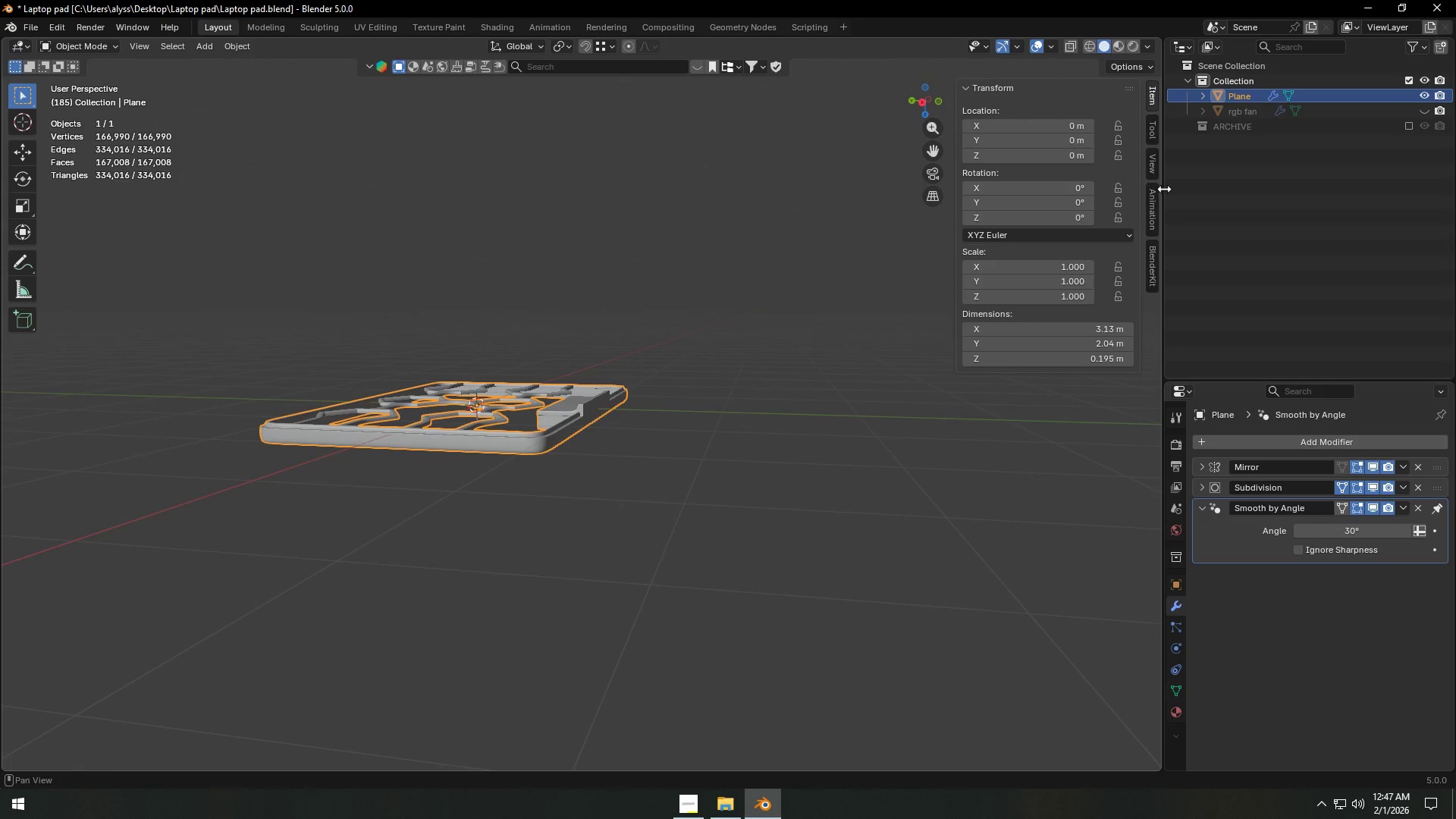 
left_click([1423, 108])
 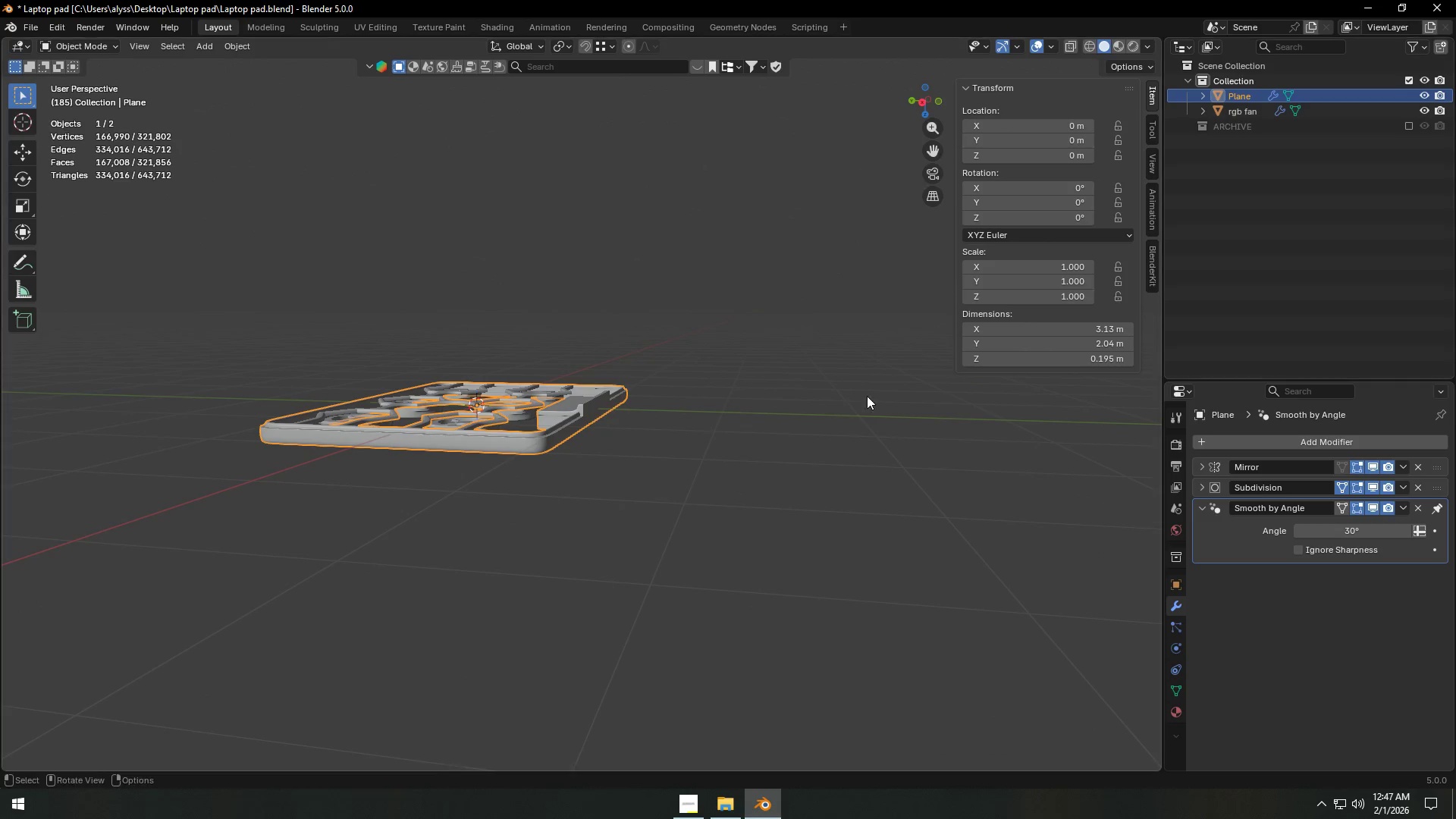 
key(Backquote)
 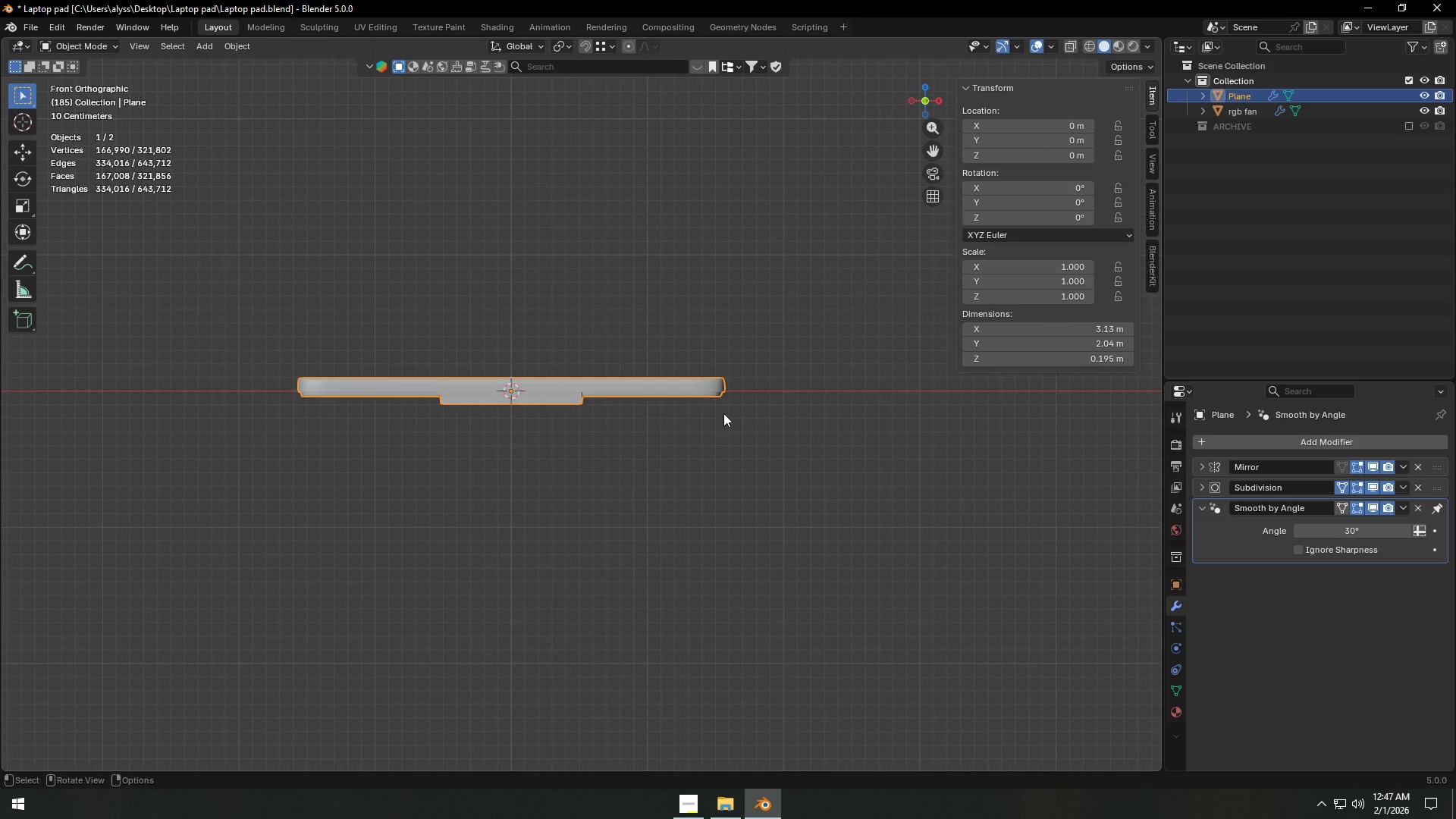 
left_click([776, 400])
 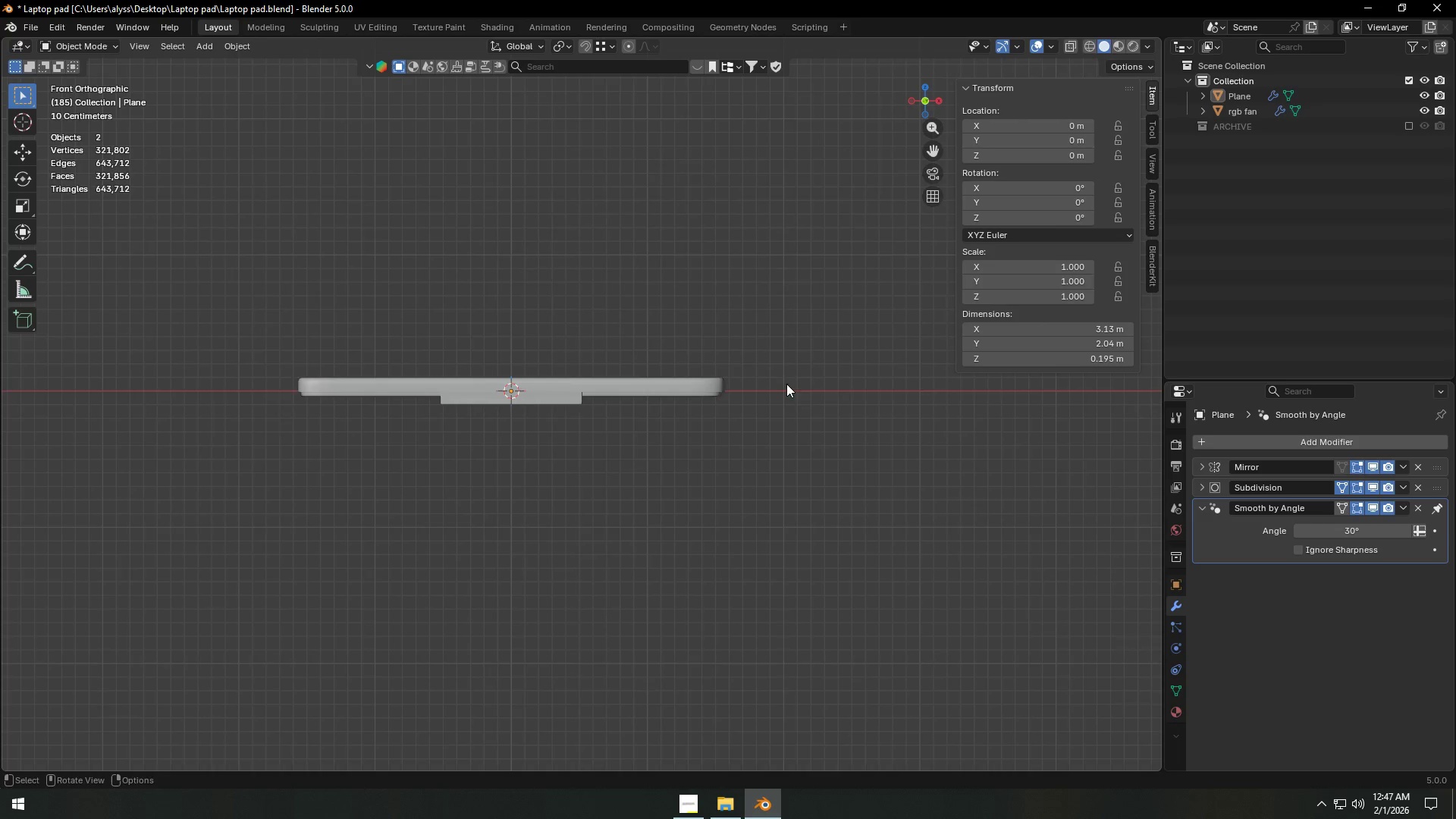 
scroll: coordinate [790, 381], scroll_direction: down, amount: 1.0
 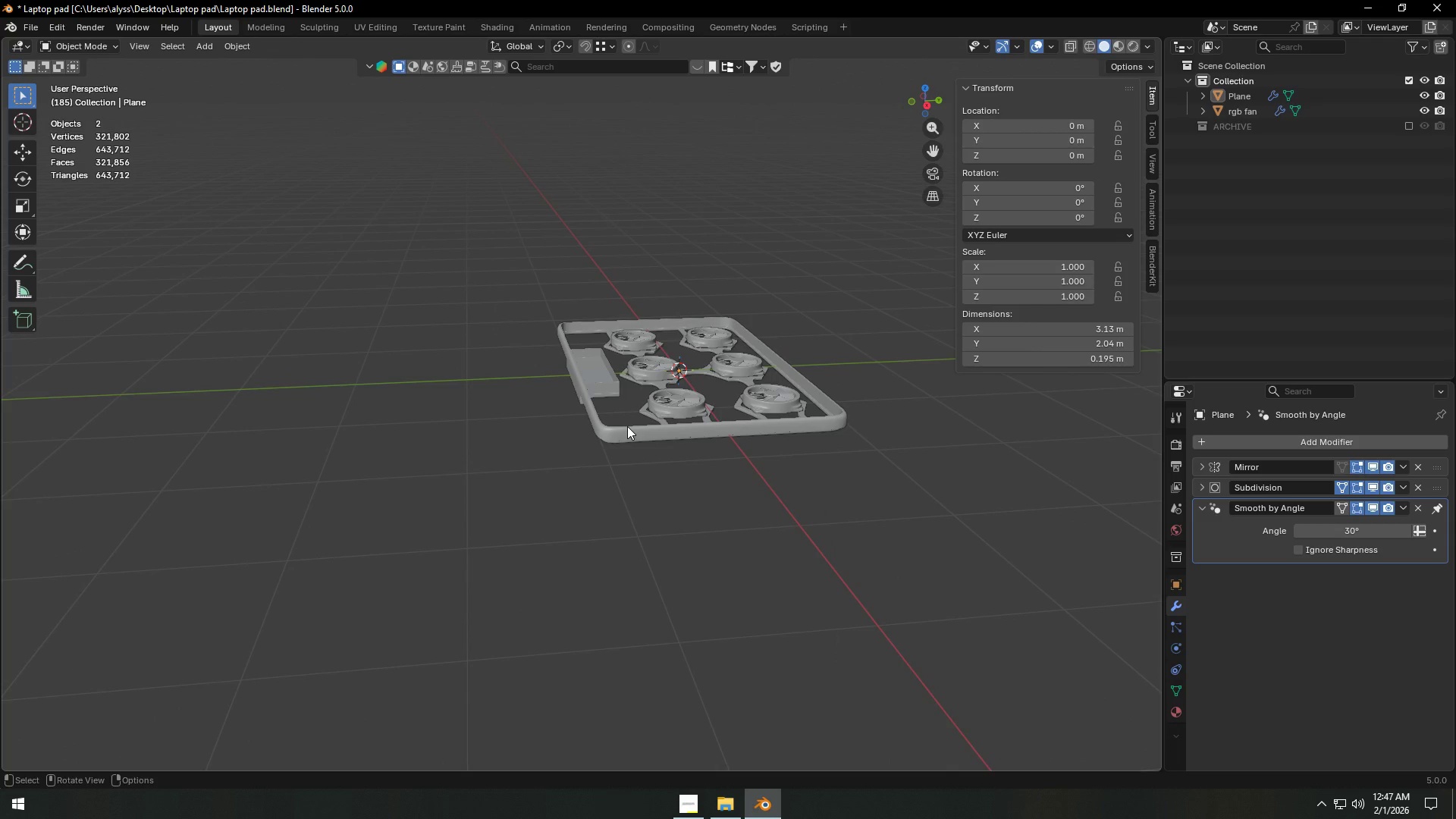 
wait(6.37)
 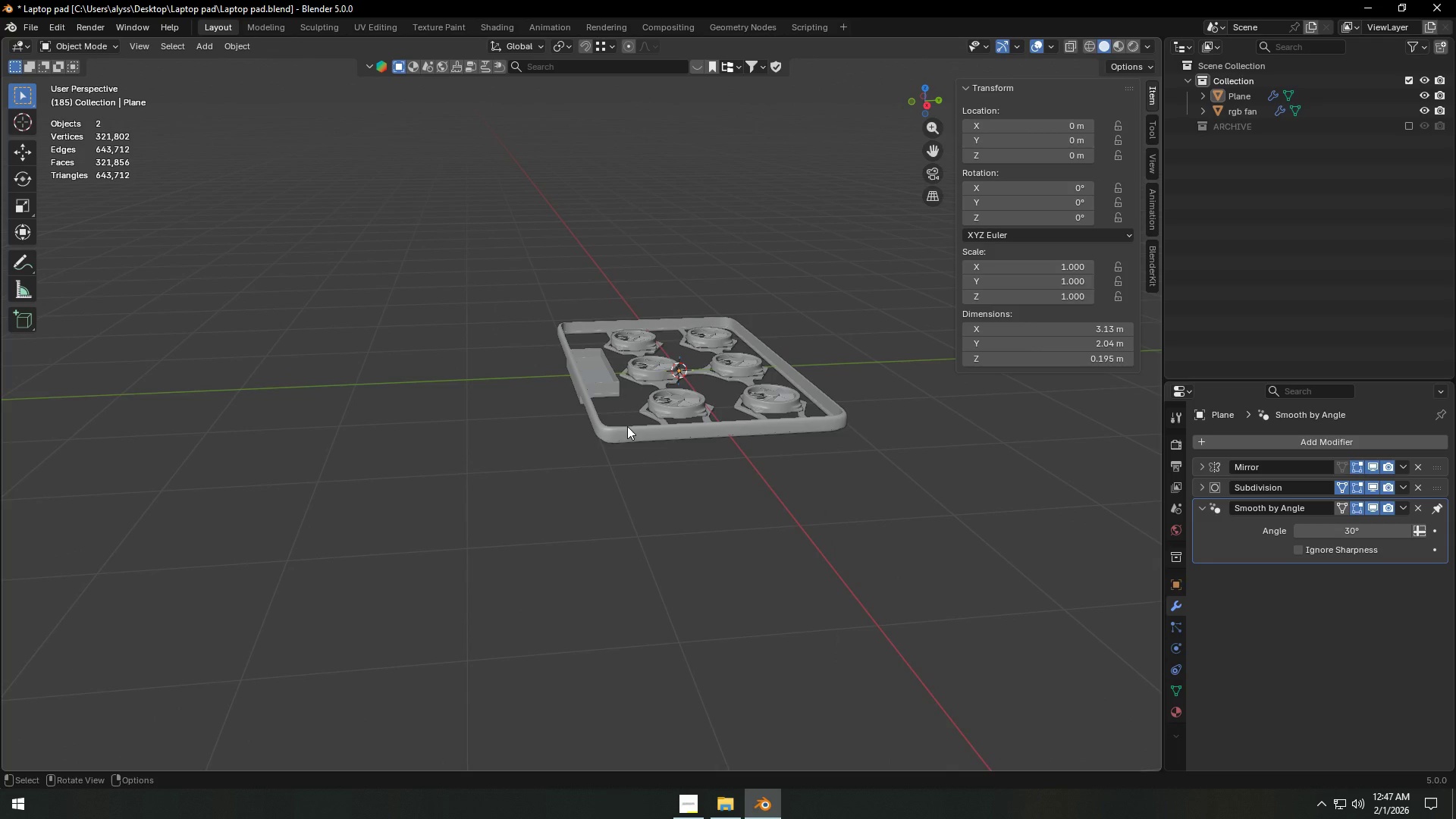 
scroll: coordinate [610, 452], scroll_direction: up, amount: 15.0
 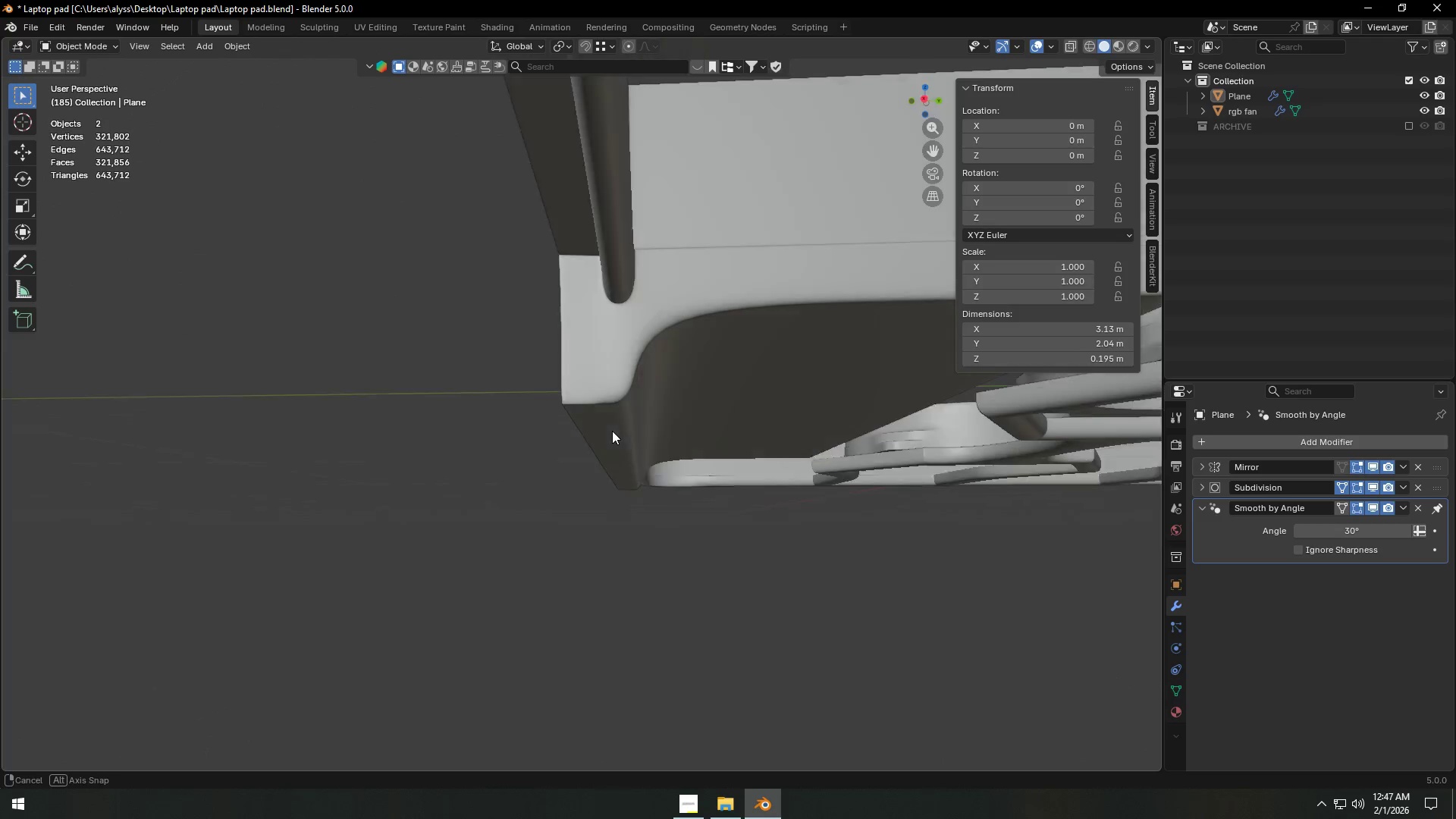 
left_click([606, 403])
 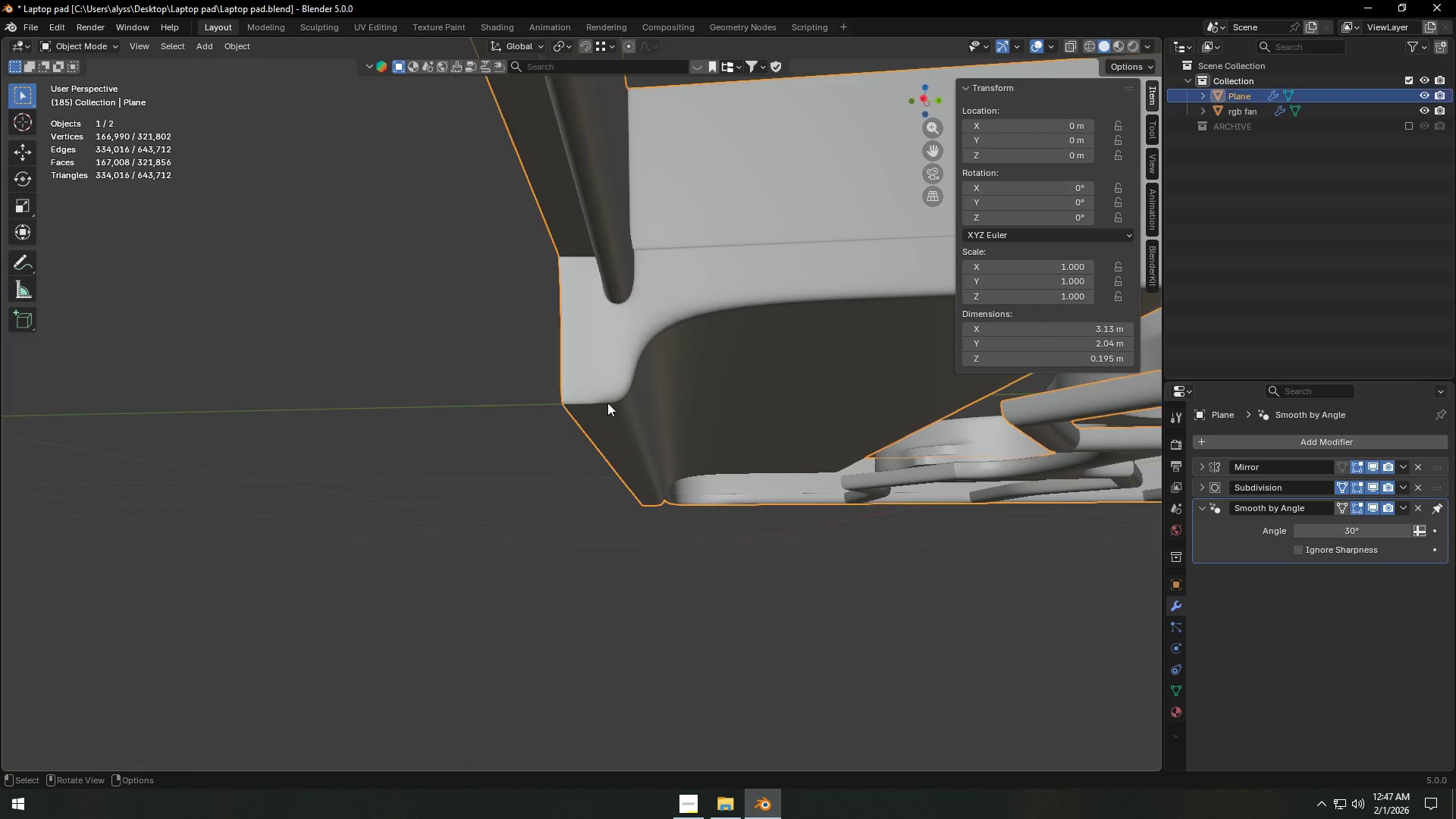 
key(Tab)
 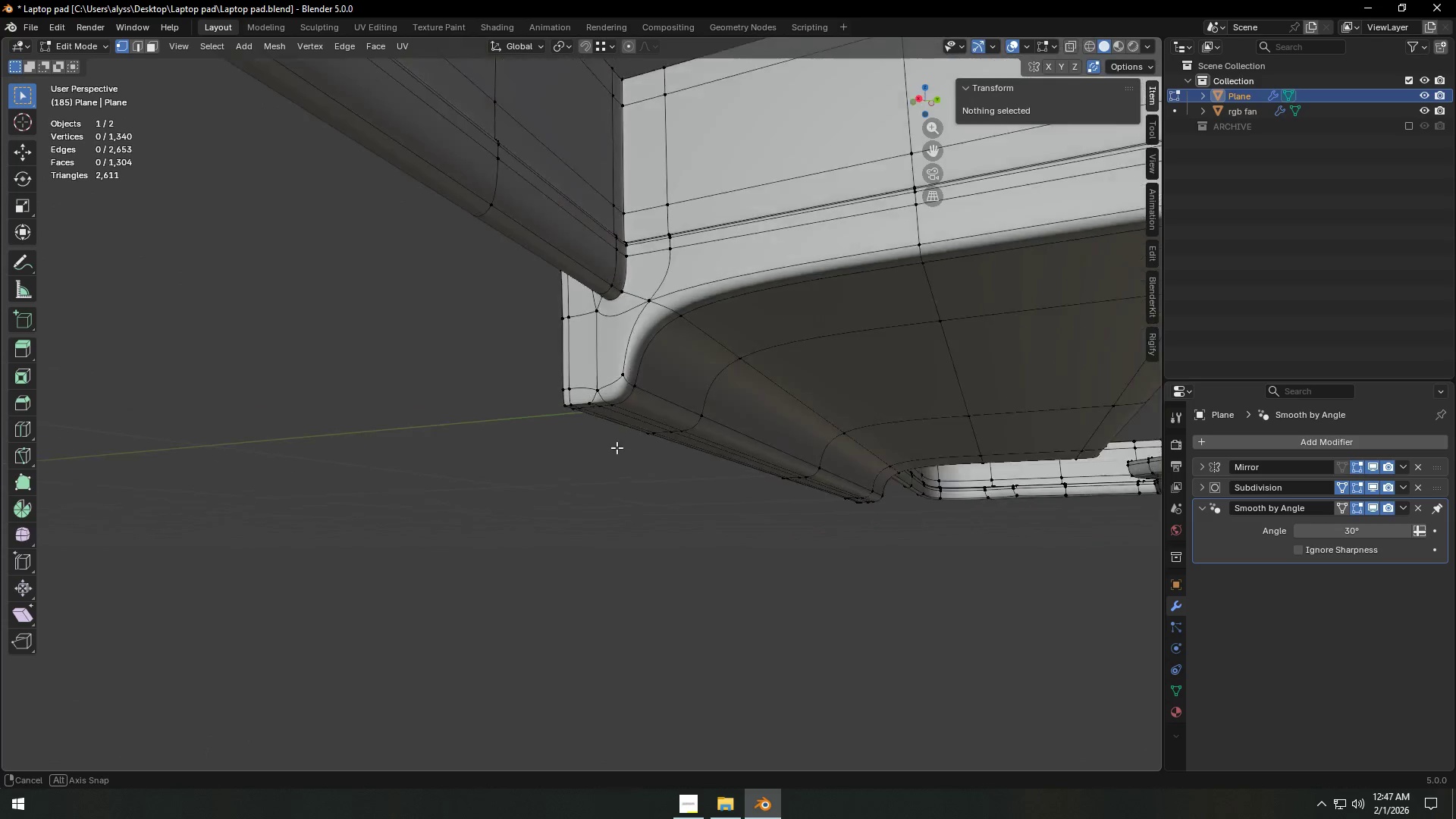 
scroll: coordinate [617, 448], scroll_direction: up, amount: 3.0
 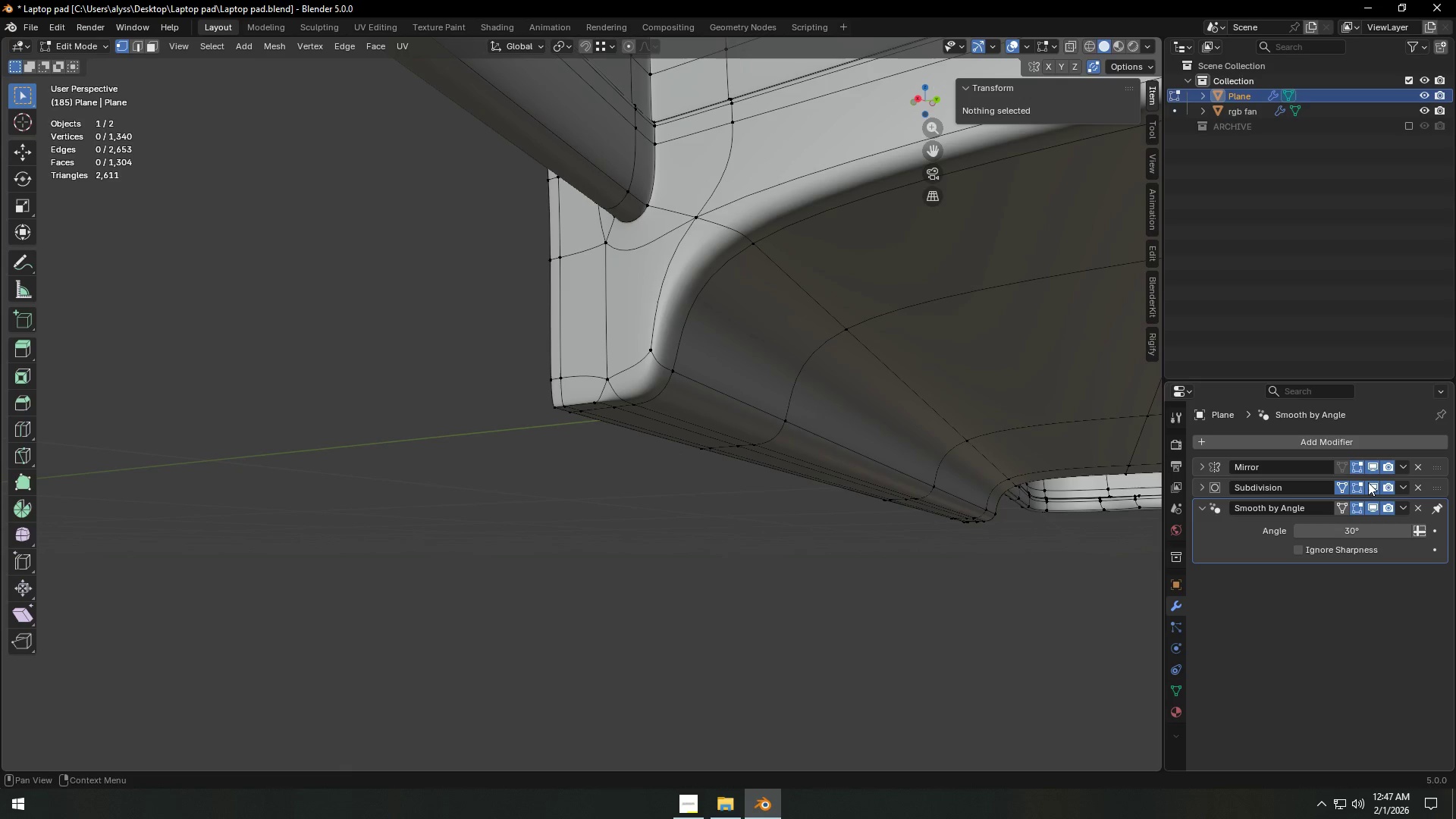 
left_click([1374, 488])
 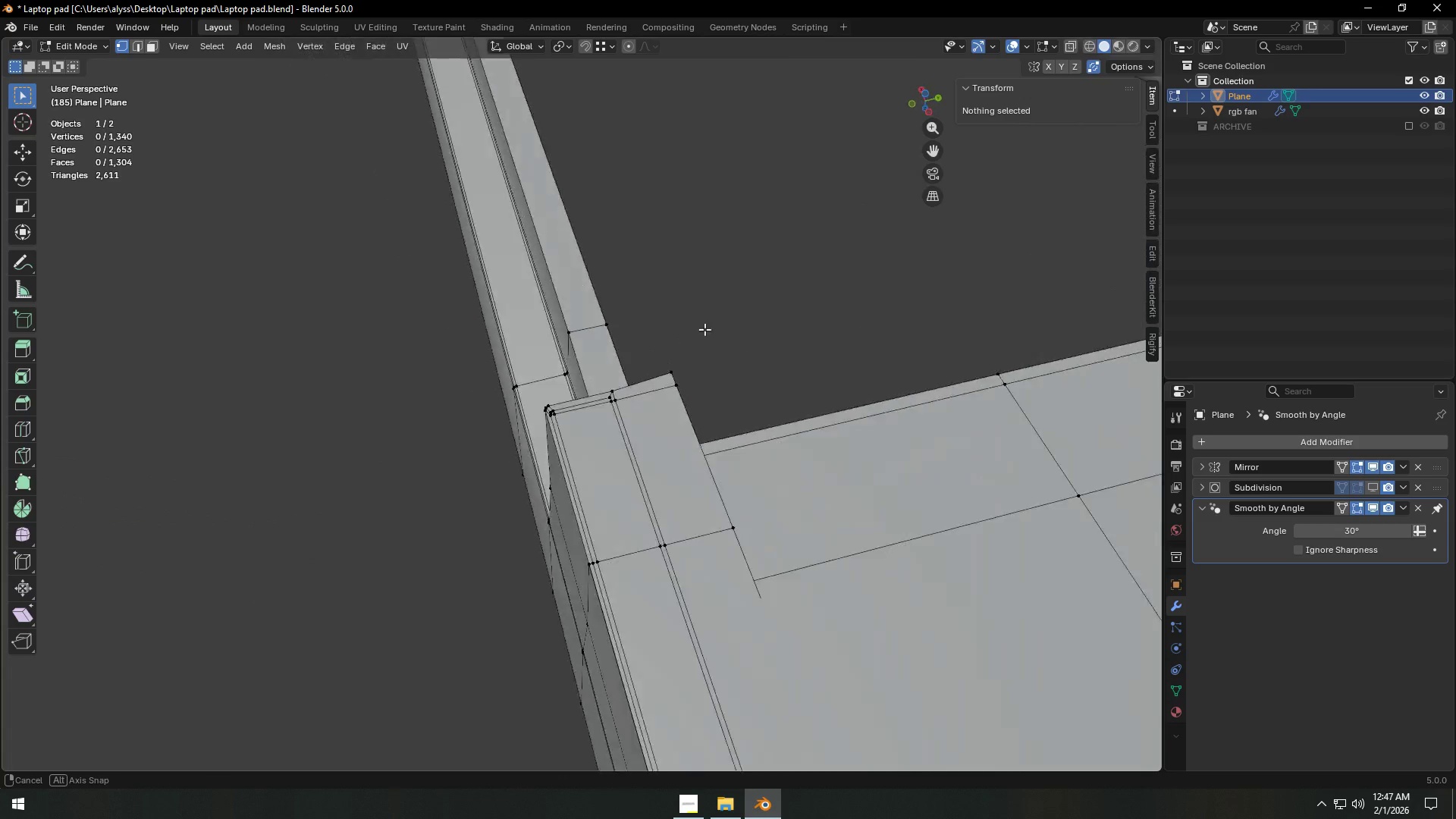 
scroll: coordinate [657, 471], scroll_direction: up, amount: 7.0
 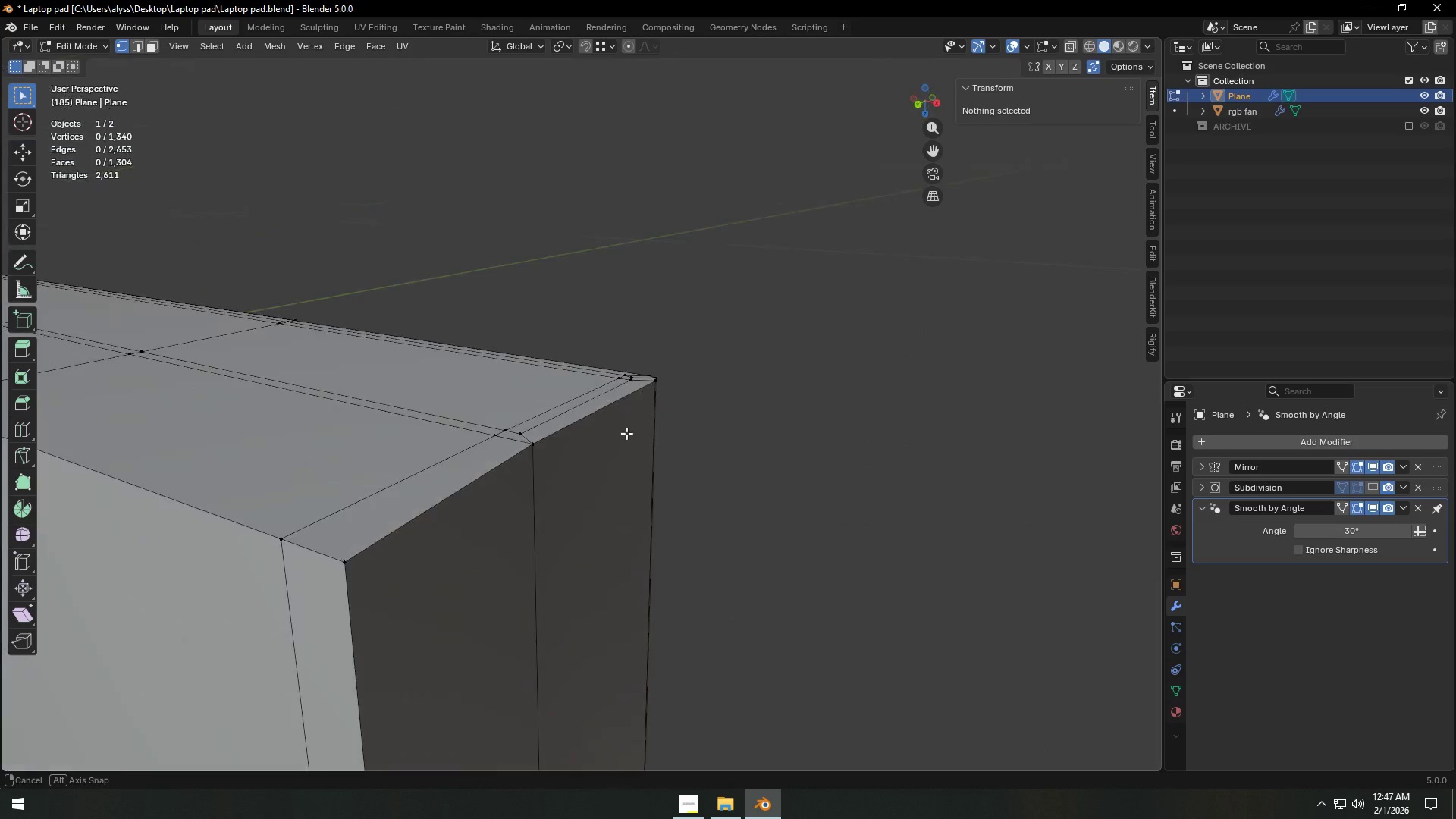 
scroll: coordinate [623, 435], scroll_direction: down, amount: 4.0
 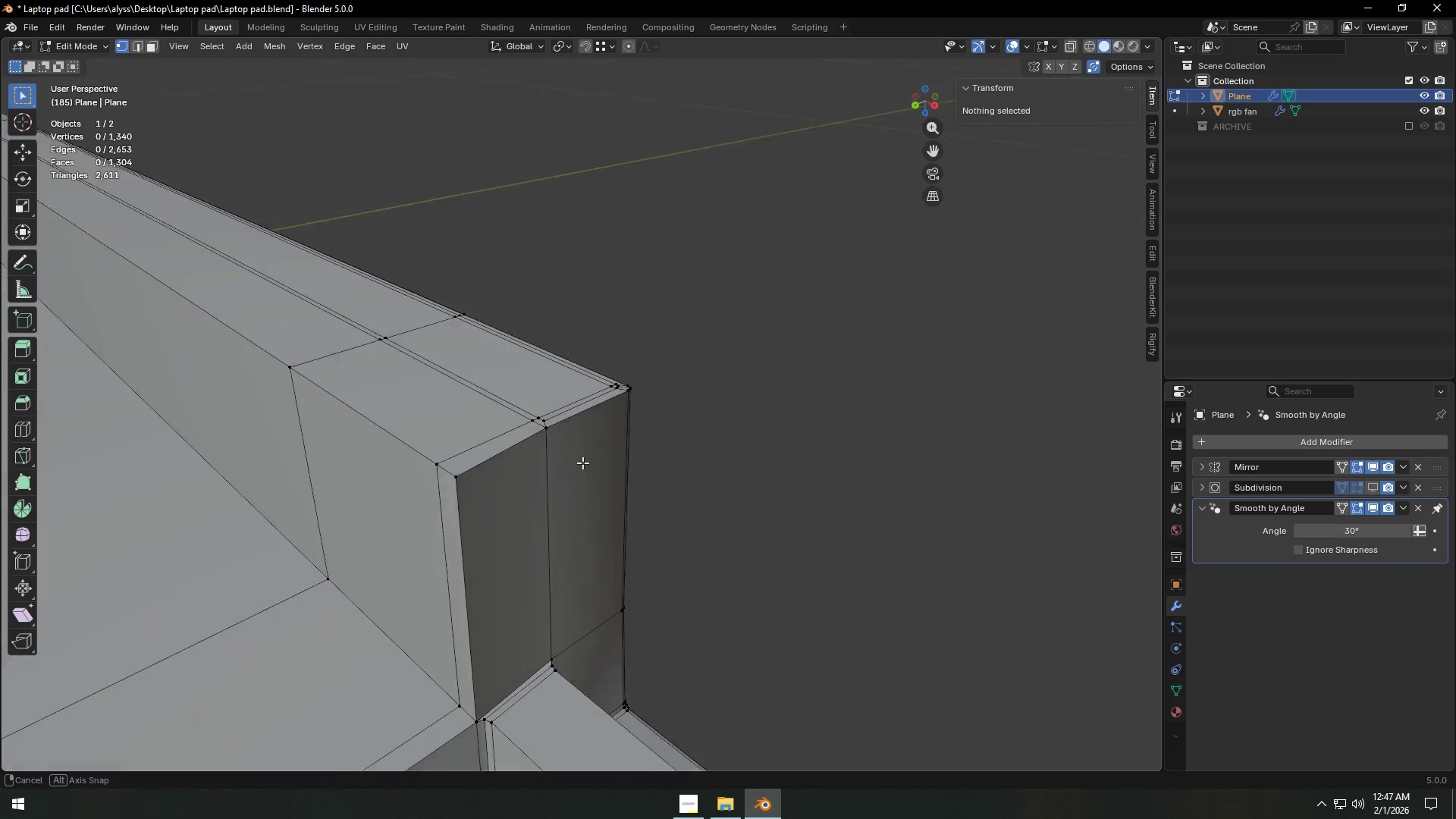 
hold_key(key=ShiftLeft, duration=0.7)
 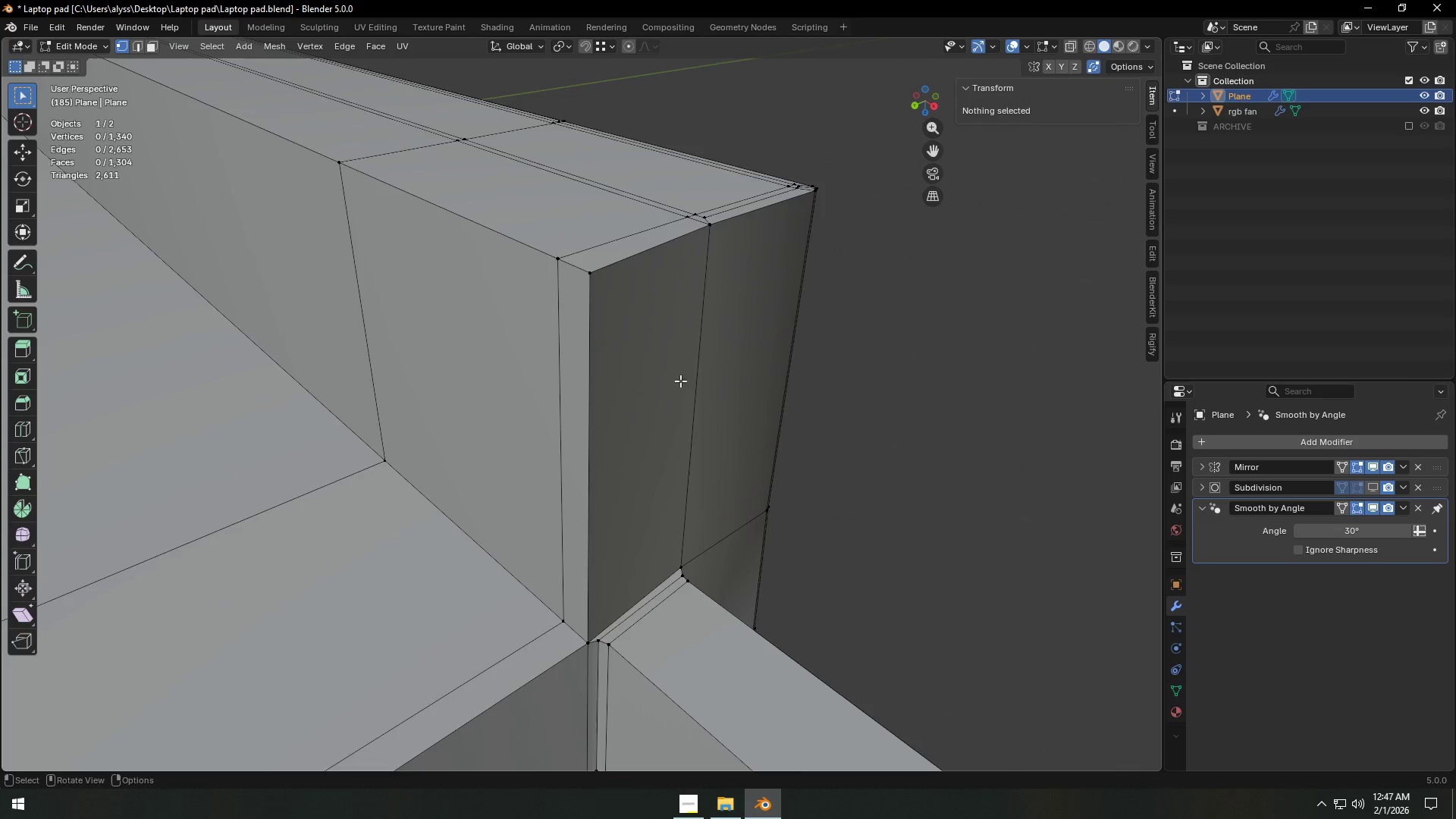 
scroll: coordinate [555, 497], scroll_direction: up, amount: 2.0
 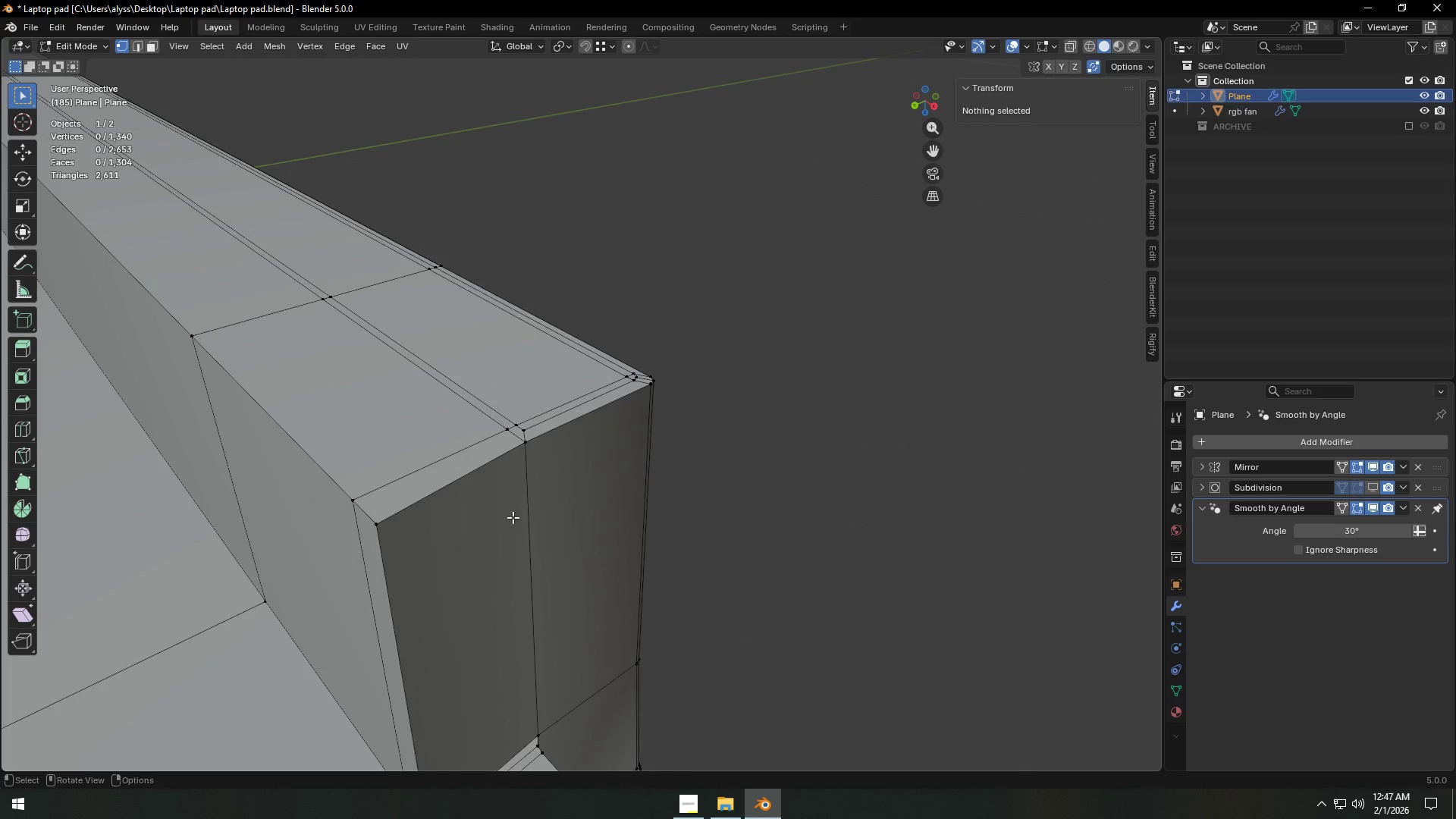 
scroll: coordinate [675, 404], scroll_direction: down, amount: 5.0
 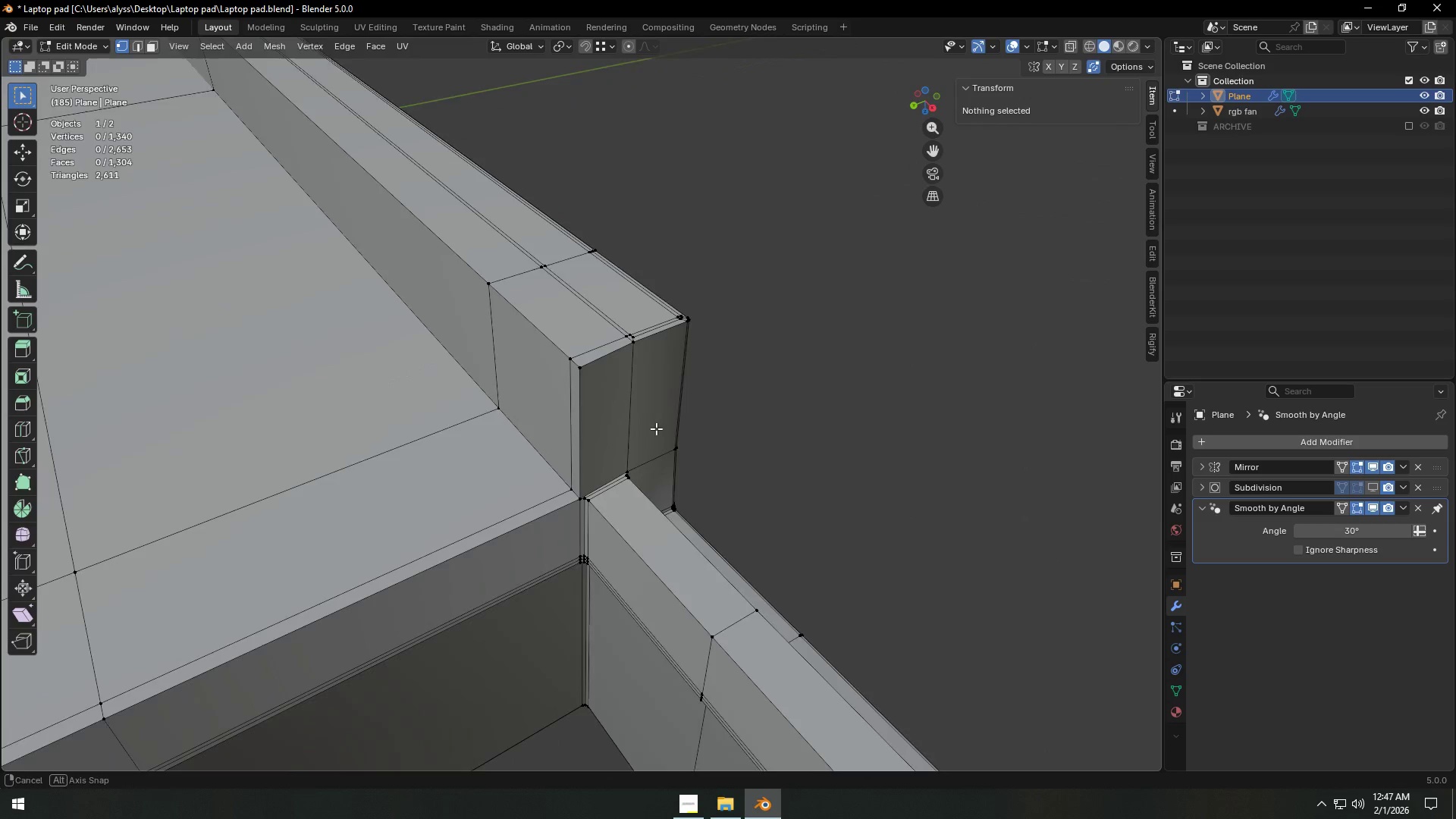 
key(Shift+ShiftLeft)
 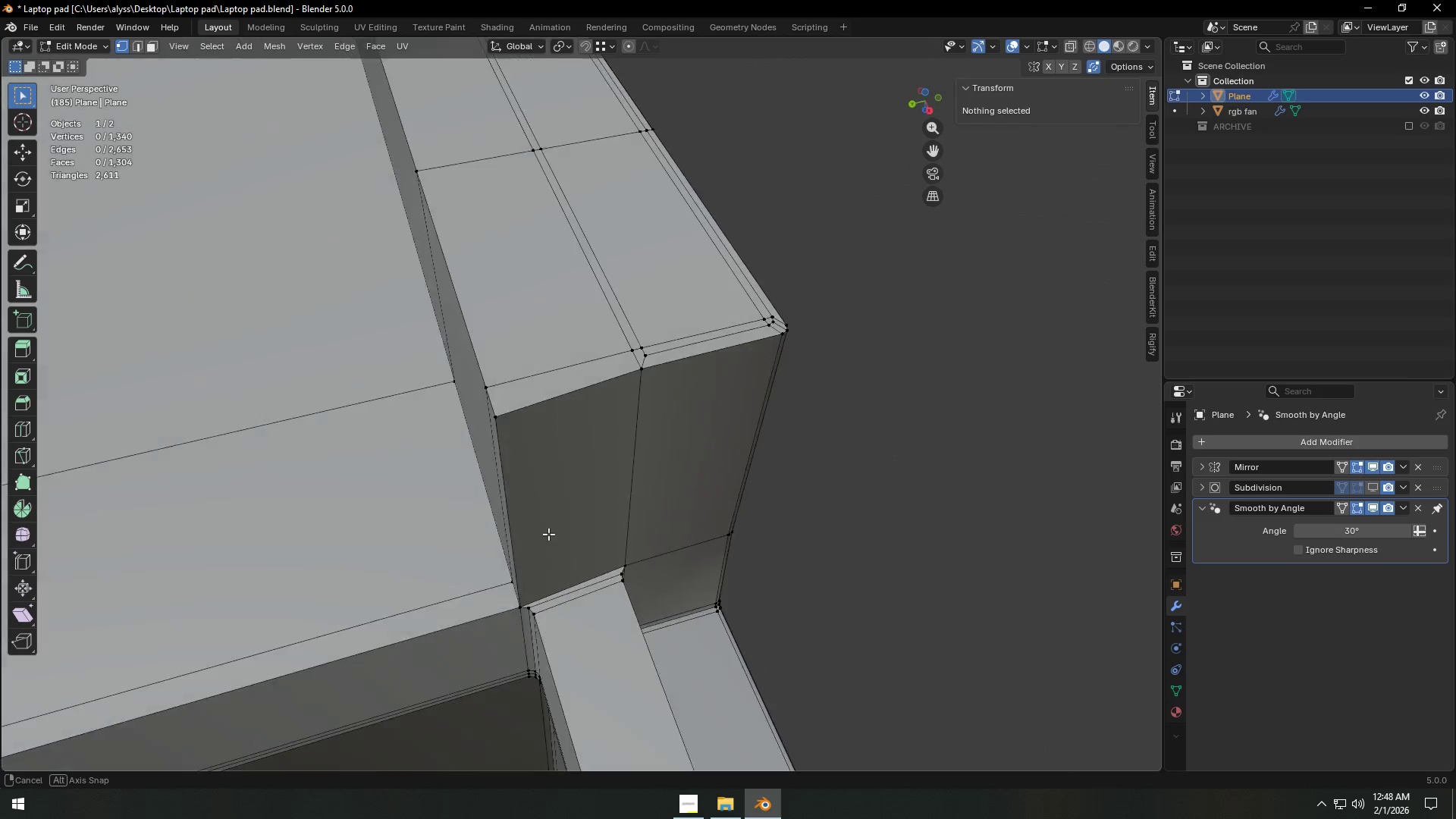 
scroll: coordinate [654, 428], scroll_direction: up, amount: 4.0
 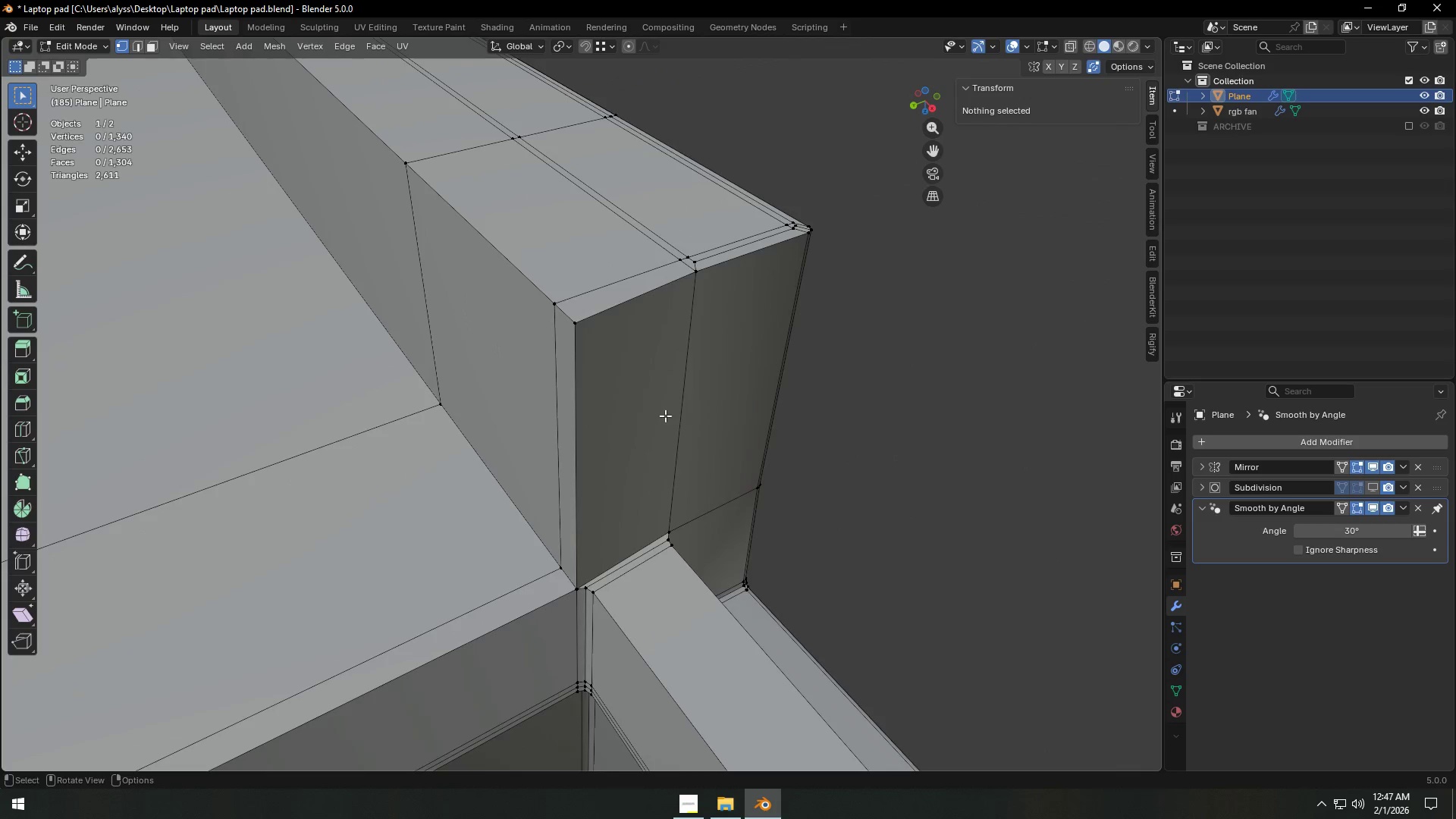 
hold_key(key=ShiftLeft, duration=0.33)
 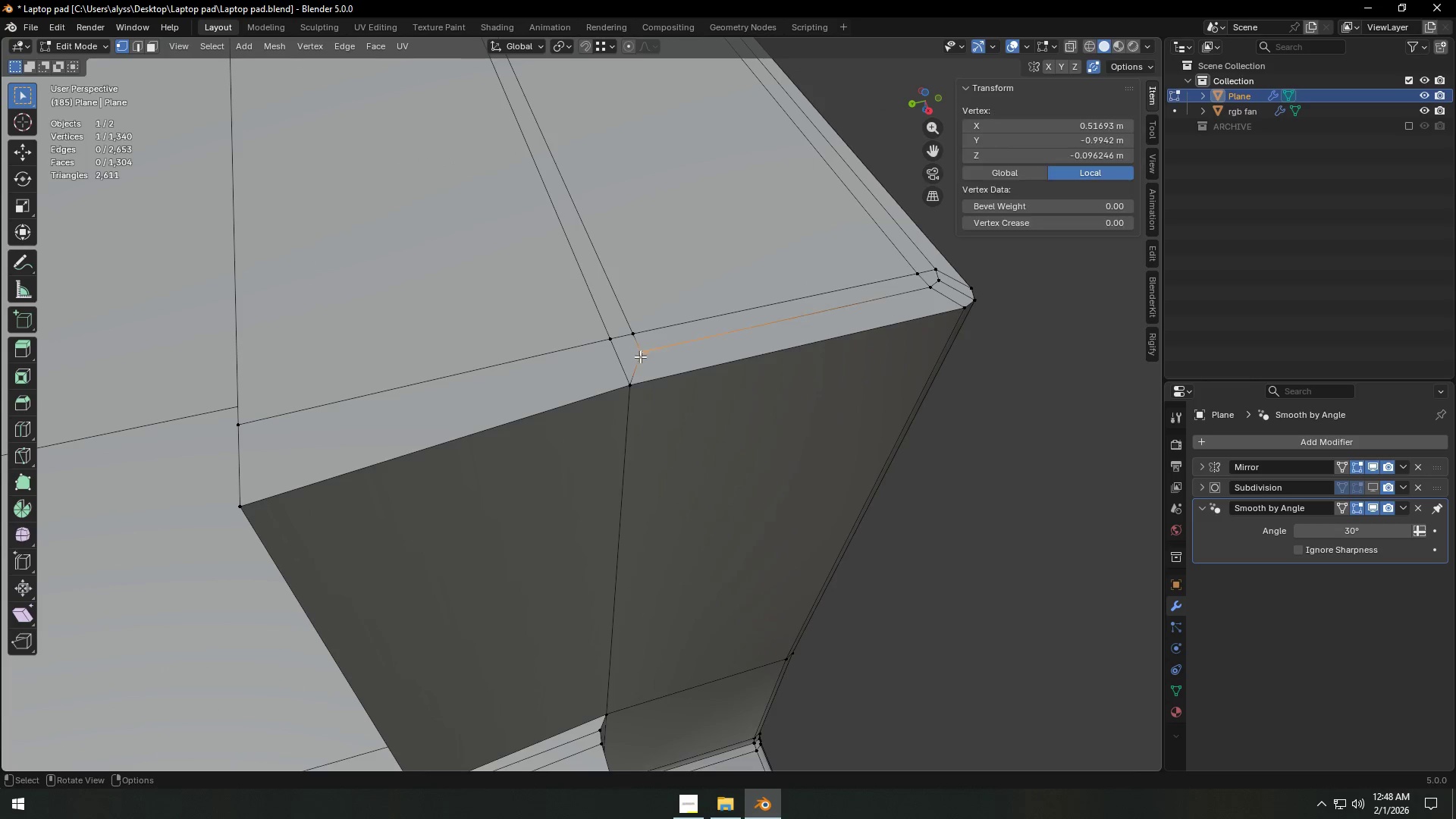 
scroll: coordinate [648, 515], scroll_direction: up, amount: 4.0
 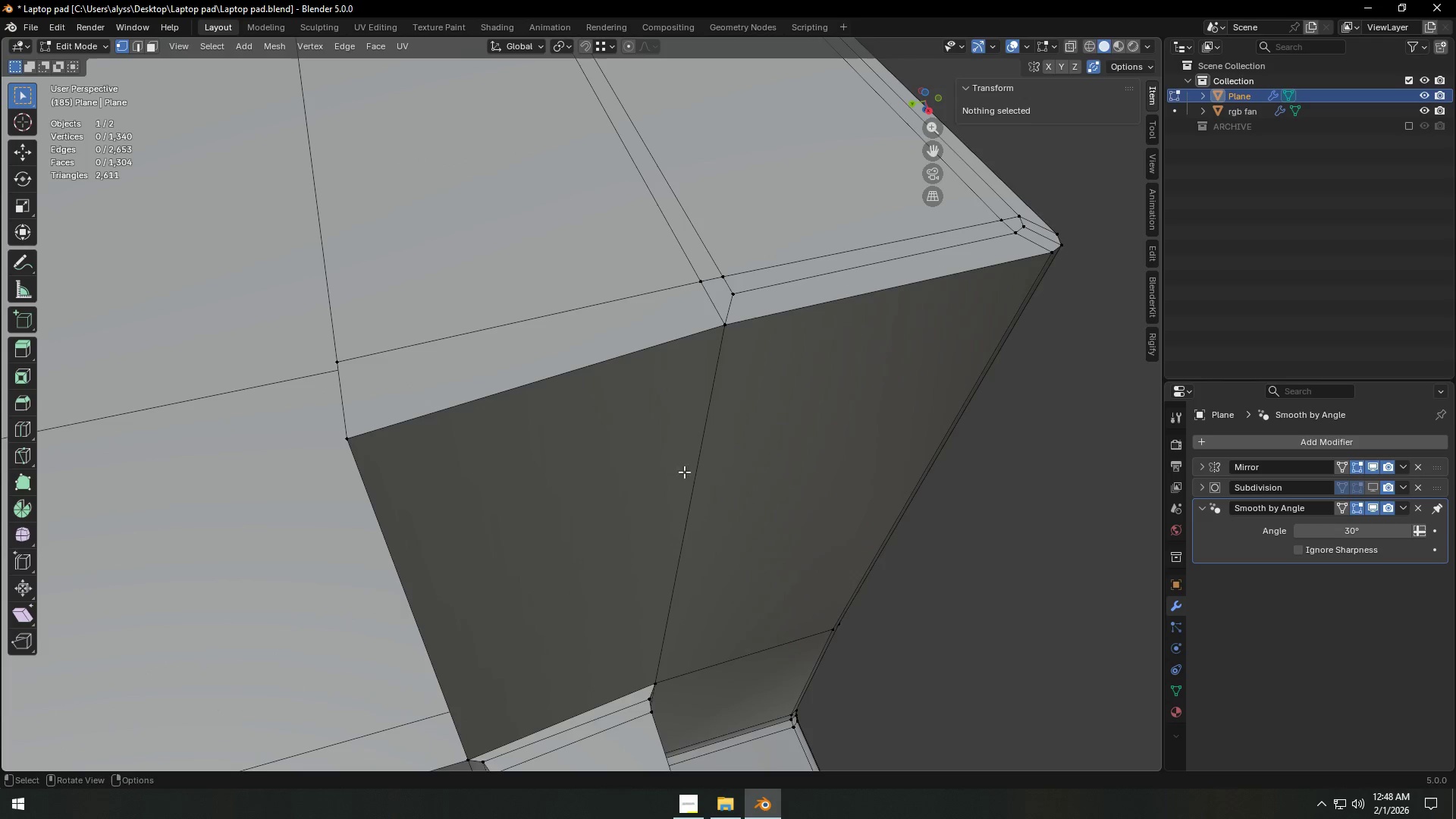 
type(GG)
 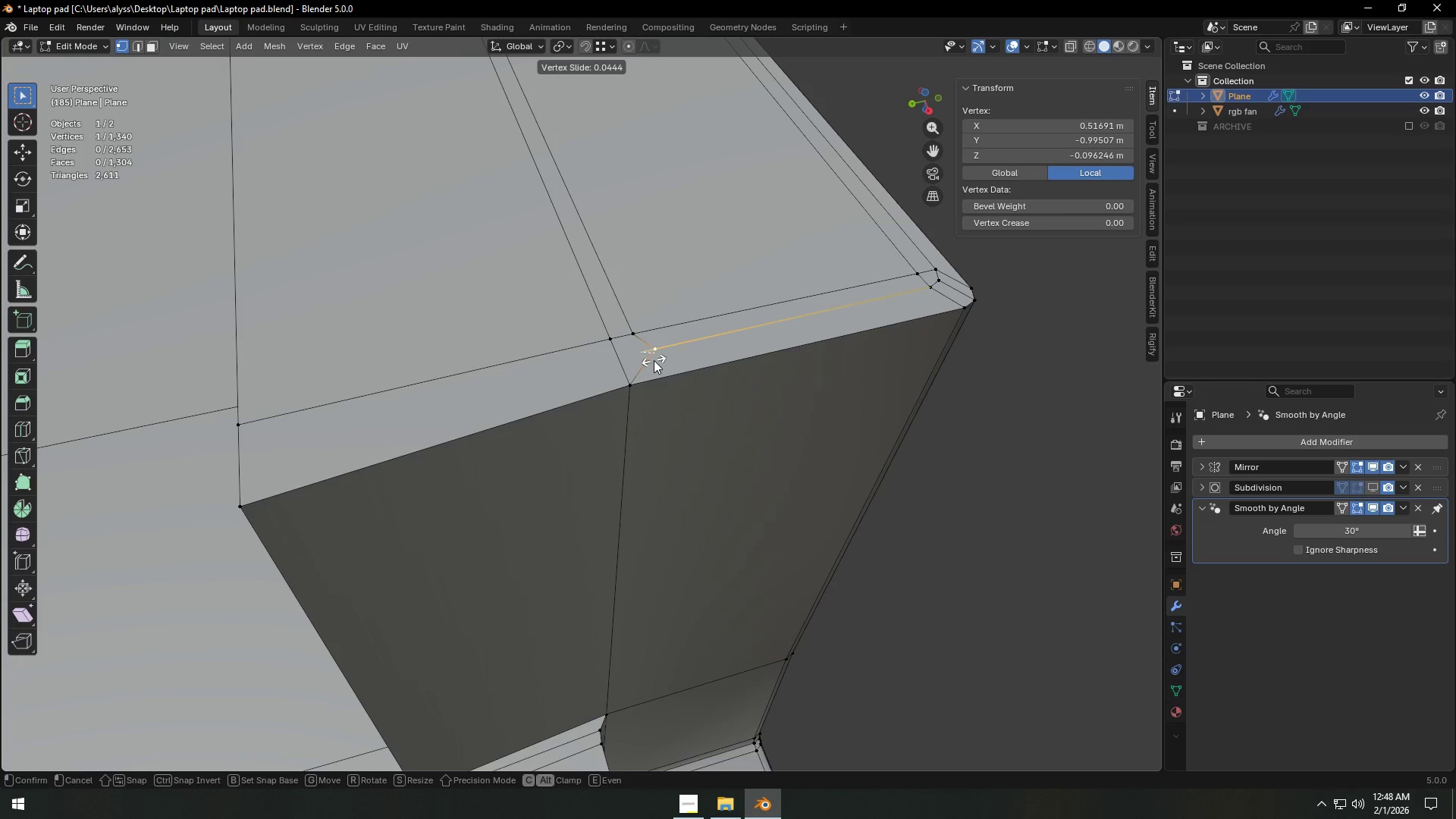 
right_click([654, 361])
 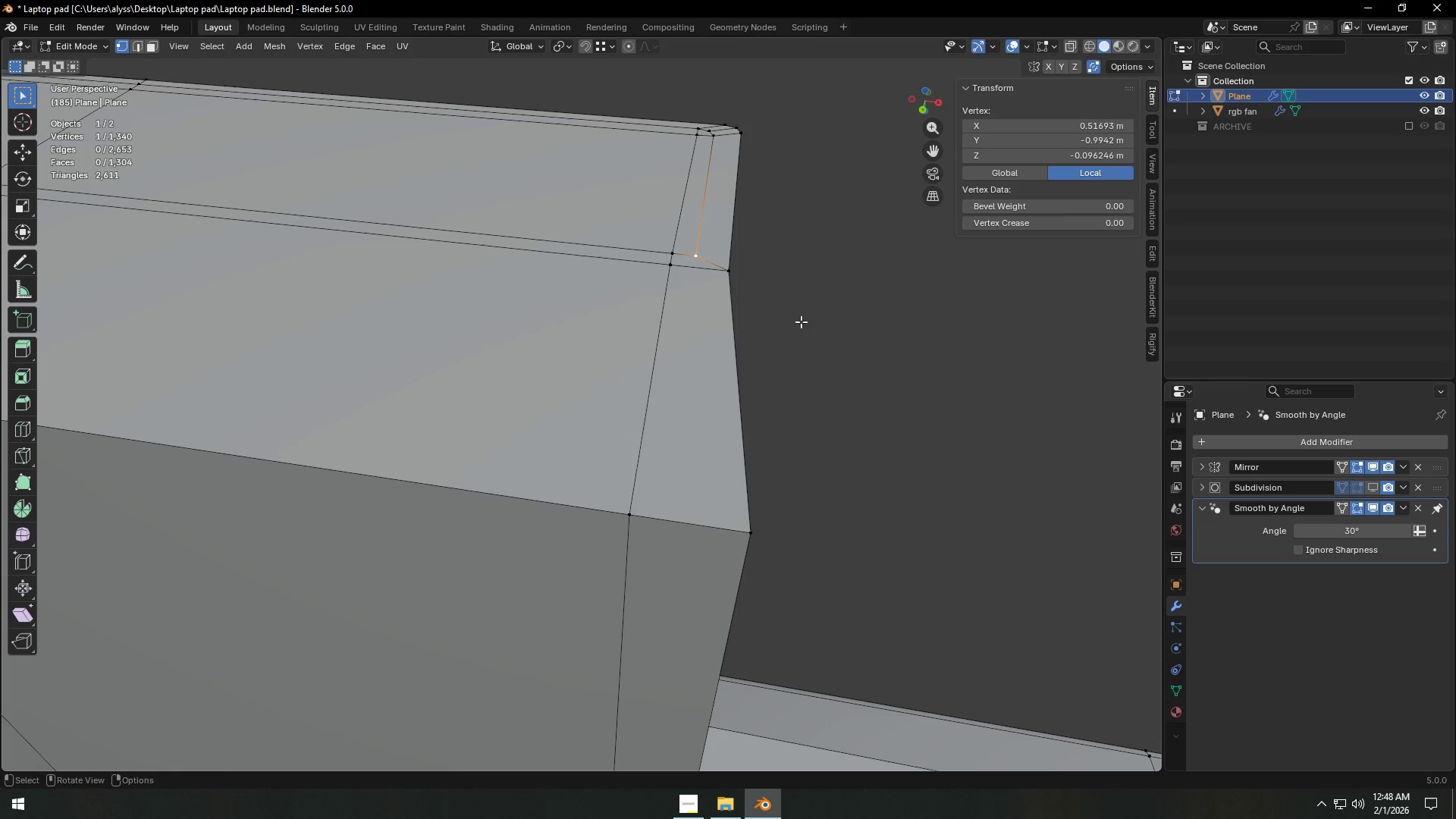 
scroll: coordinate [851, 315], scroll_direction: down, amount: 3.0
 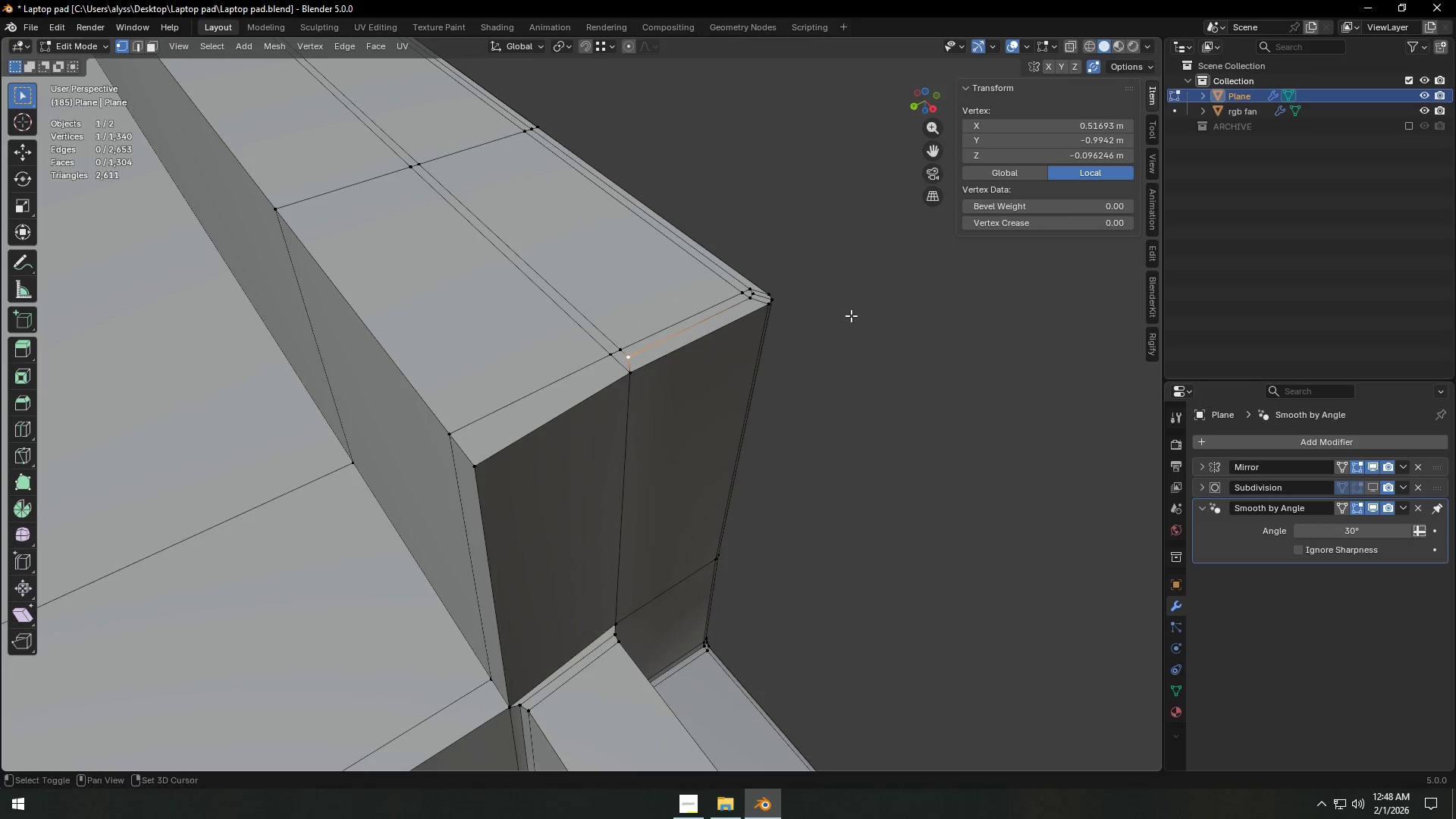 
hold_key(key=ShiftLeft, duration=0.58)
 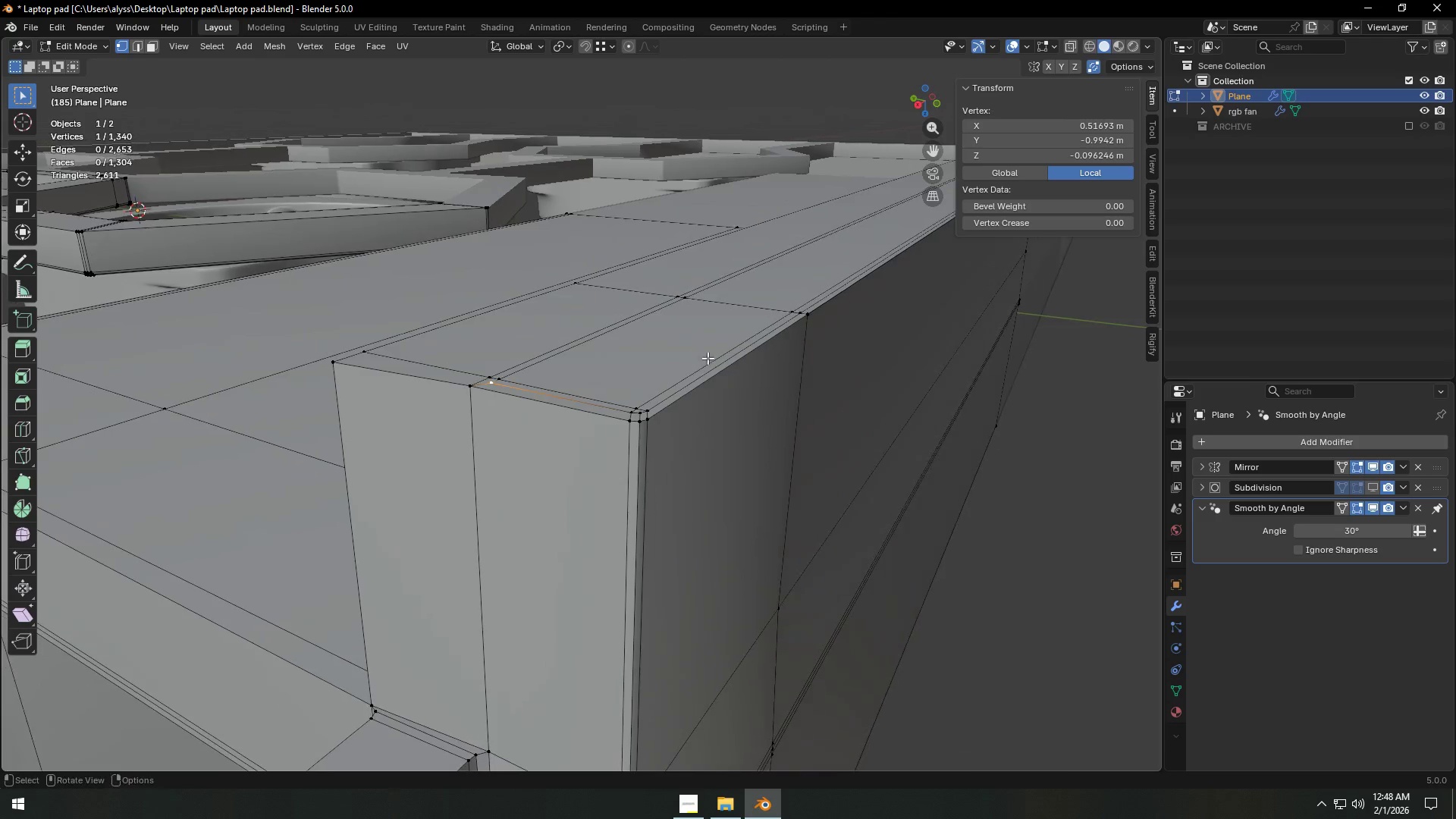 
left_click([1373, 482])
 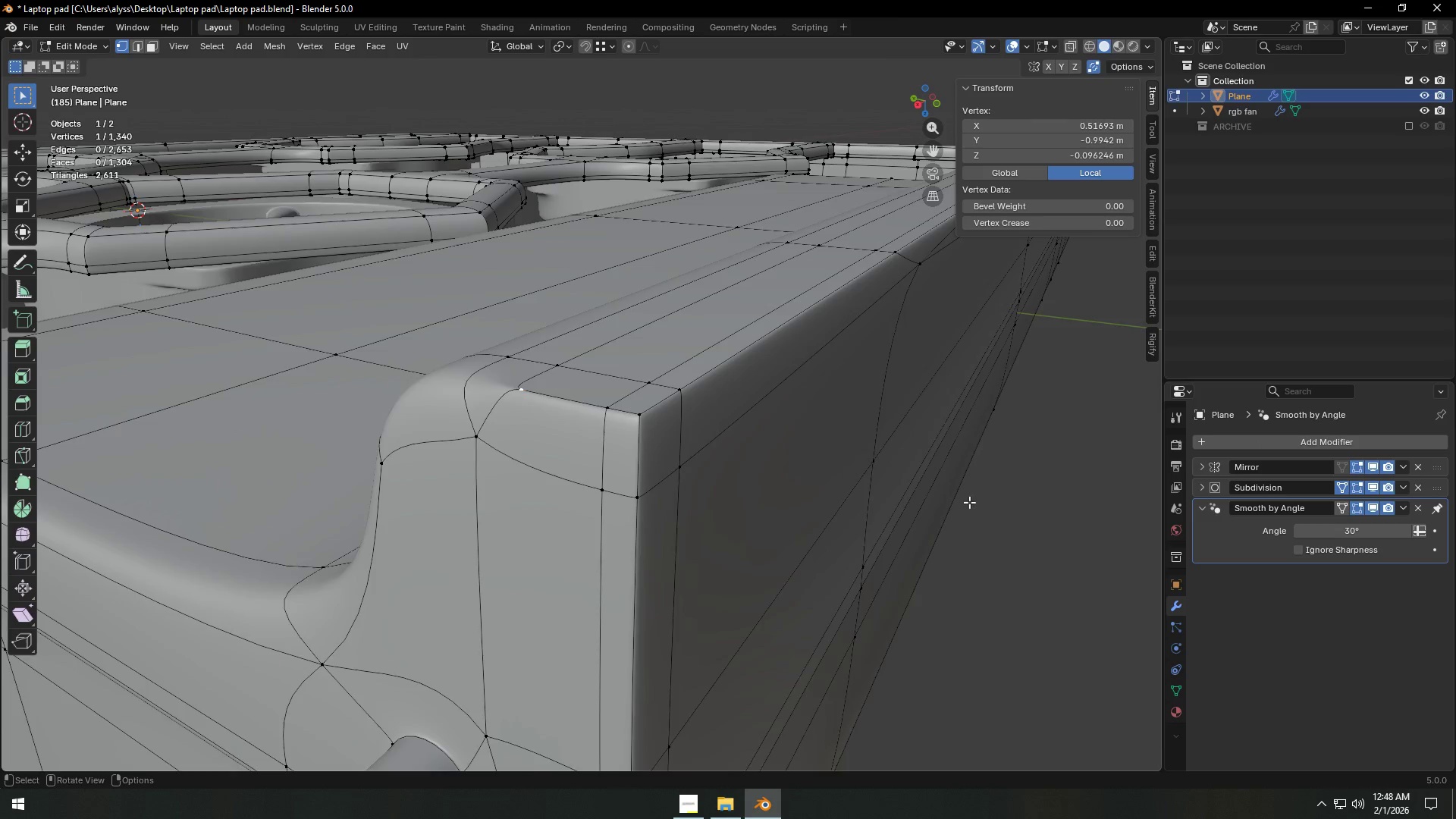 
scroll: coordinate [969, 502], scroll_direction: down, amount: 3.0
 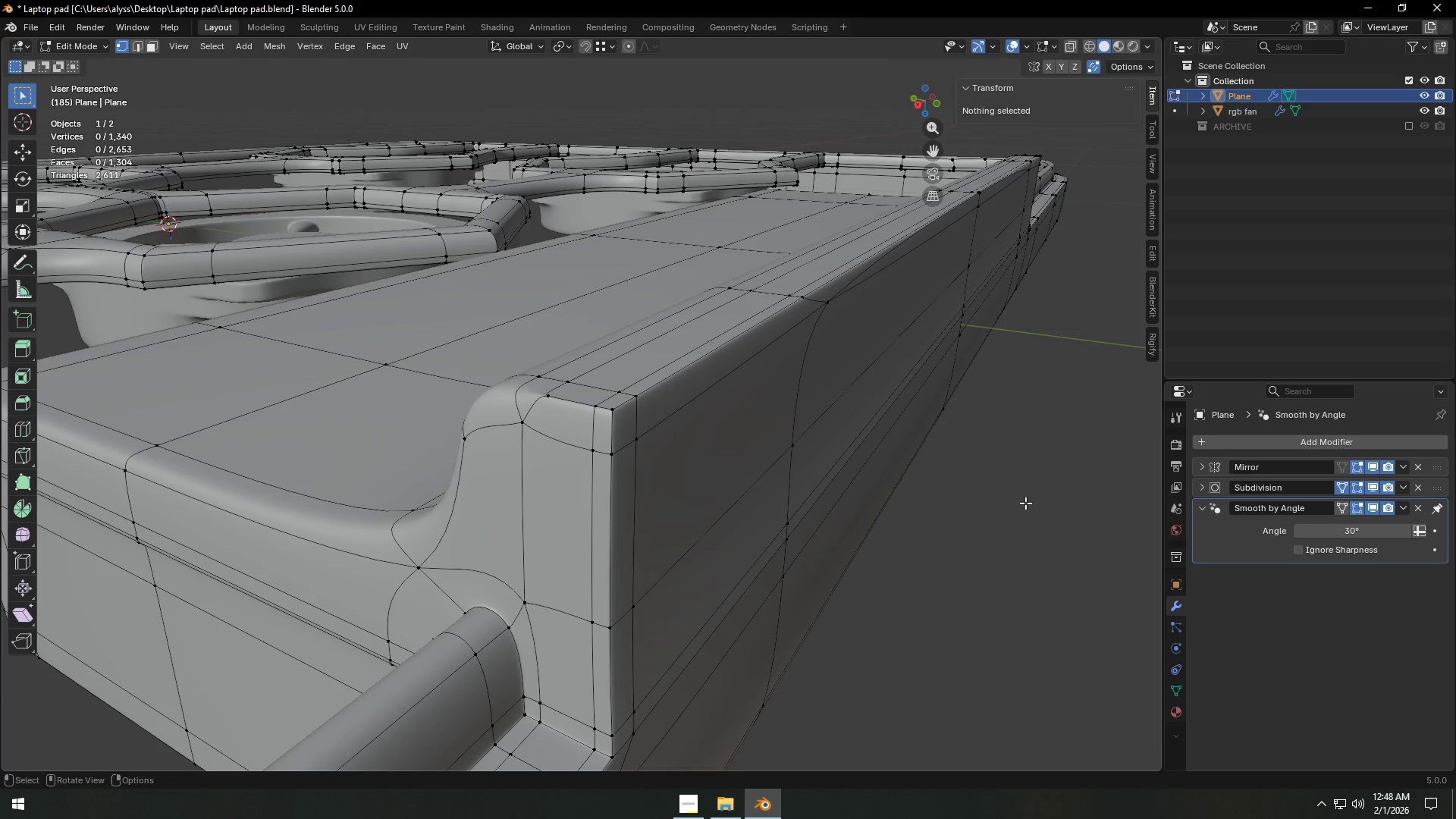 
key(Tab)
 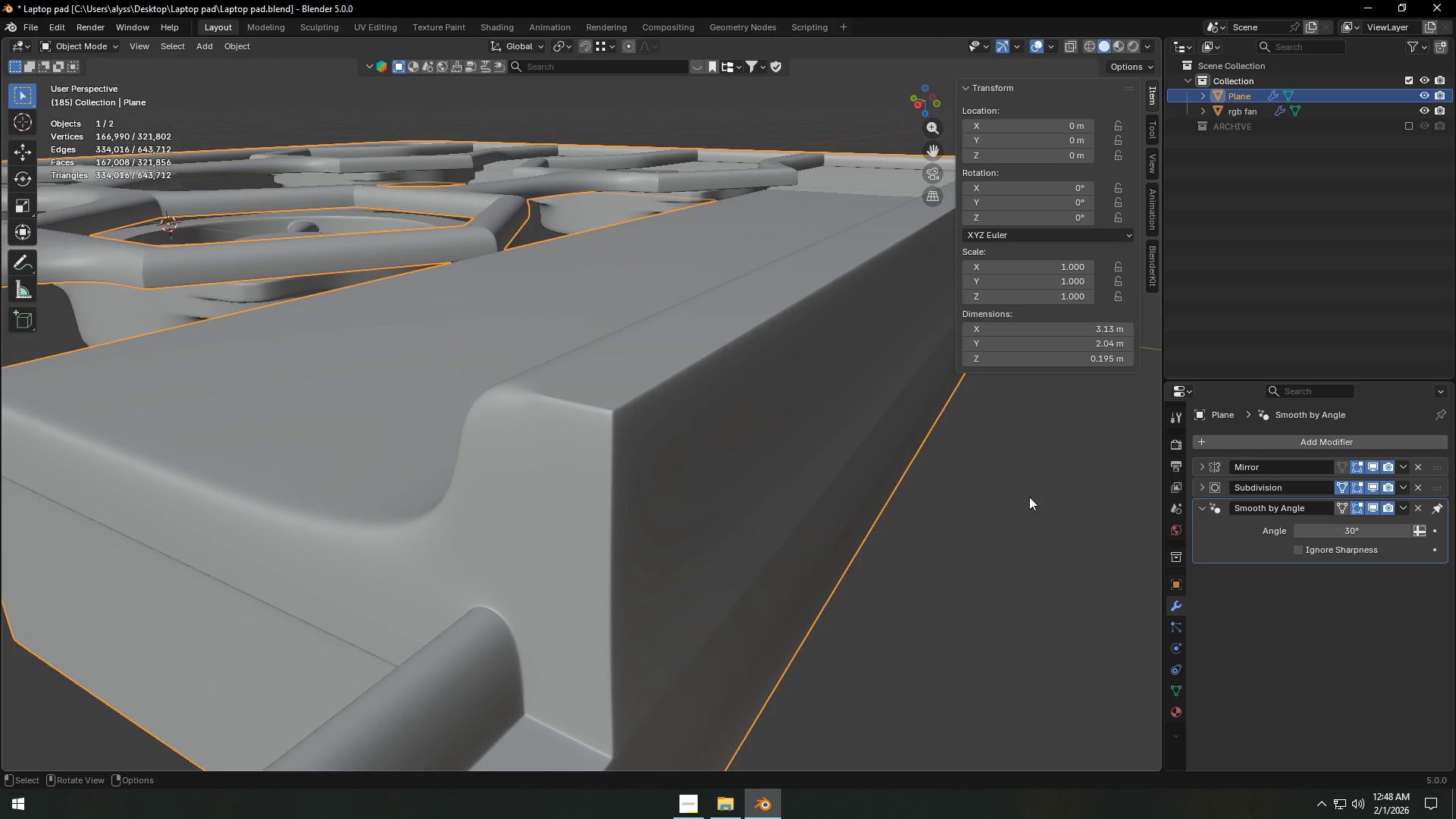 
key(Tab)
 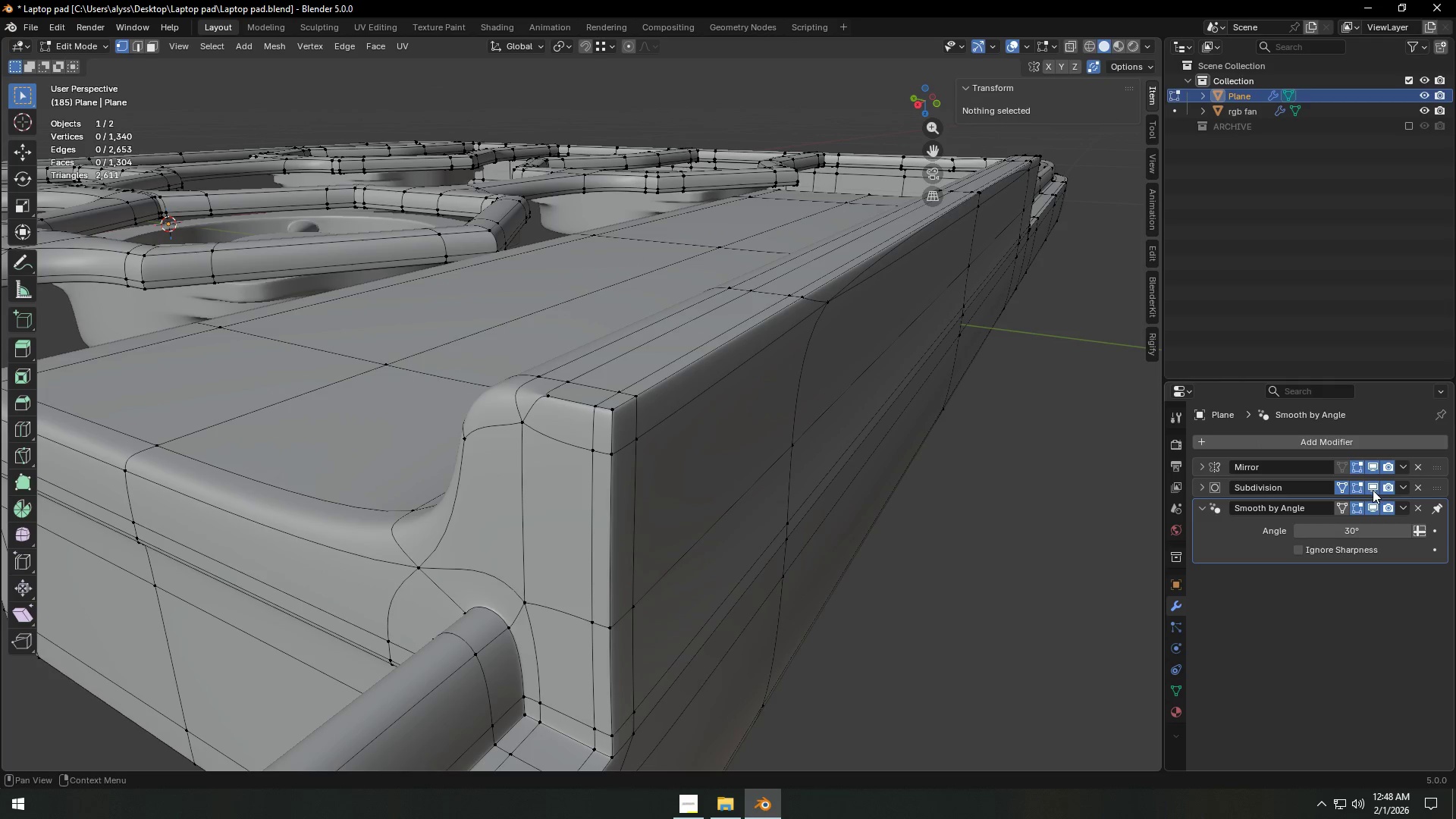 
left_click([1373, 488])
 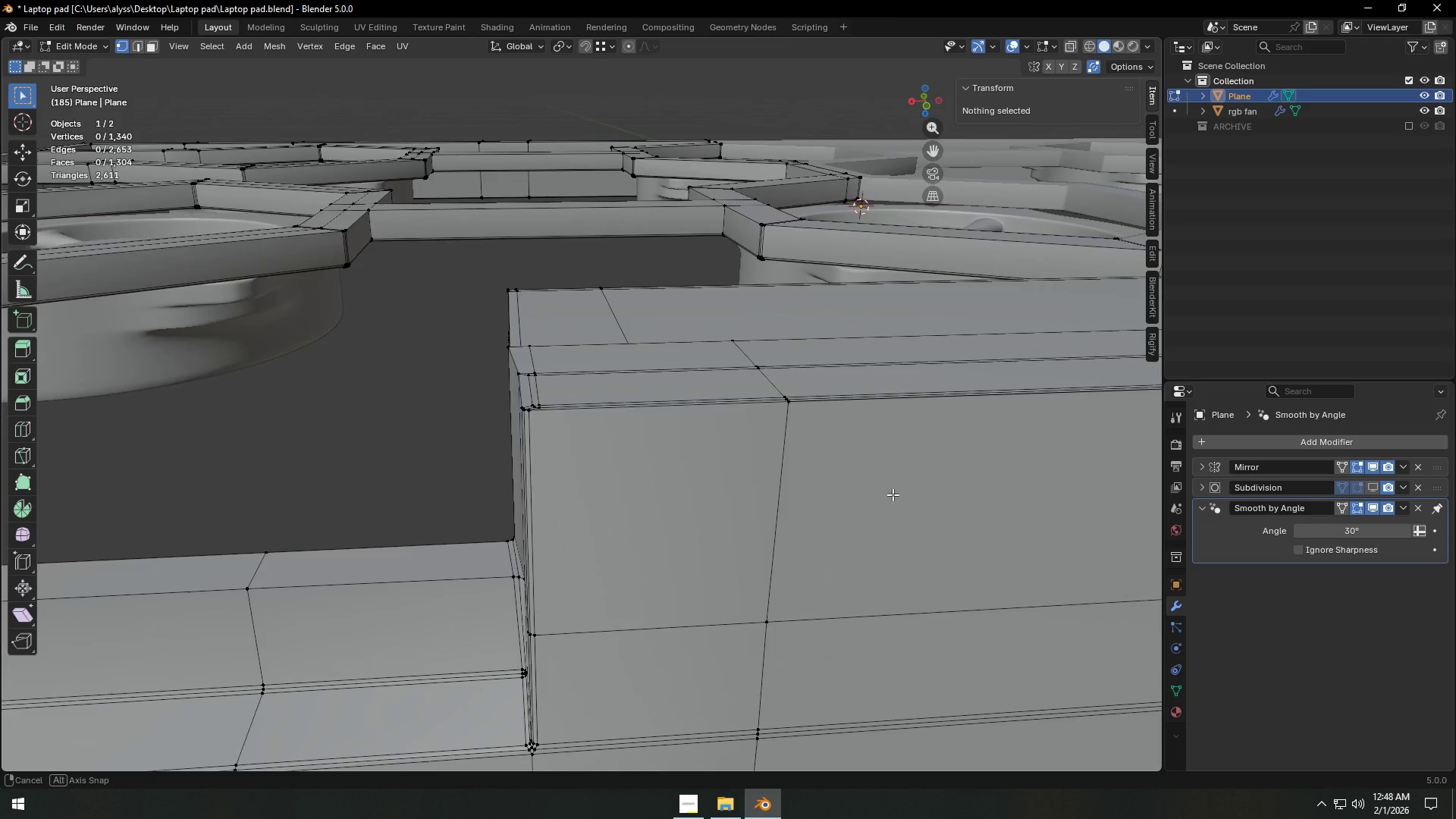 
scroll: coordinate [875, 507], scroll_direction: up, amount: 3.0
 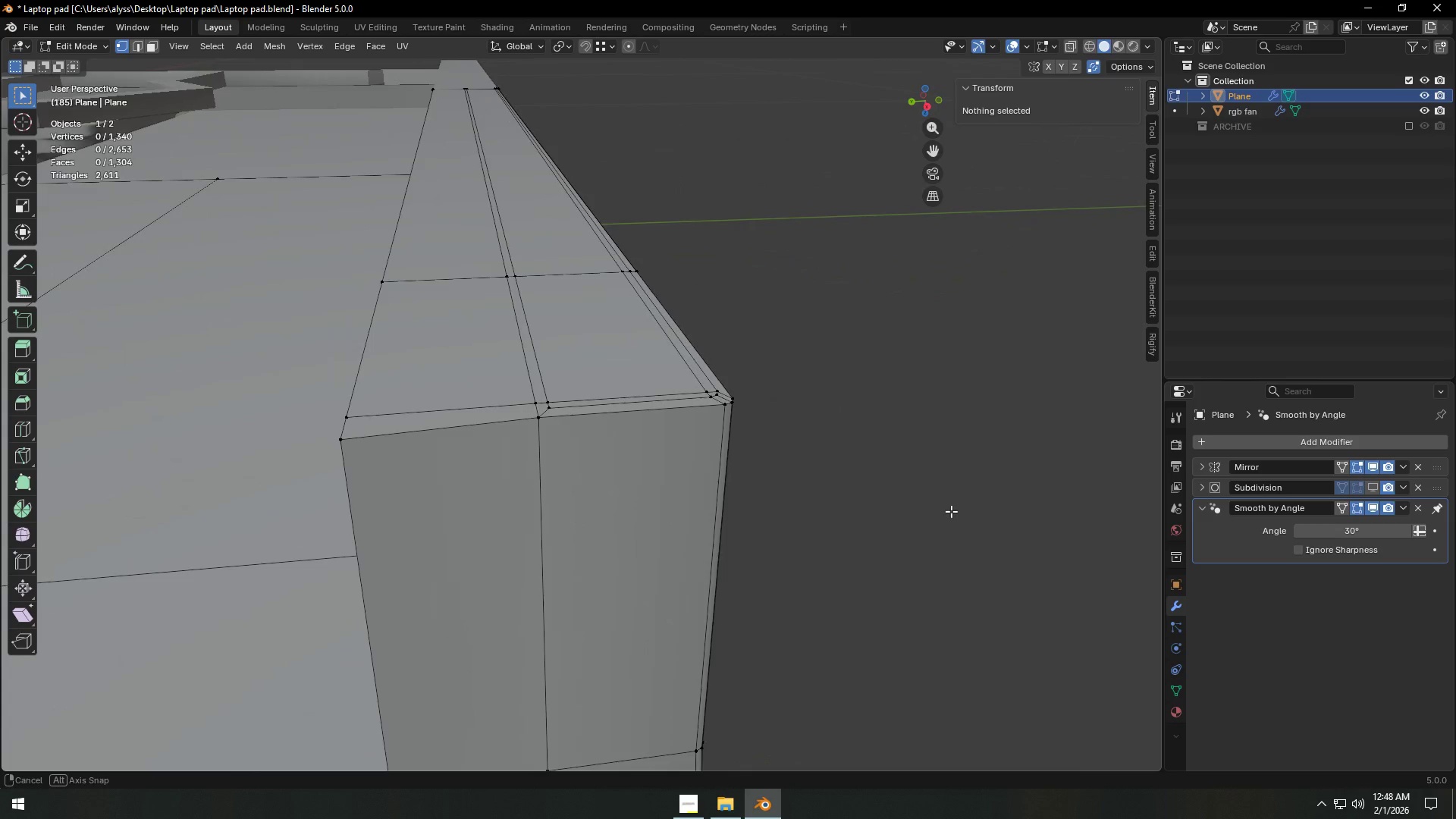 
wait(9.17)
 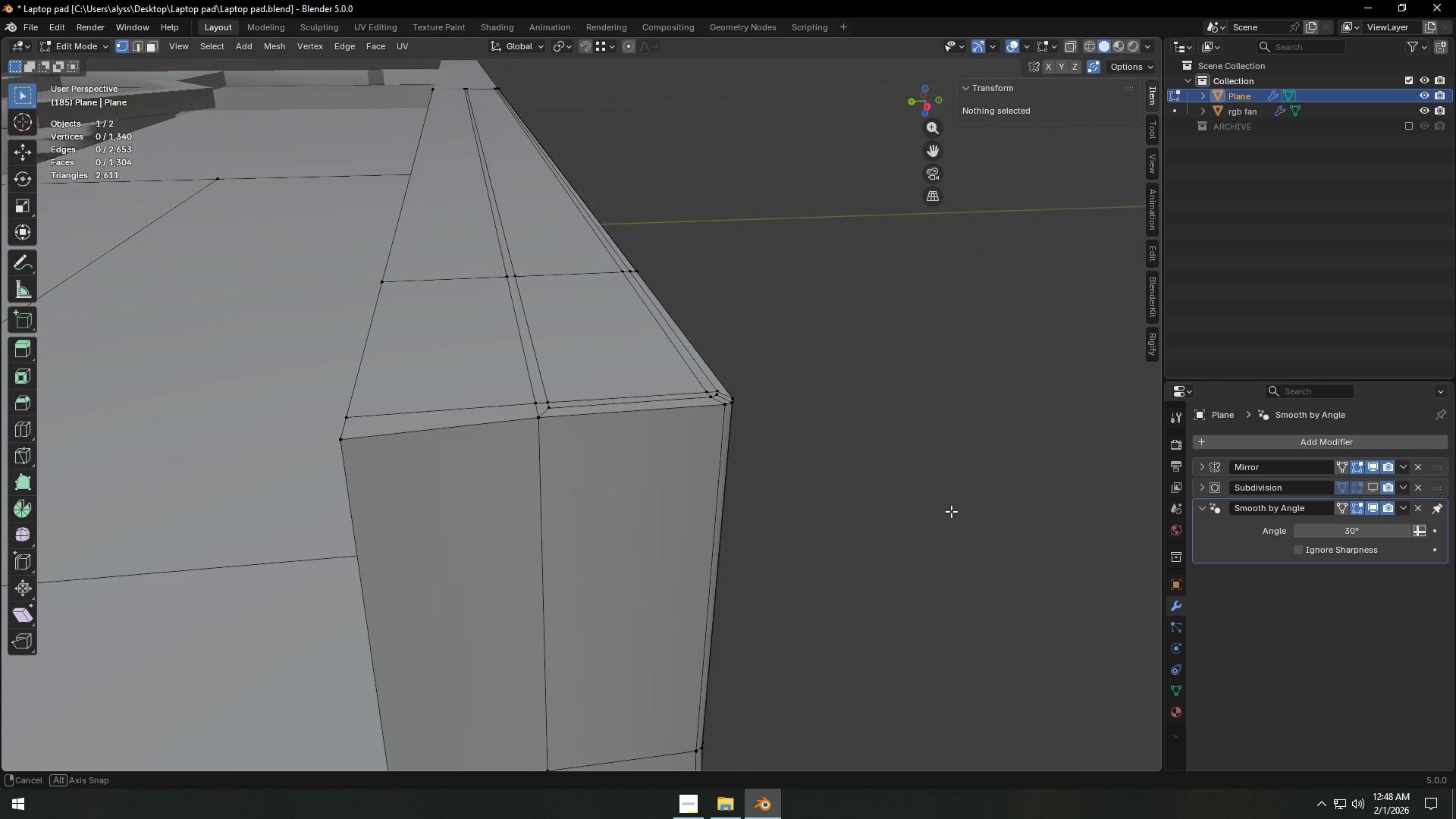 
left_click([951, 511])
 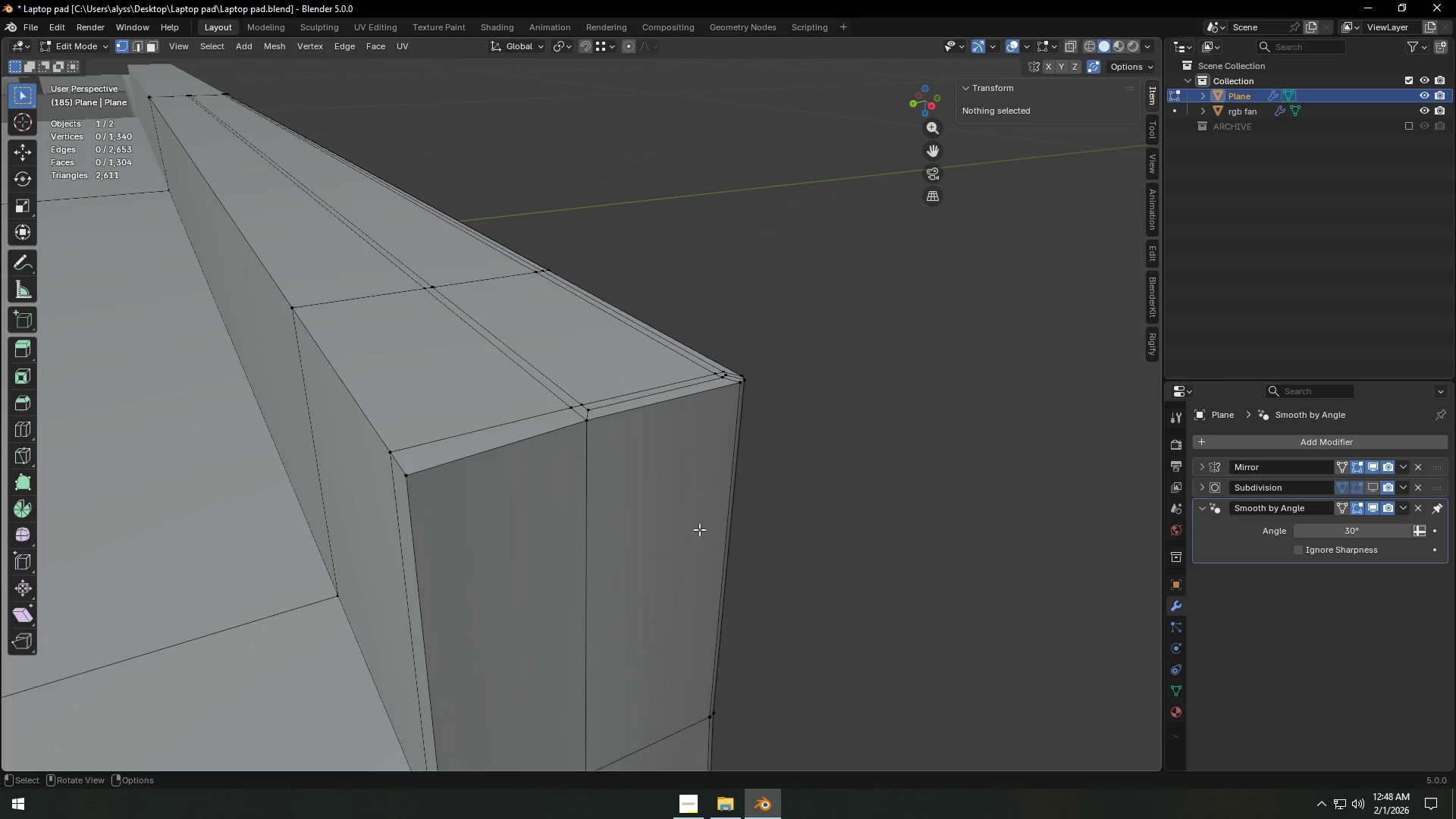 
hold_key(key=ShiftLeft, duration=0.42)
 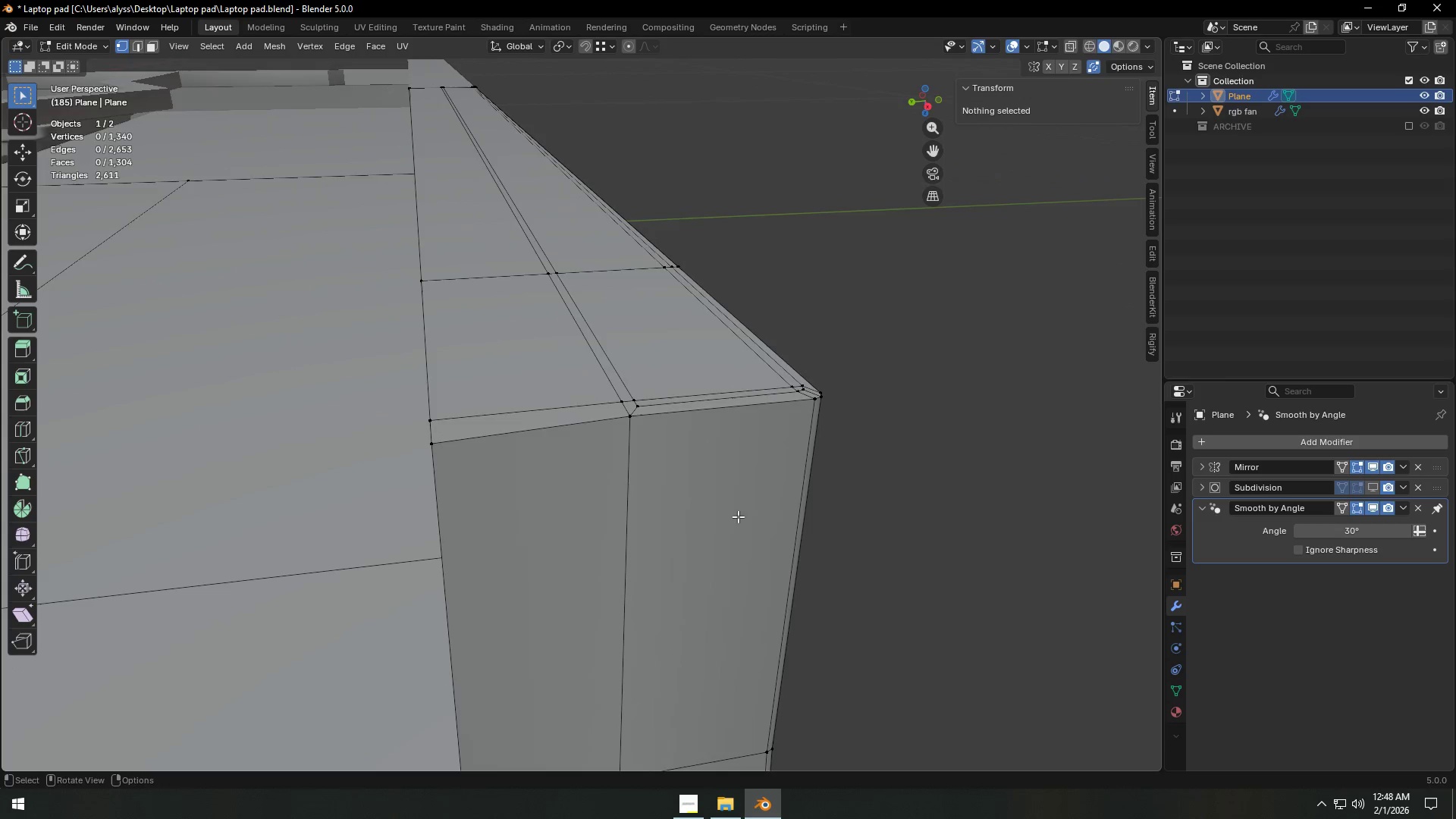 
hold_key(key=ShiftLeft, duration=0.84)
 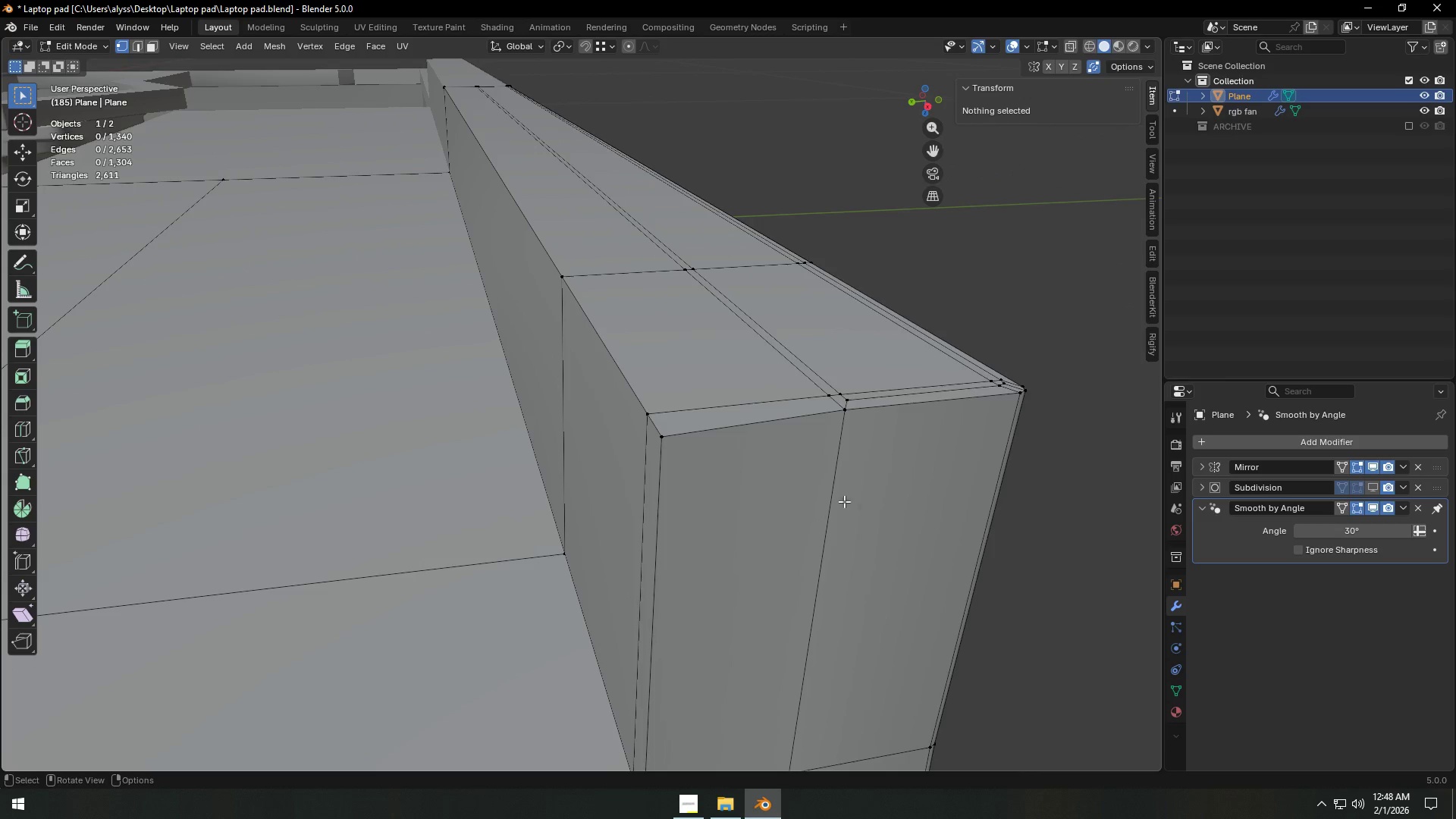 
hold_key(key=AltLeft, duration=0.77)
left_click([619, 389])
 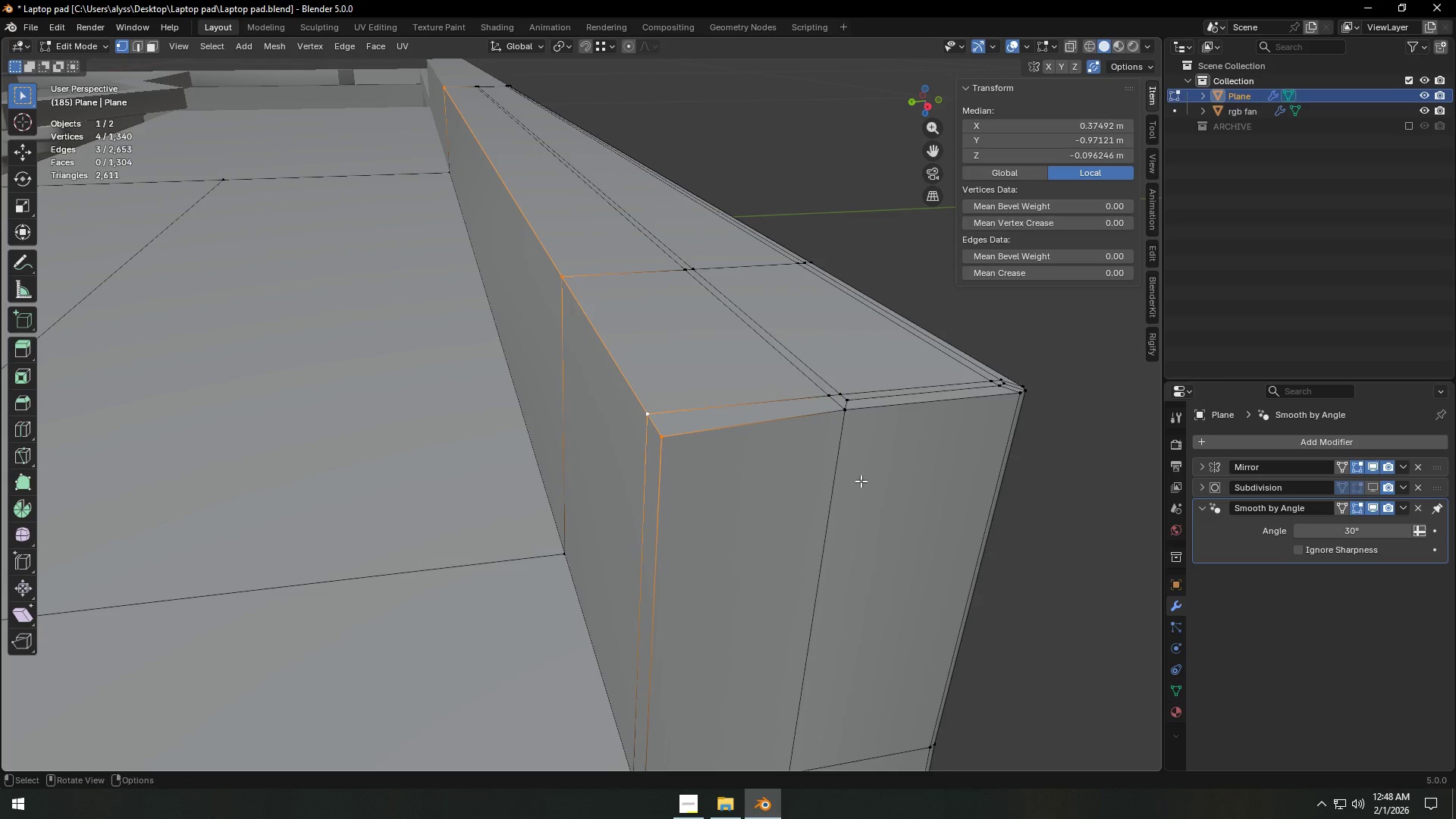 
key(Control+B)
 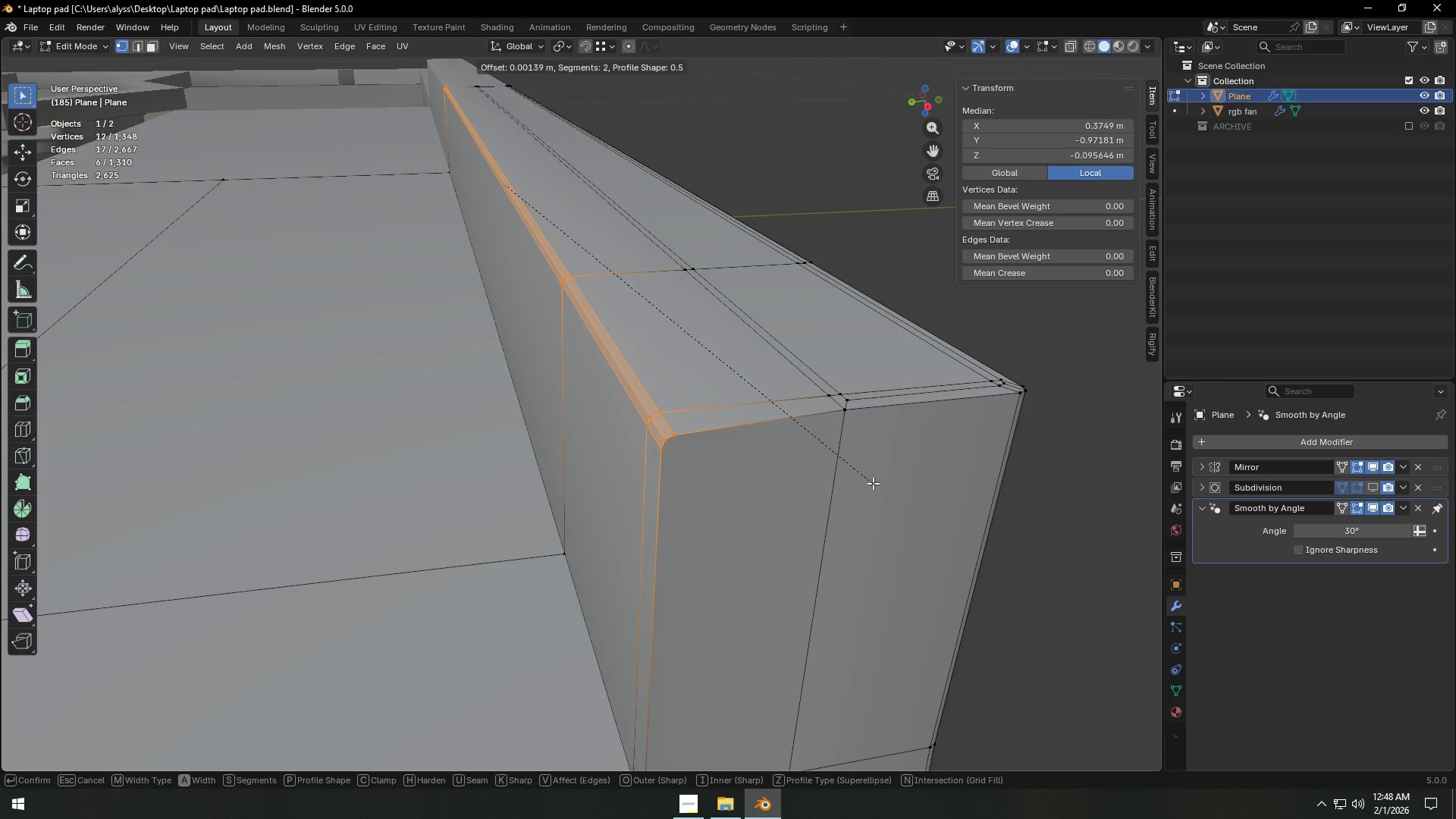 
wait(8.25)
 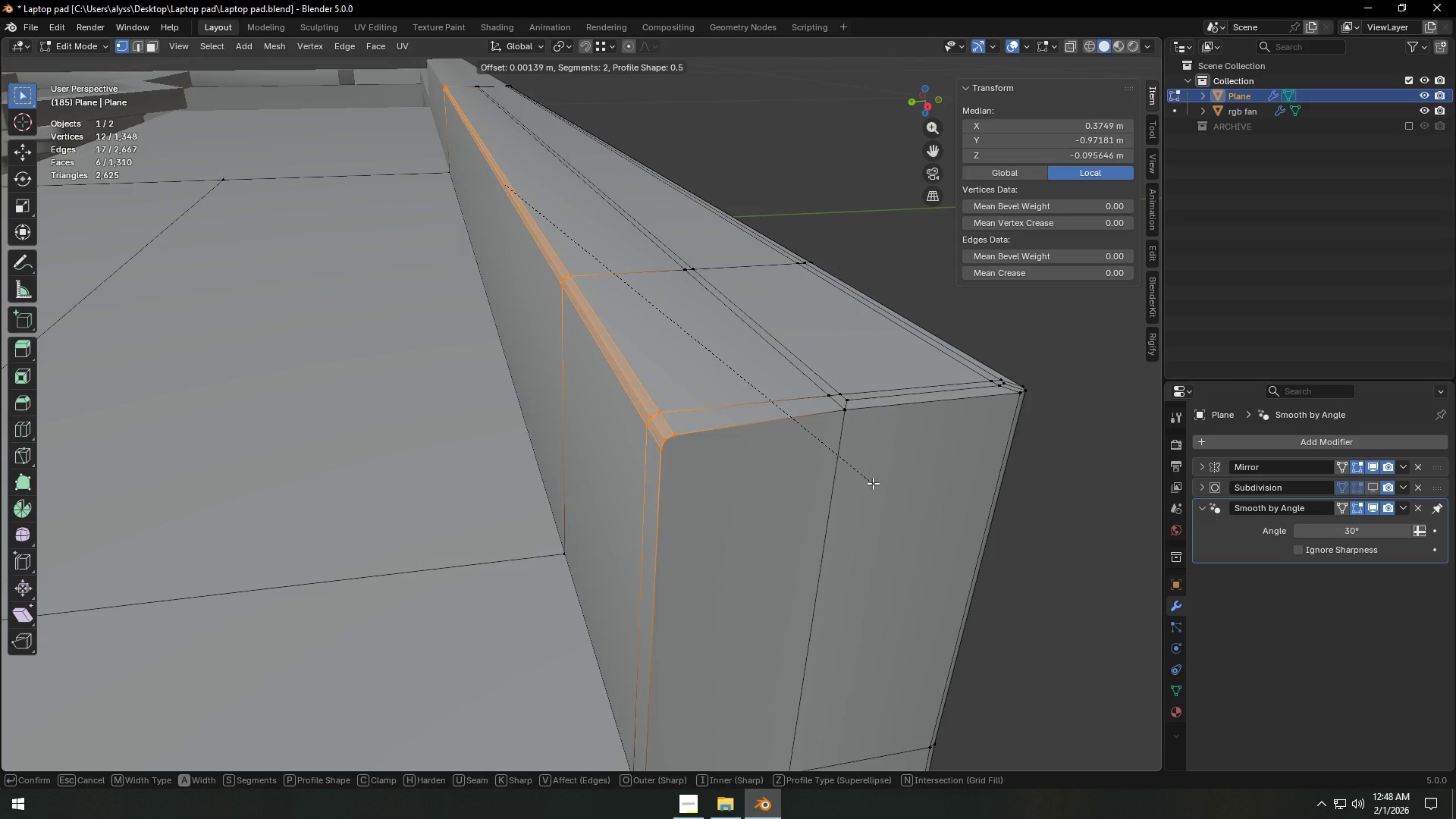 
left_click([873, 483])
 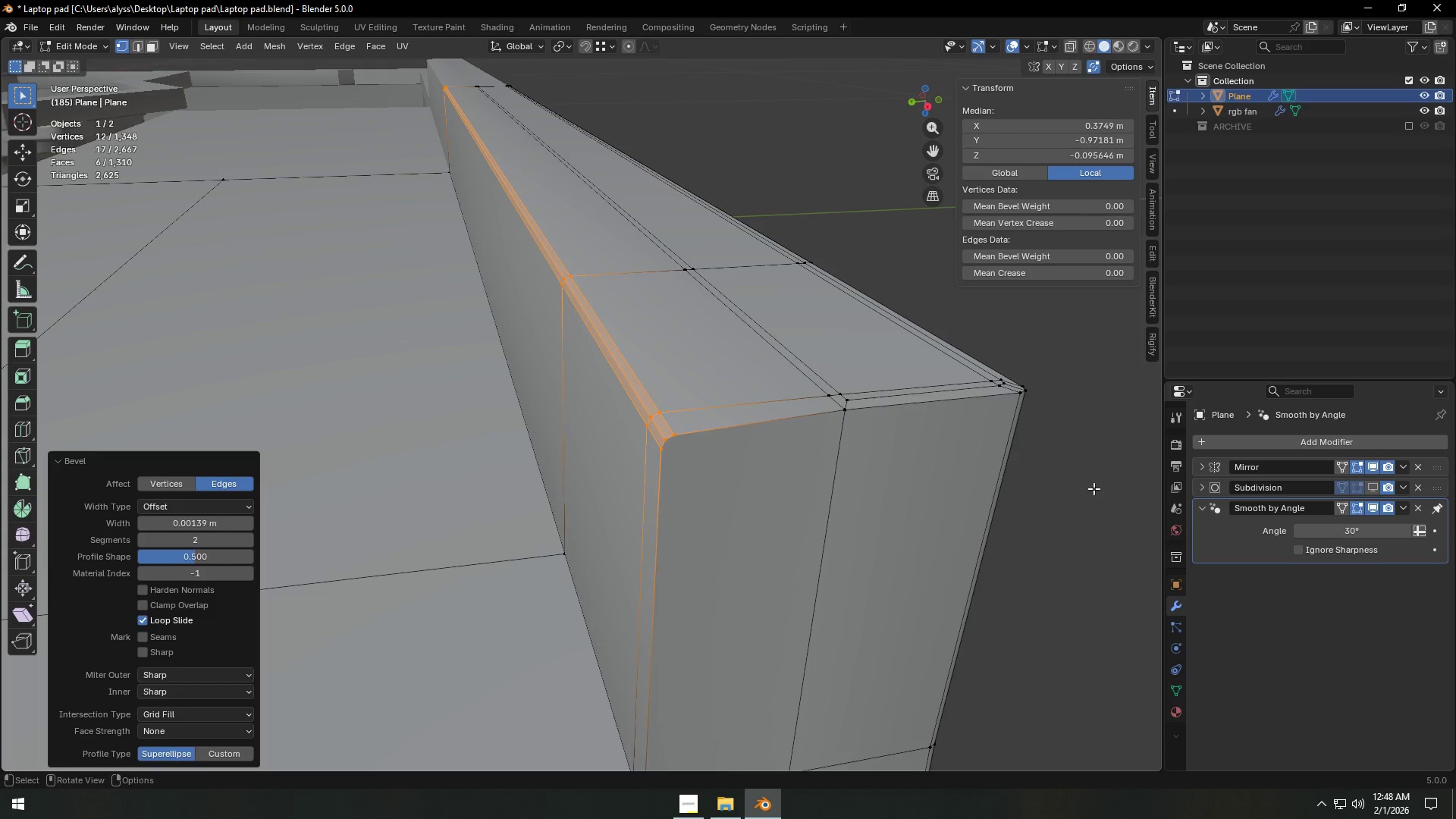 
key(Tab)
 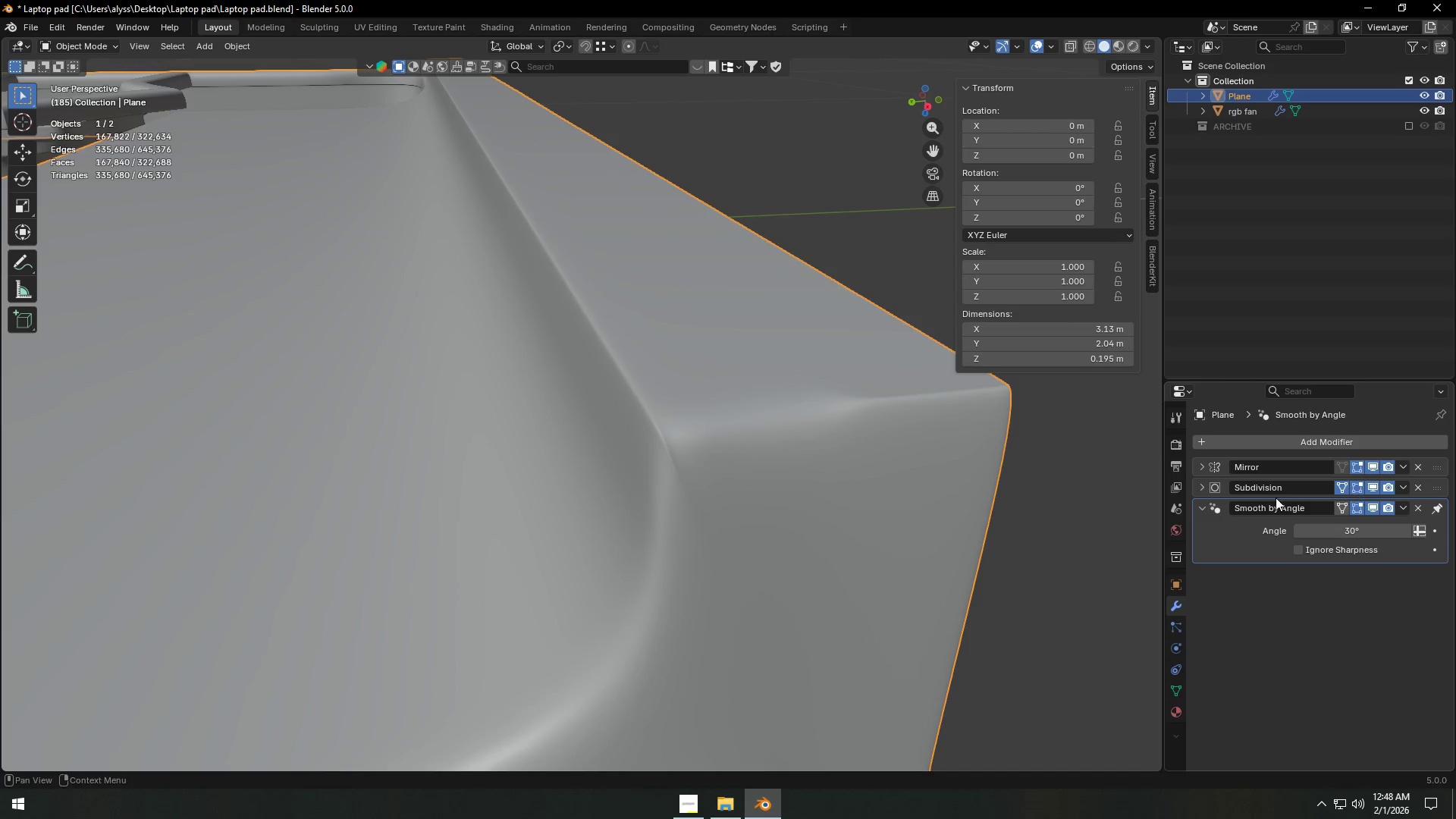 
scroll: coordinate [936, 527], scroll_direction: down, amount: 4.0
 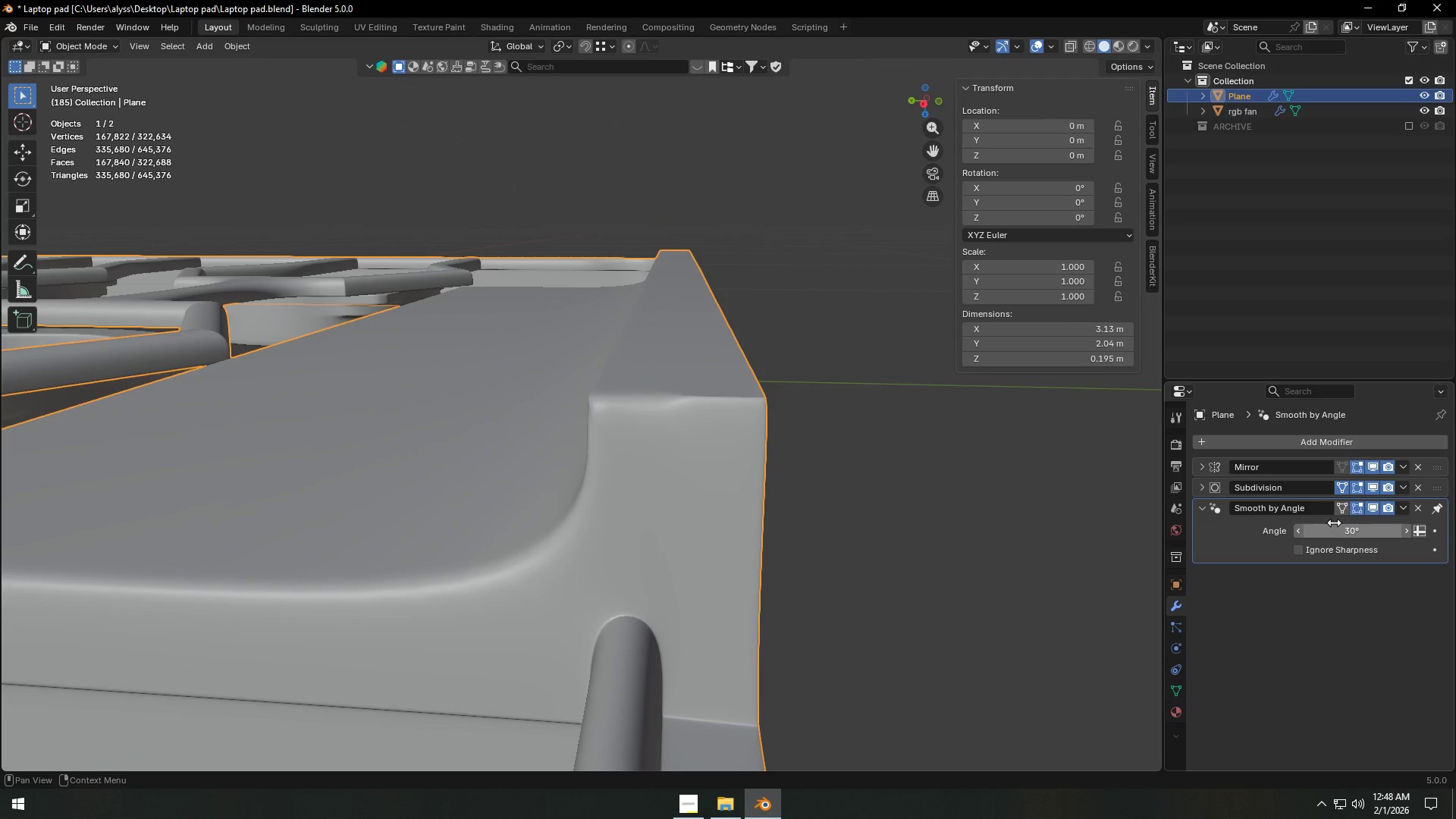 
key(Control+Z)
 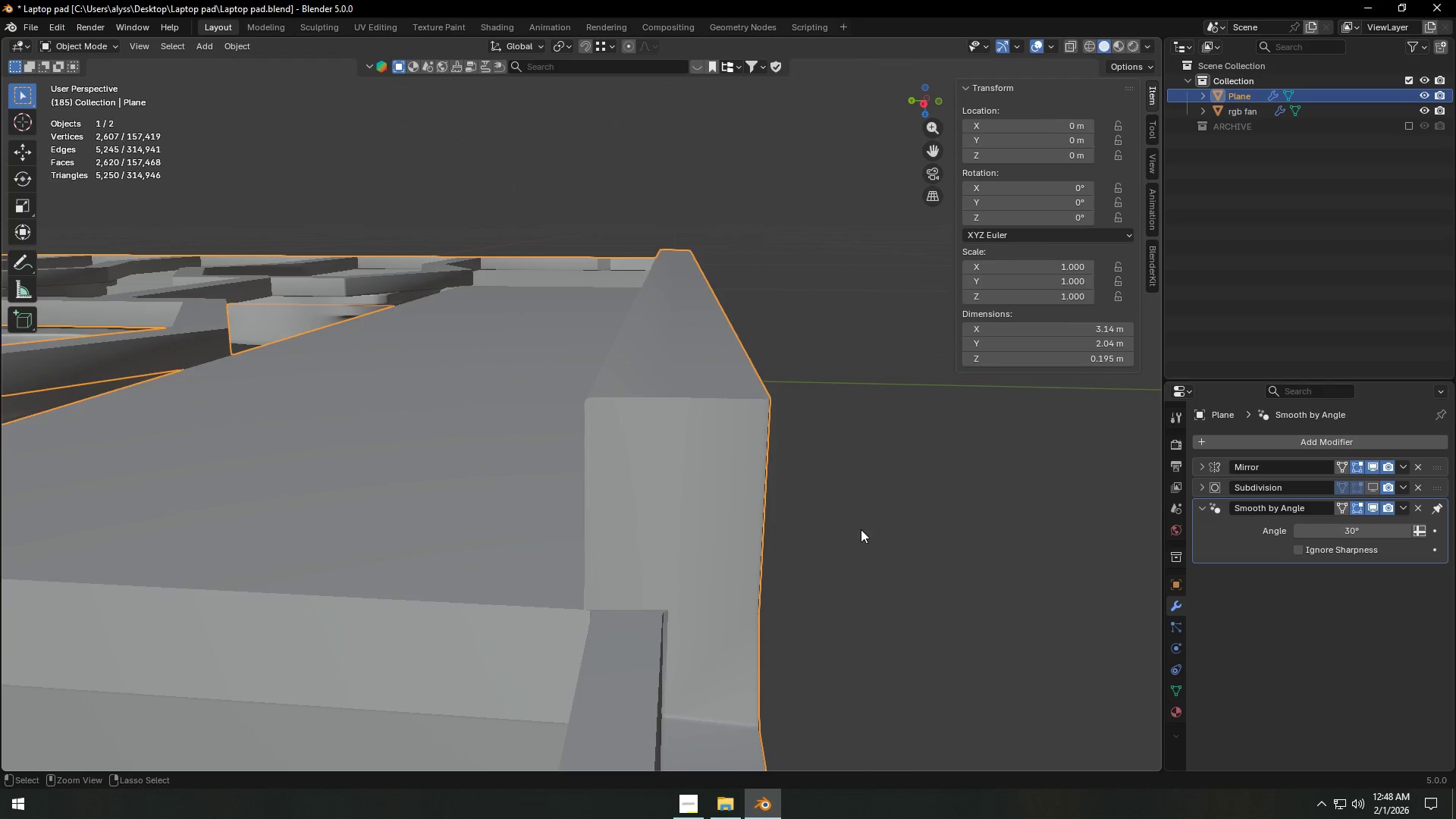 
key(Control+Z)
 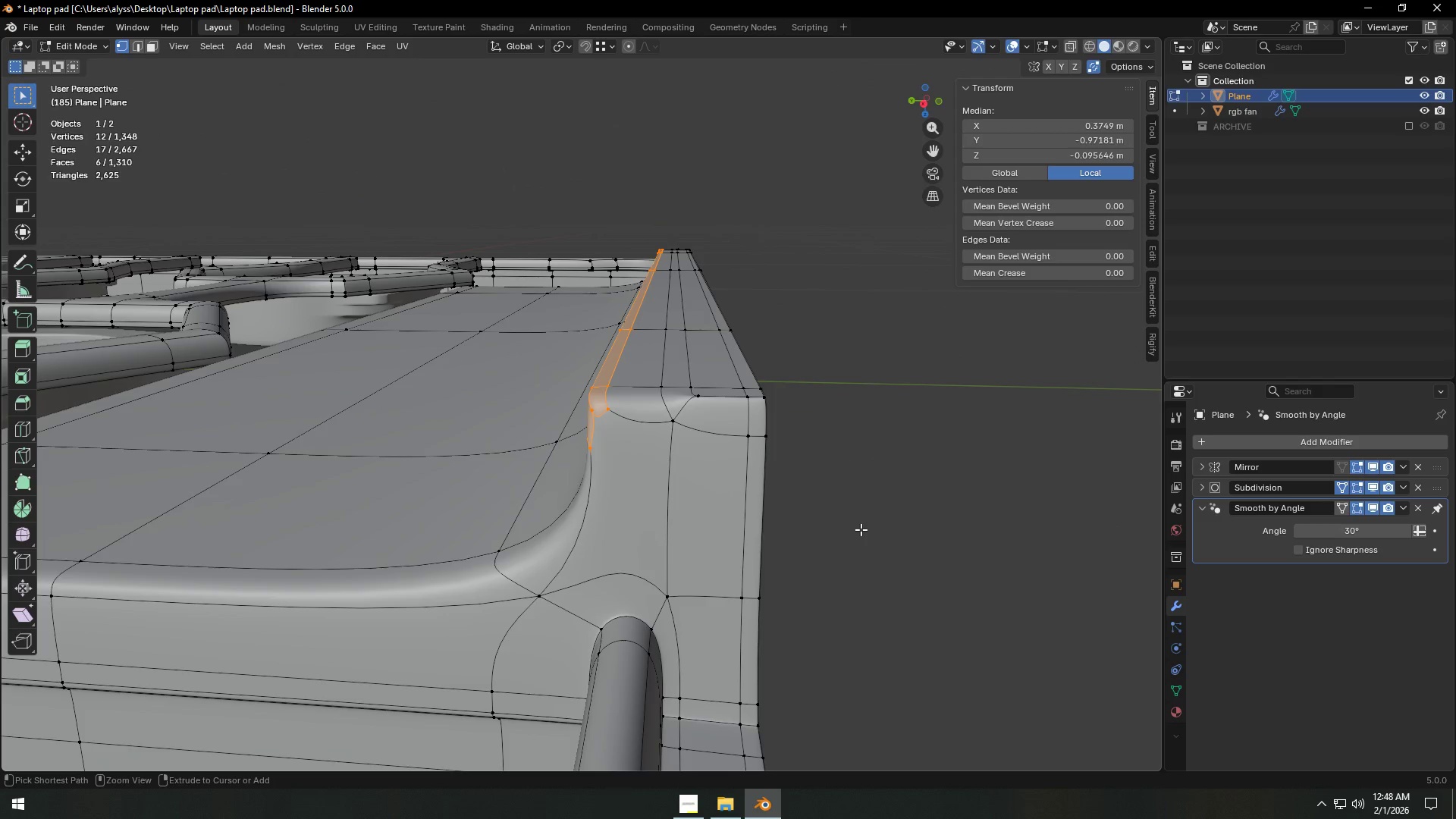 
key(Control+Z)
 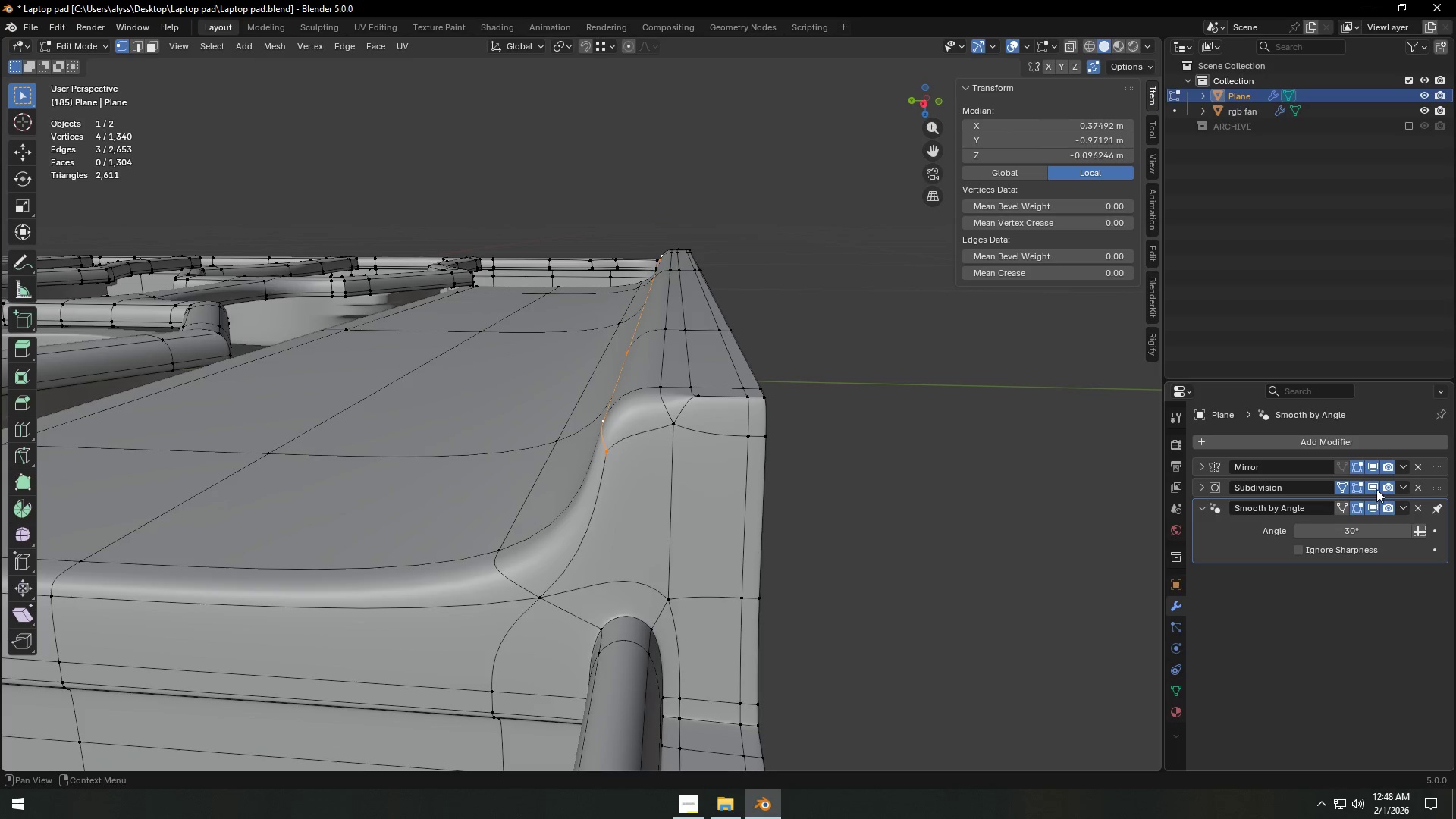 
double_click([907, 509])
 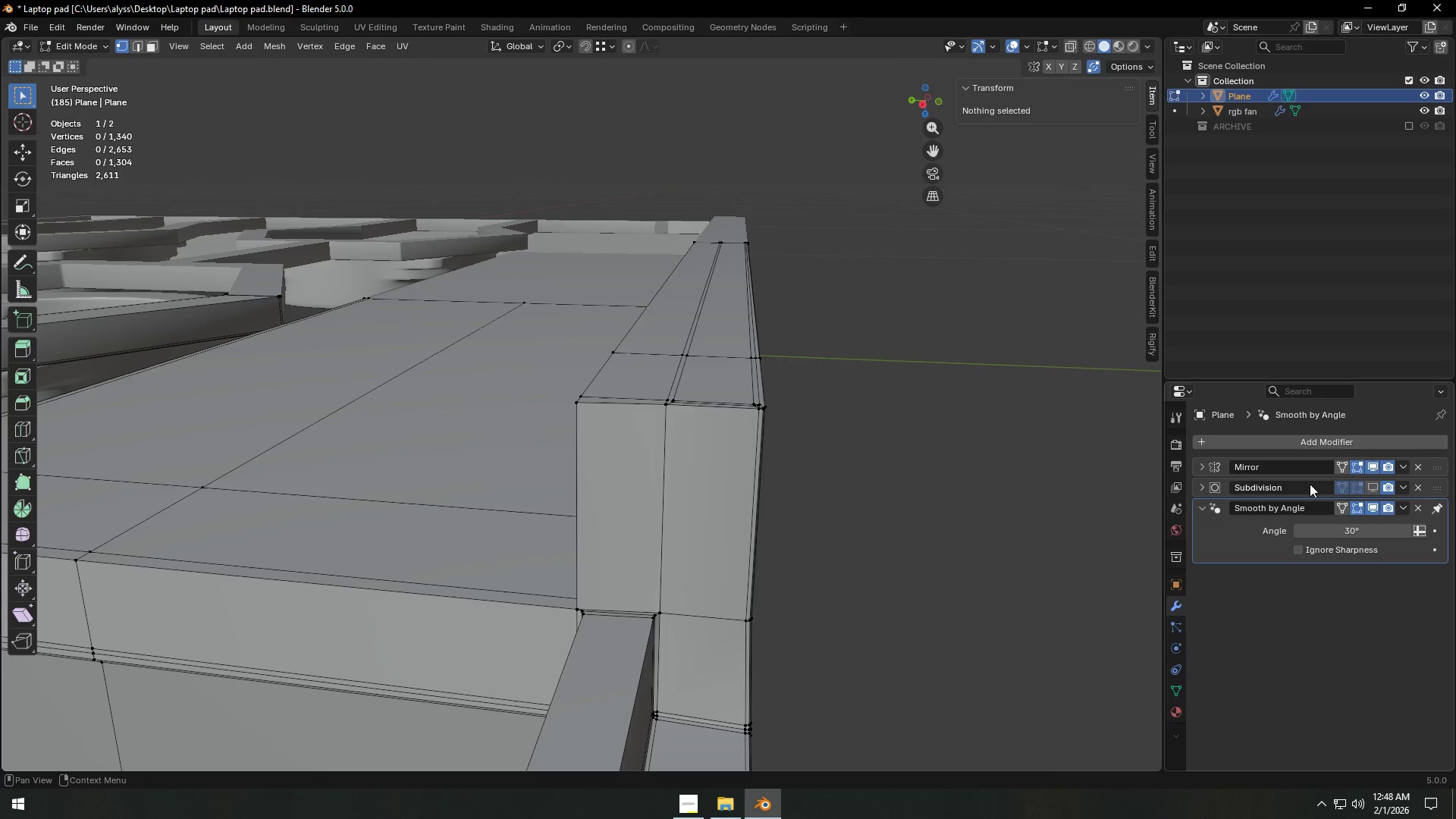 
key(Tab)
 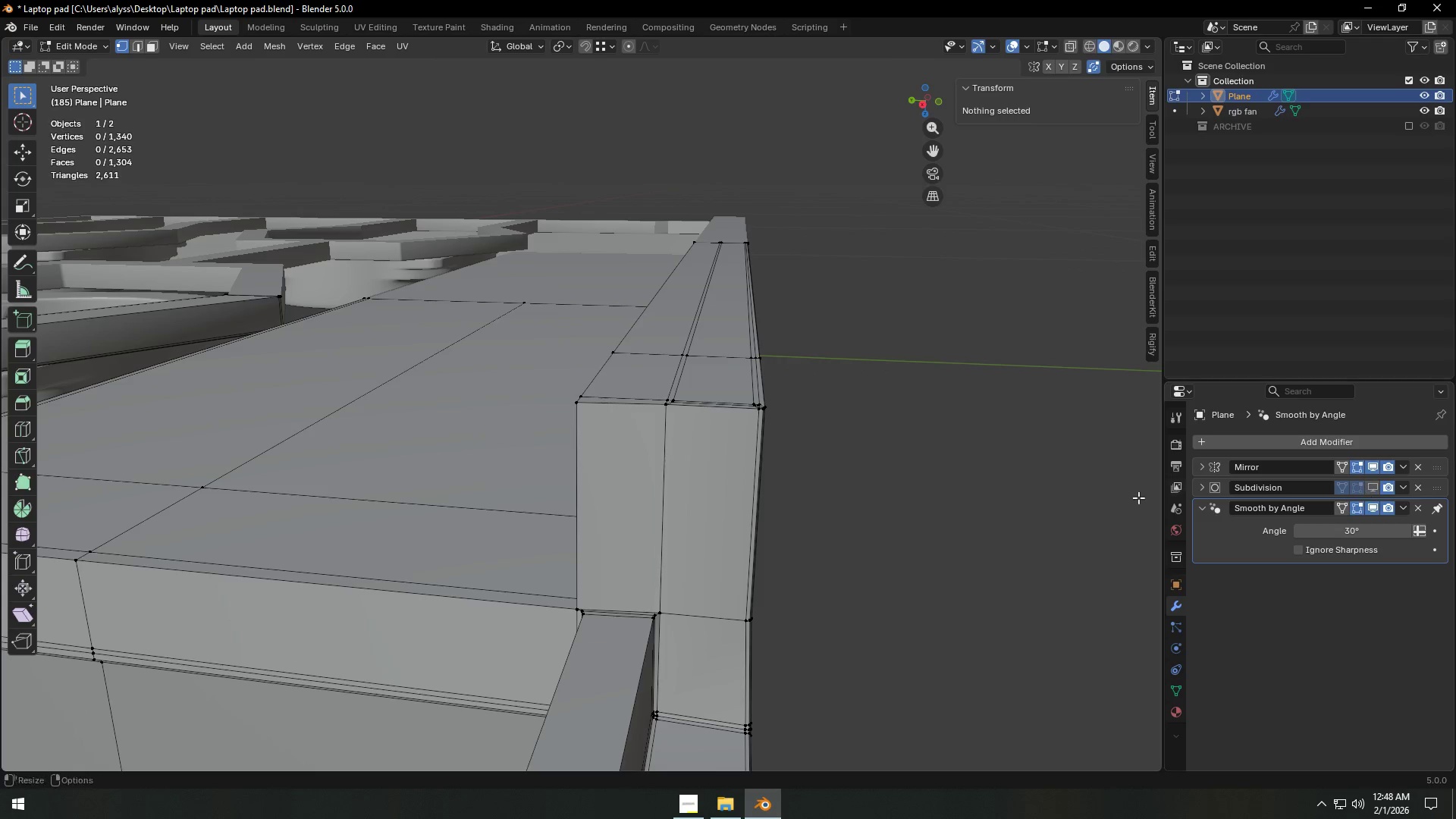 
key(Tab)
 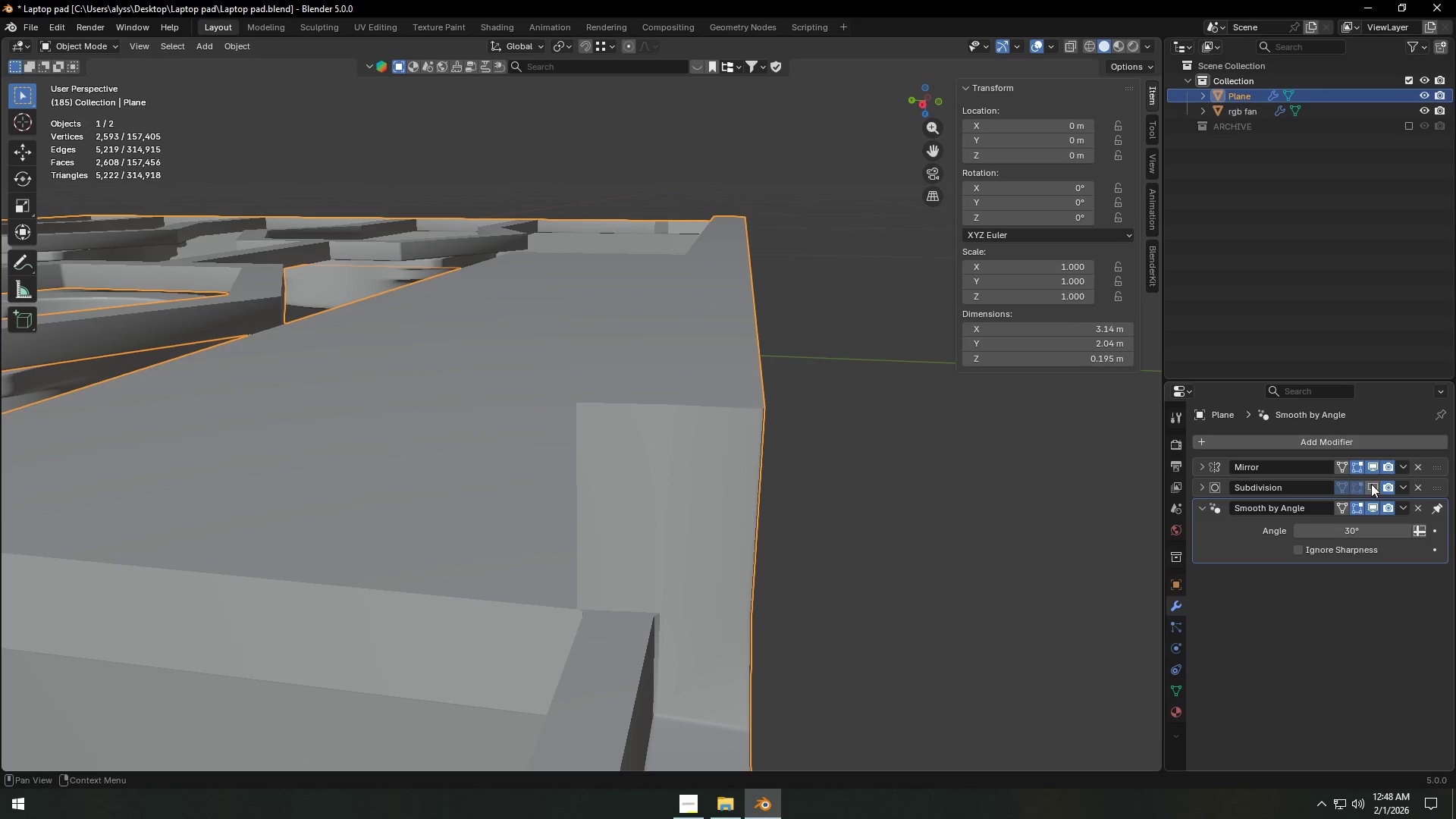 
left_click([1371, 484])
 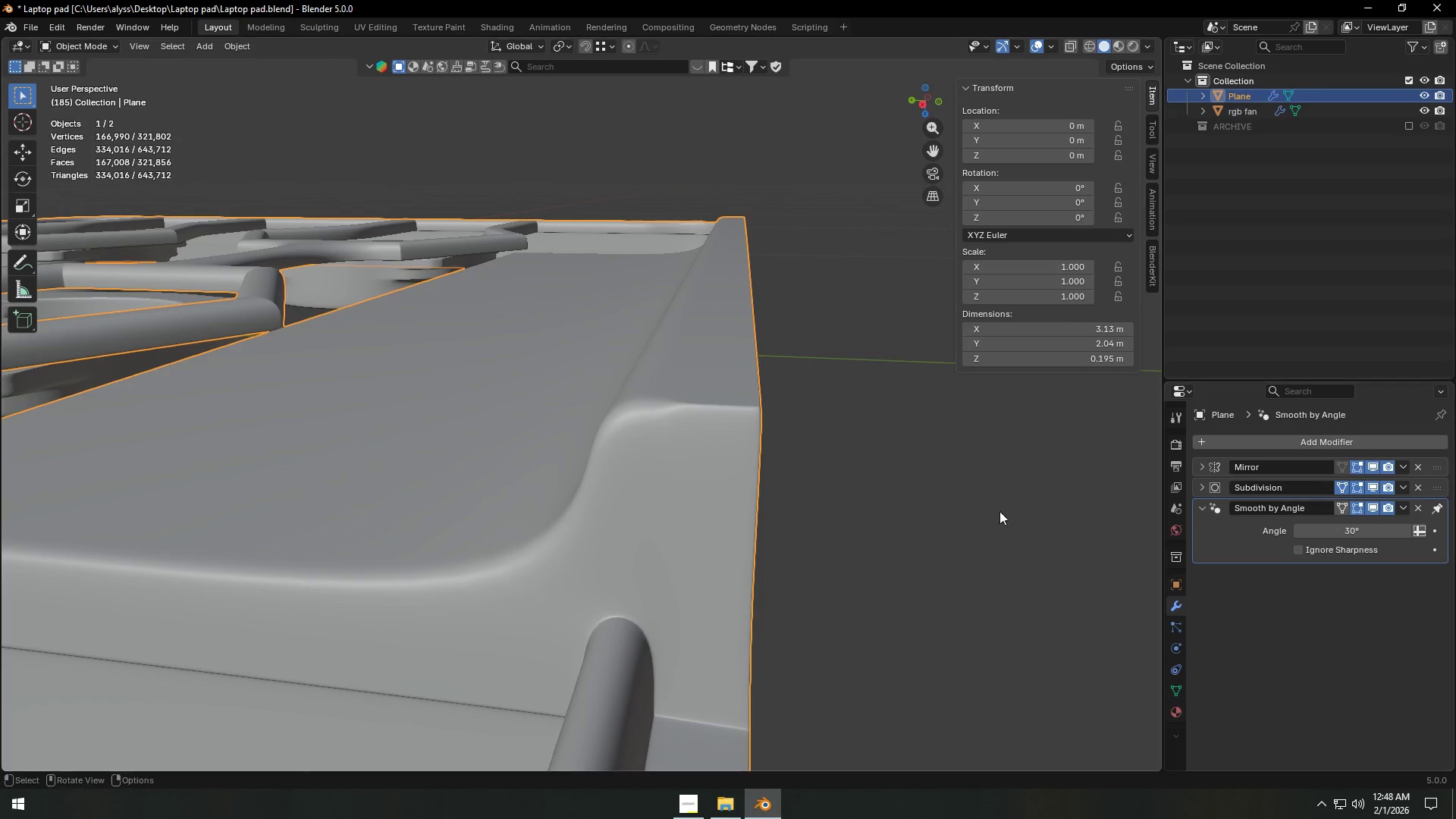 
scroll: coordinate [750, 489], scroll_direction: down, amount: 16.0
 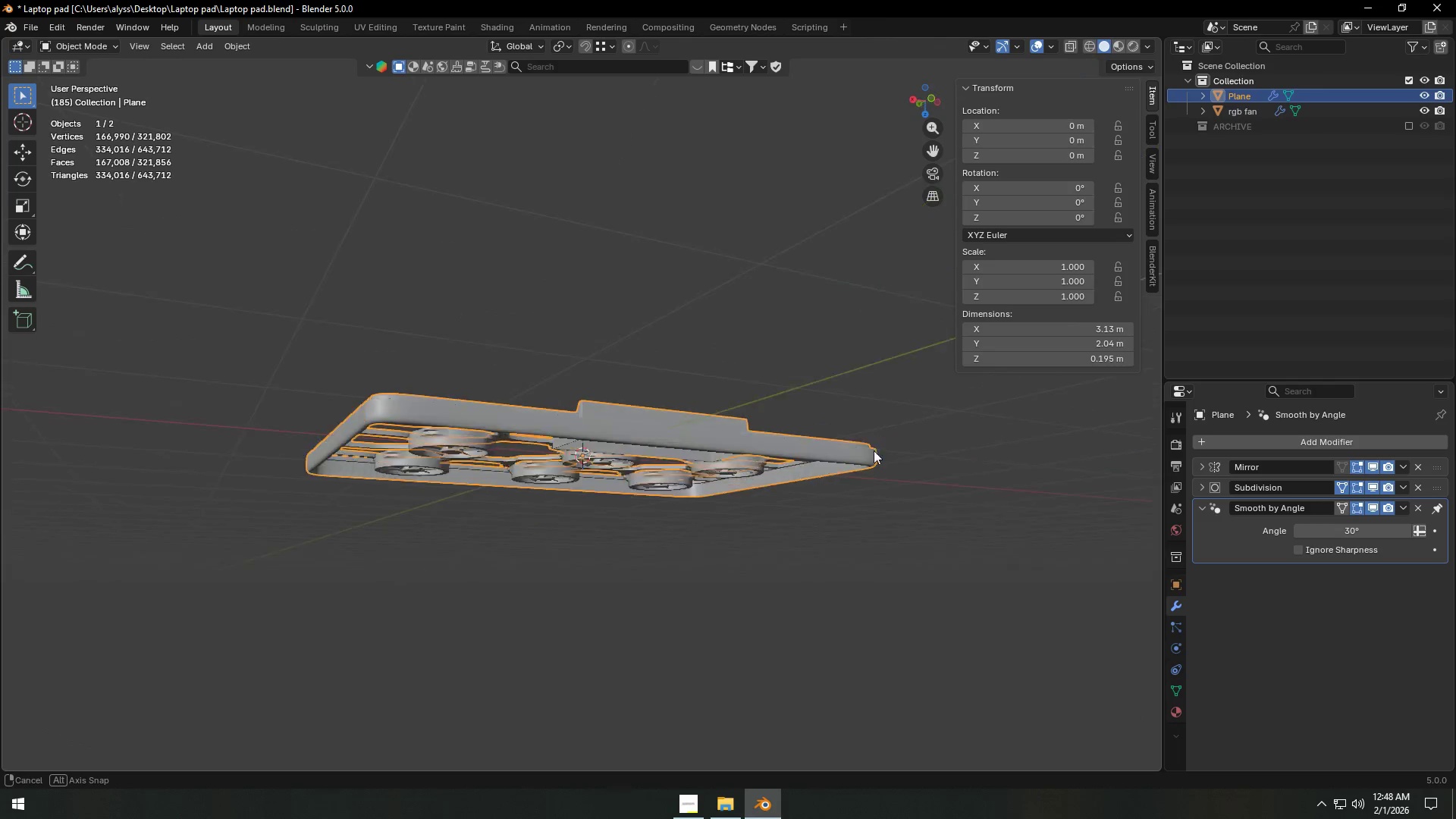 
left_click([692, 500])
 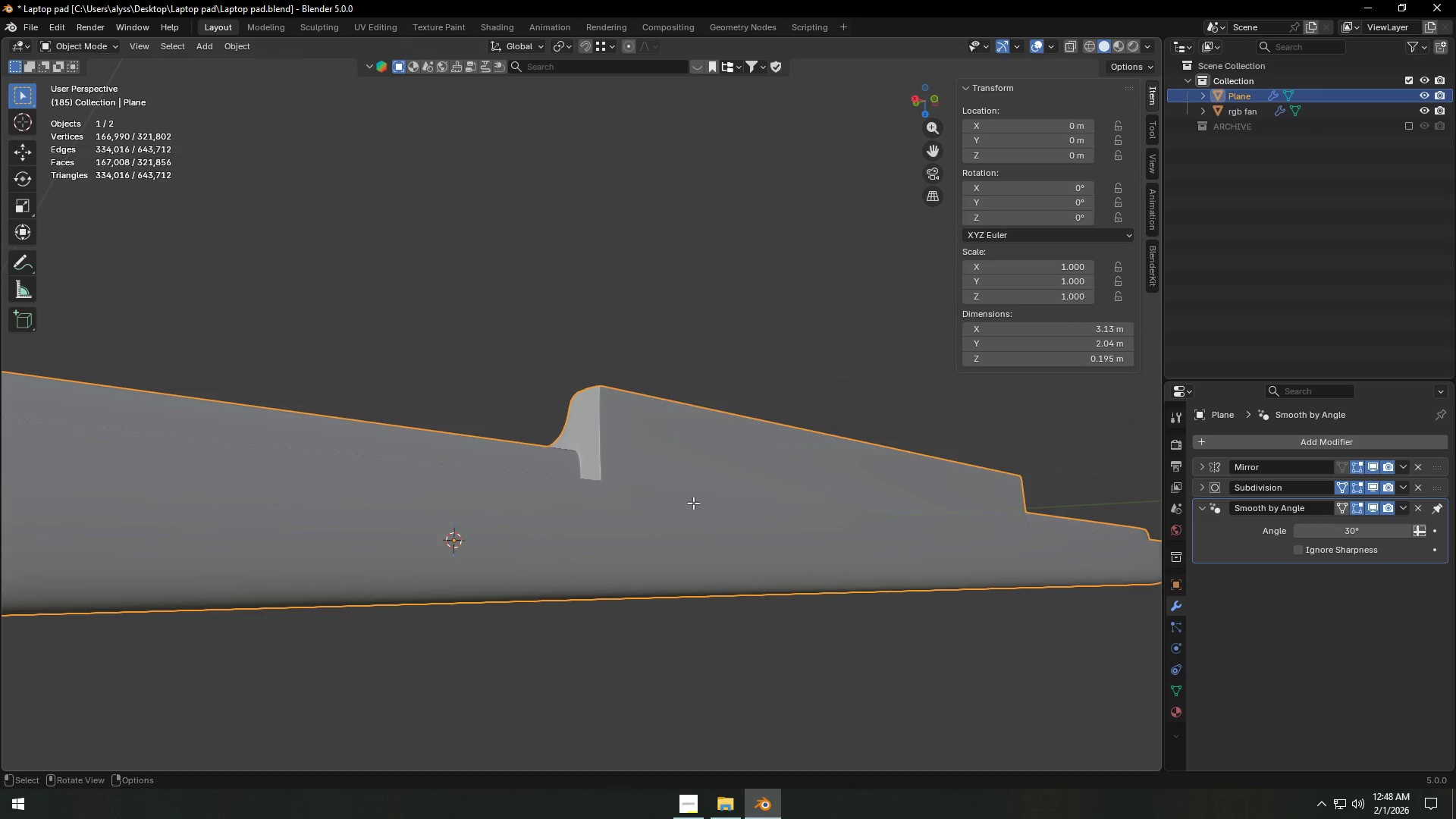 
key(Tab)
 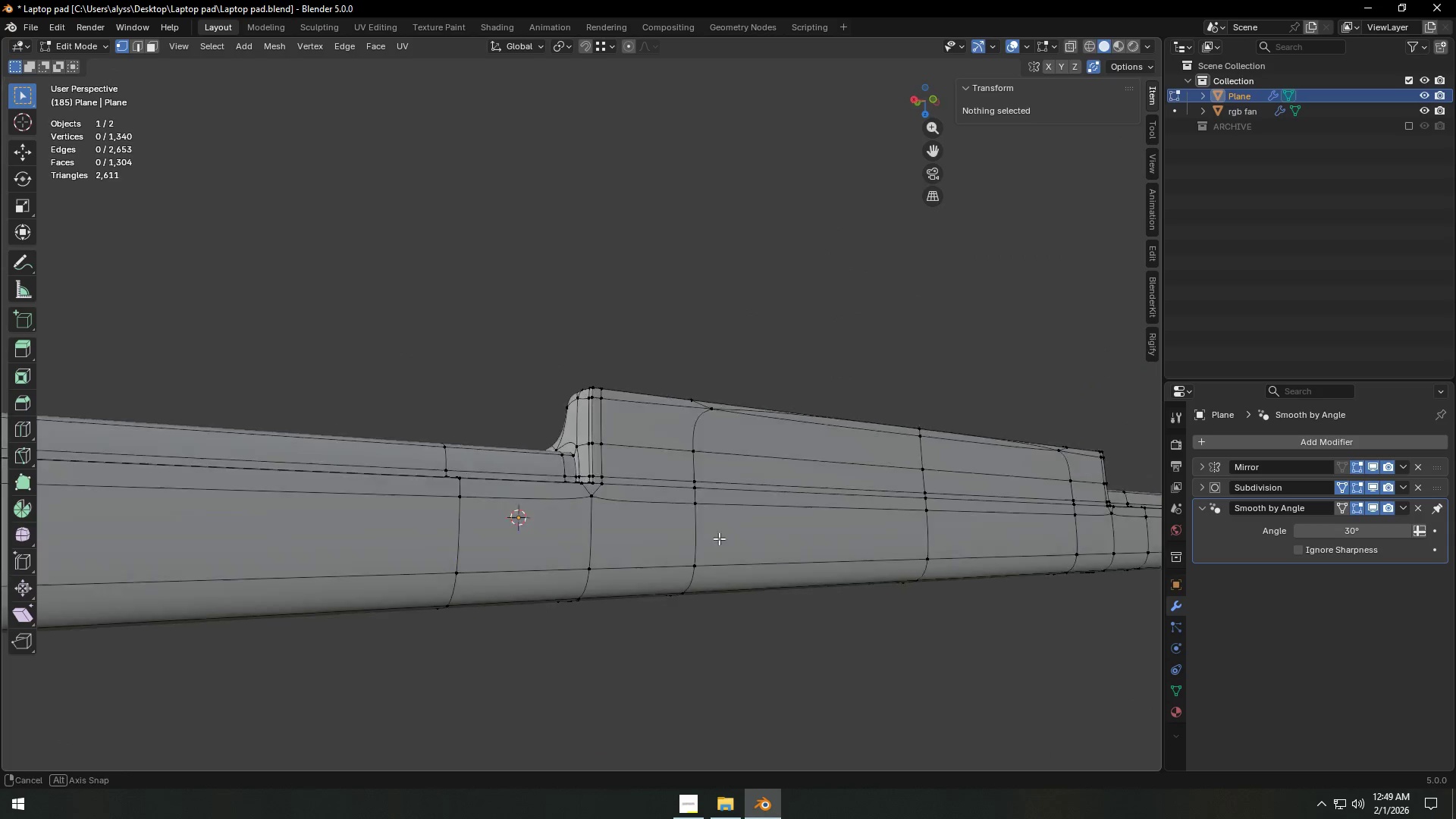 
scroll: coordinate [720, 485], scroll_direction: up, amount: 9.0
 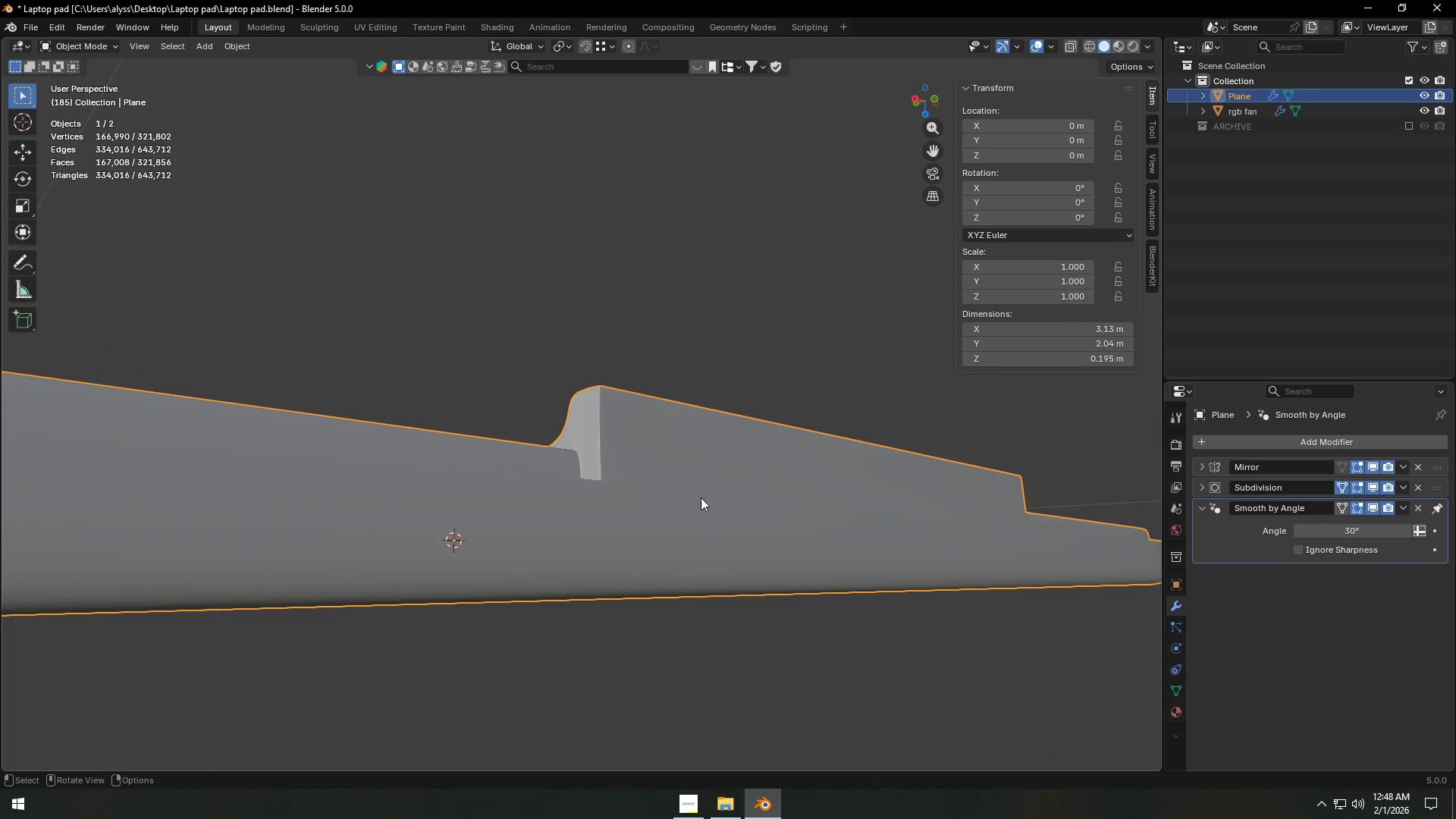 
key(Shift+ShiftLeft)
 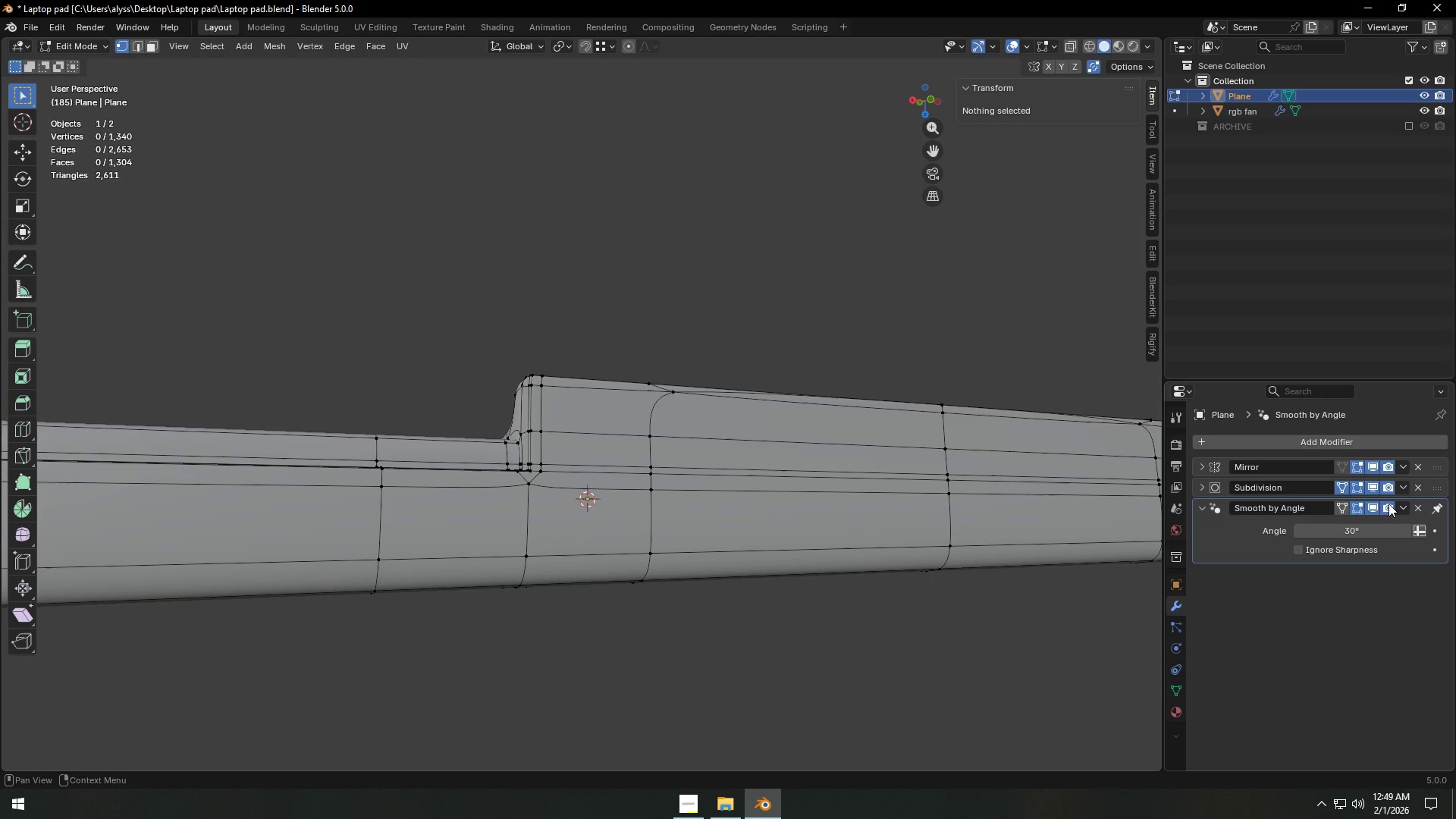 
left_click([1375, 487])
 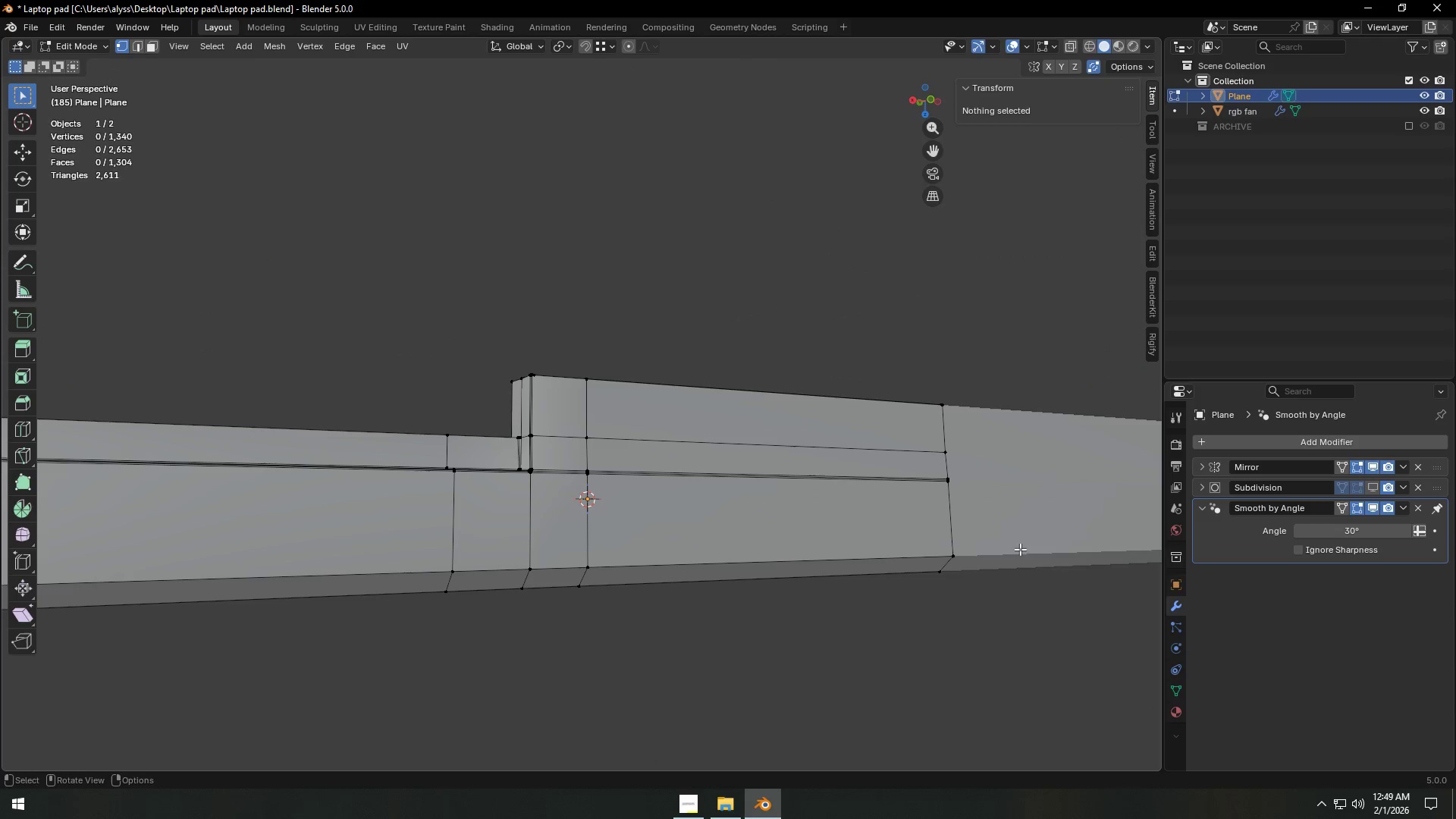 
key(Shift+ShiftLeft)
 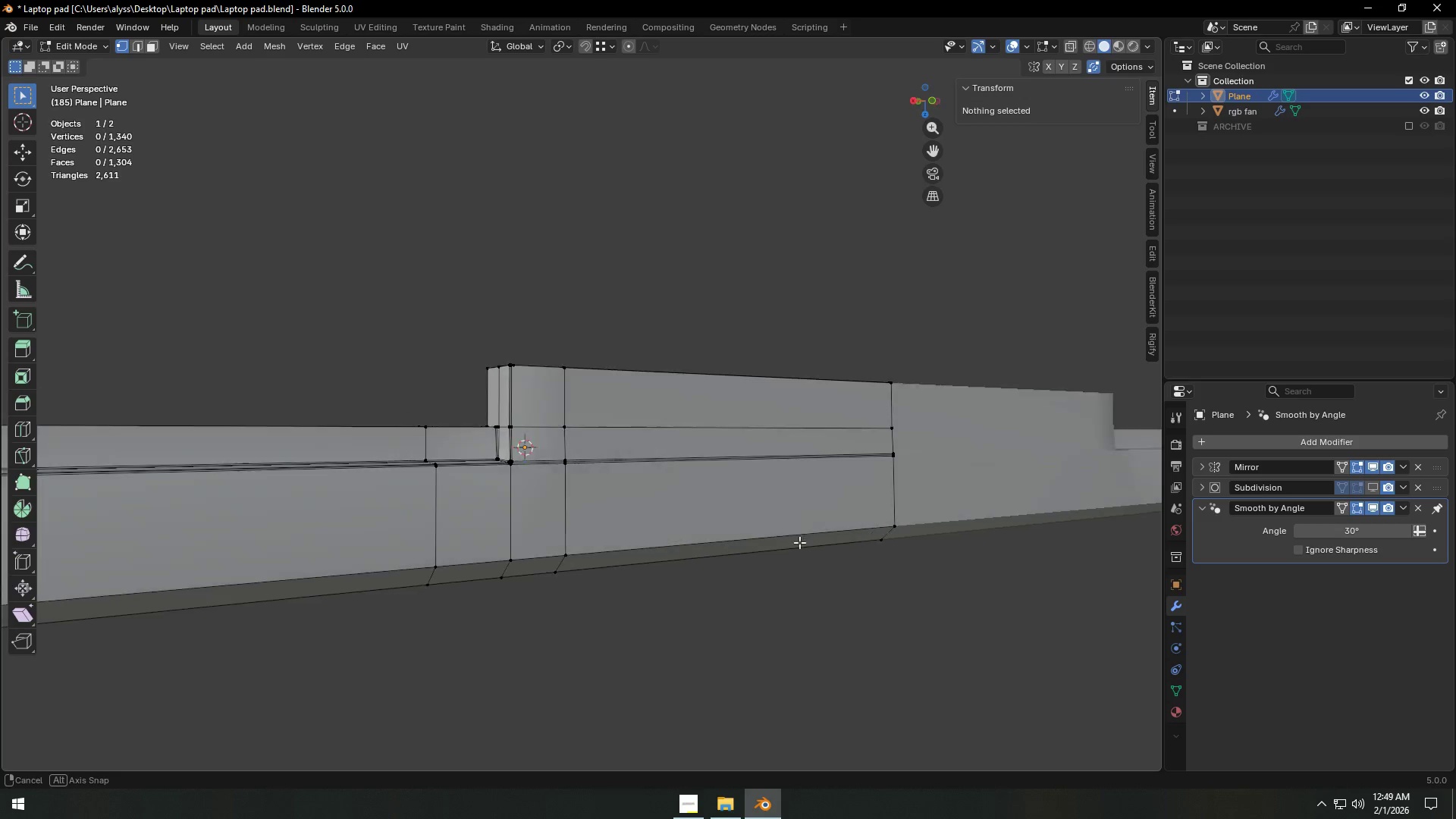 
hold_key(key=ShiftLeft, duration=0.61)
 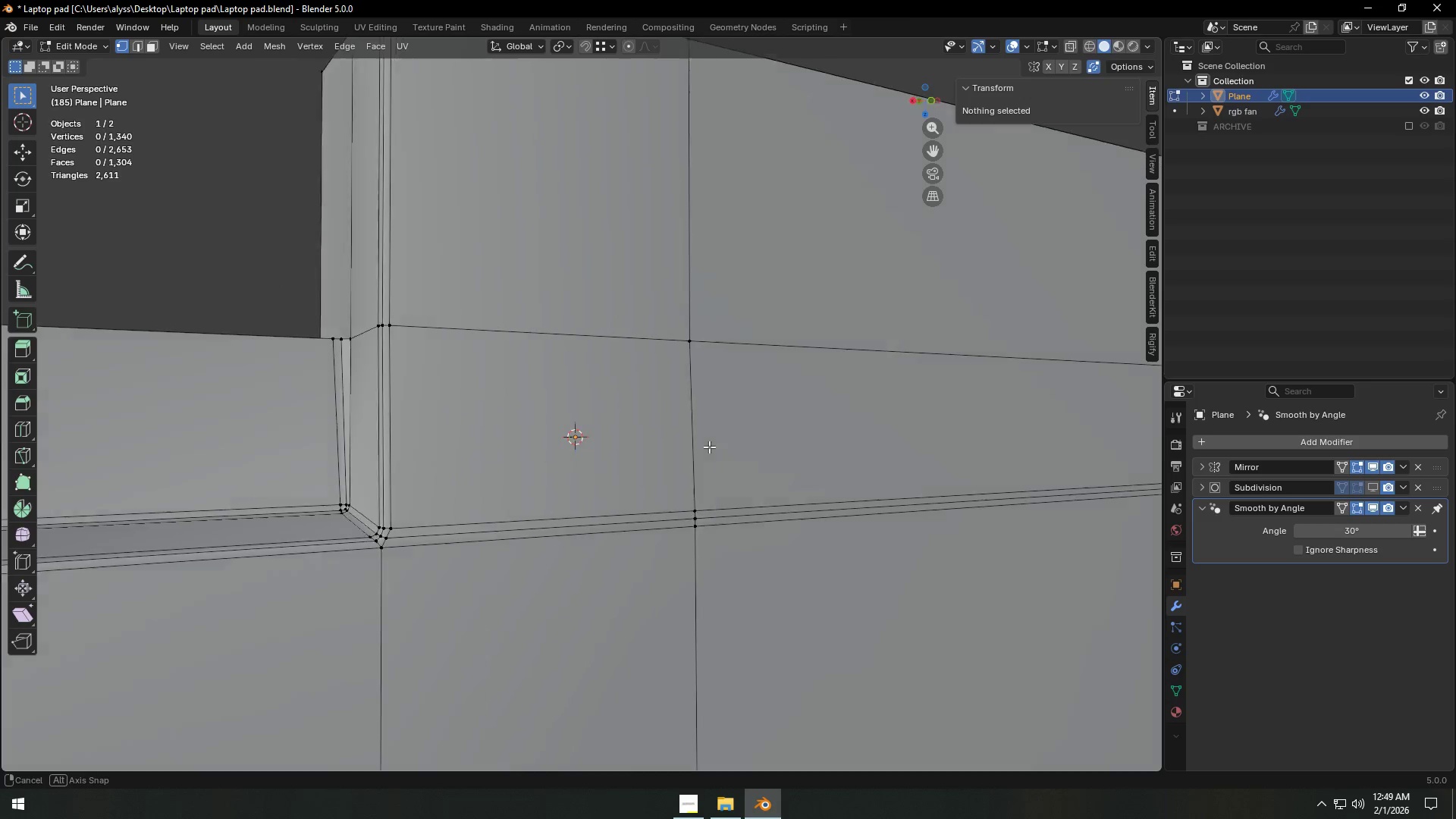 
scroll: coordinate [764, 554], scroll_direction: up, amount: 8.0
 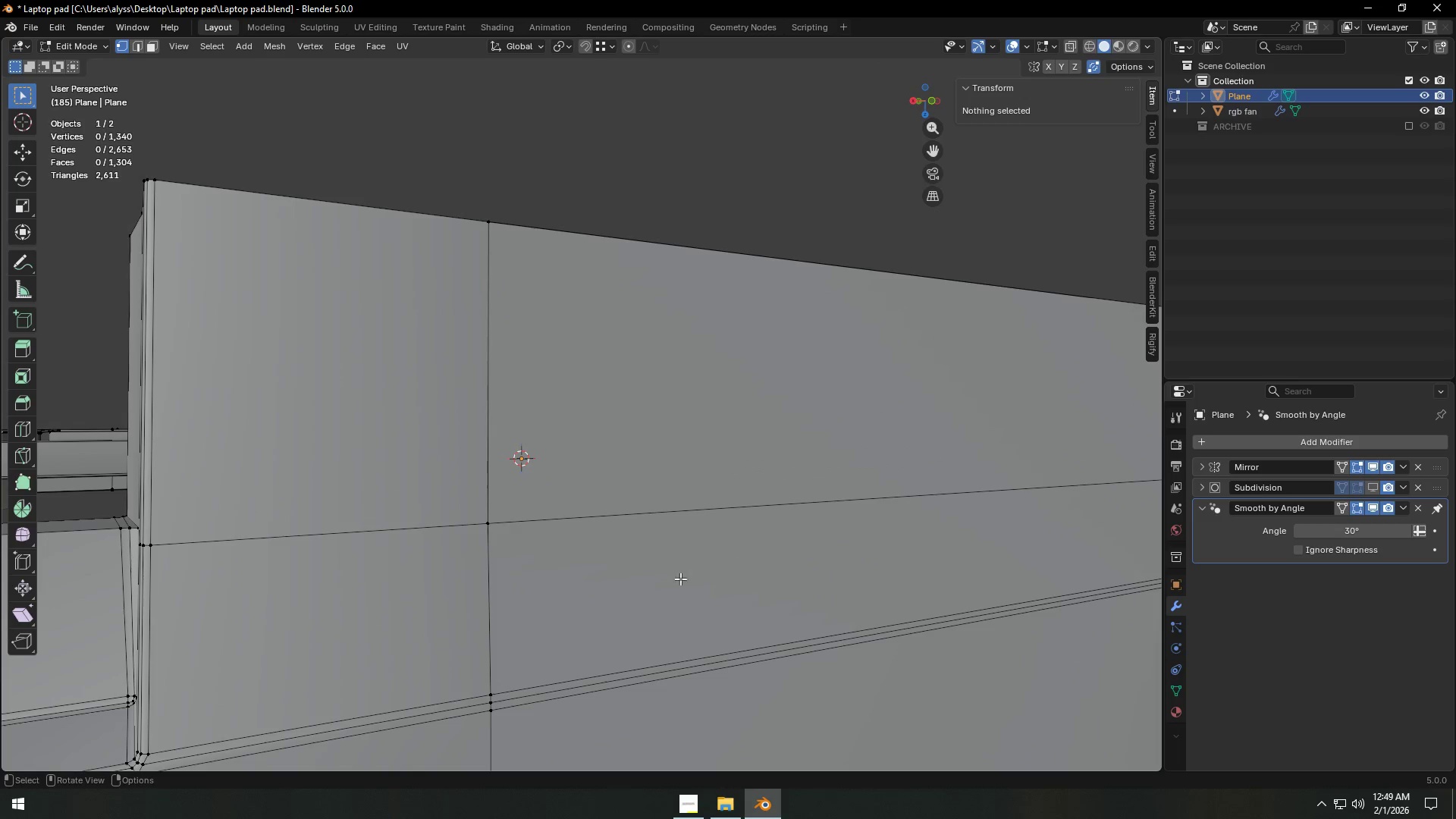 
hold_key(key=ShiftLeft, duration=4.23)
scroll: coordinate [786, 500], scroll_direction: down, amount: 3.0
 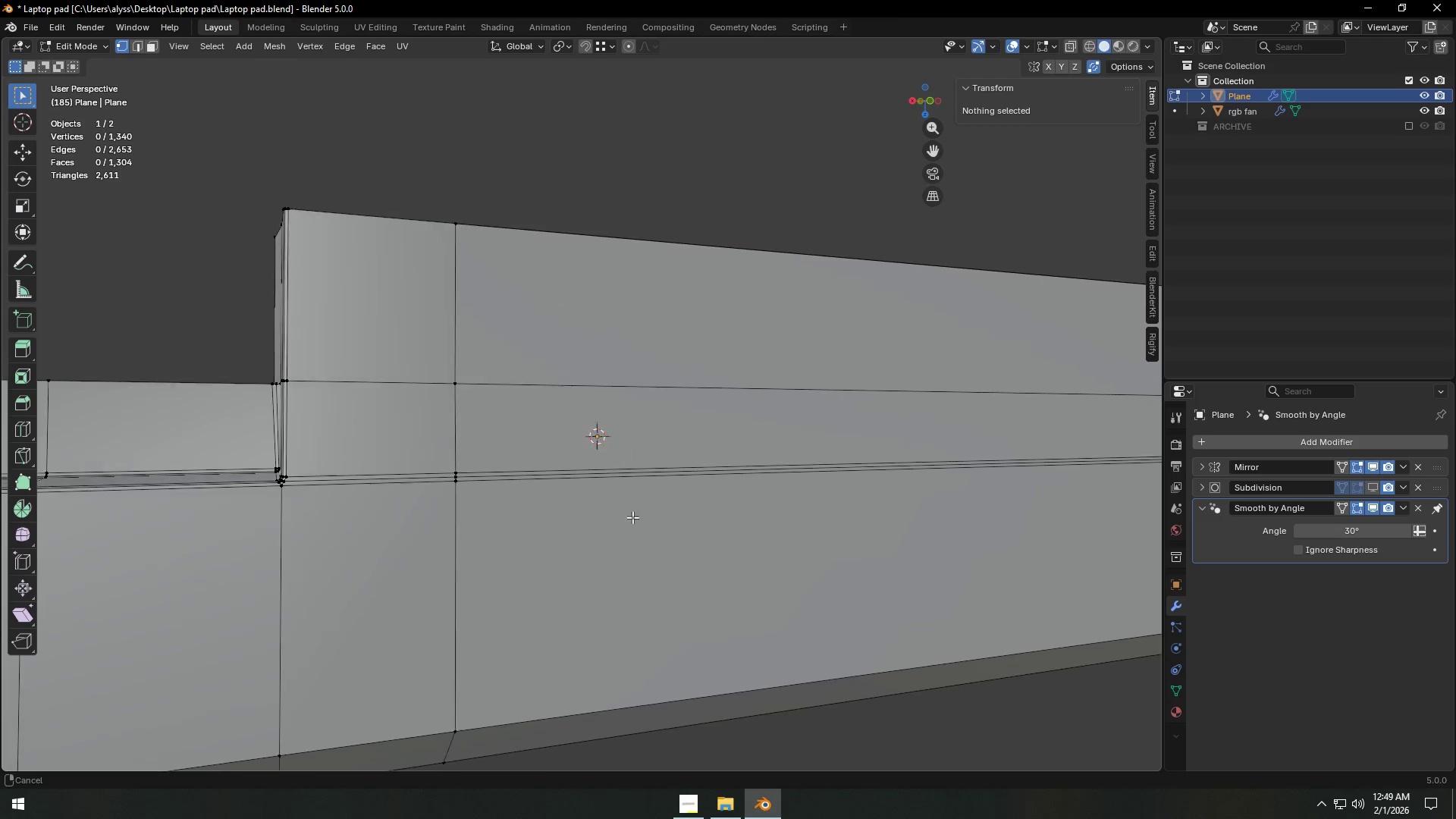 
key(2)
 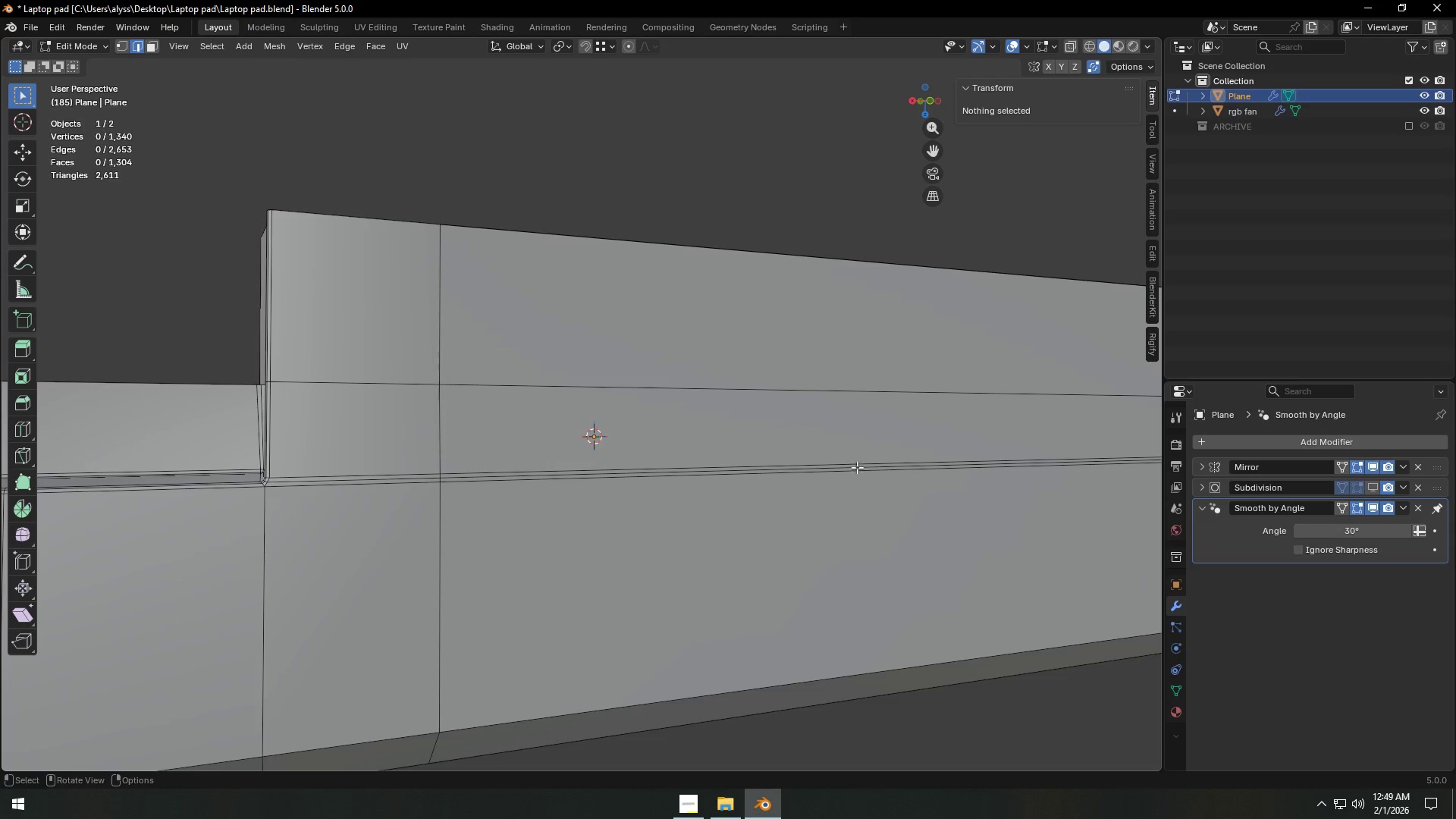 
left_click([856, 465])
 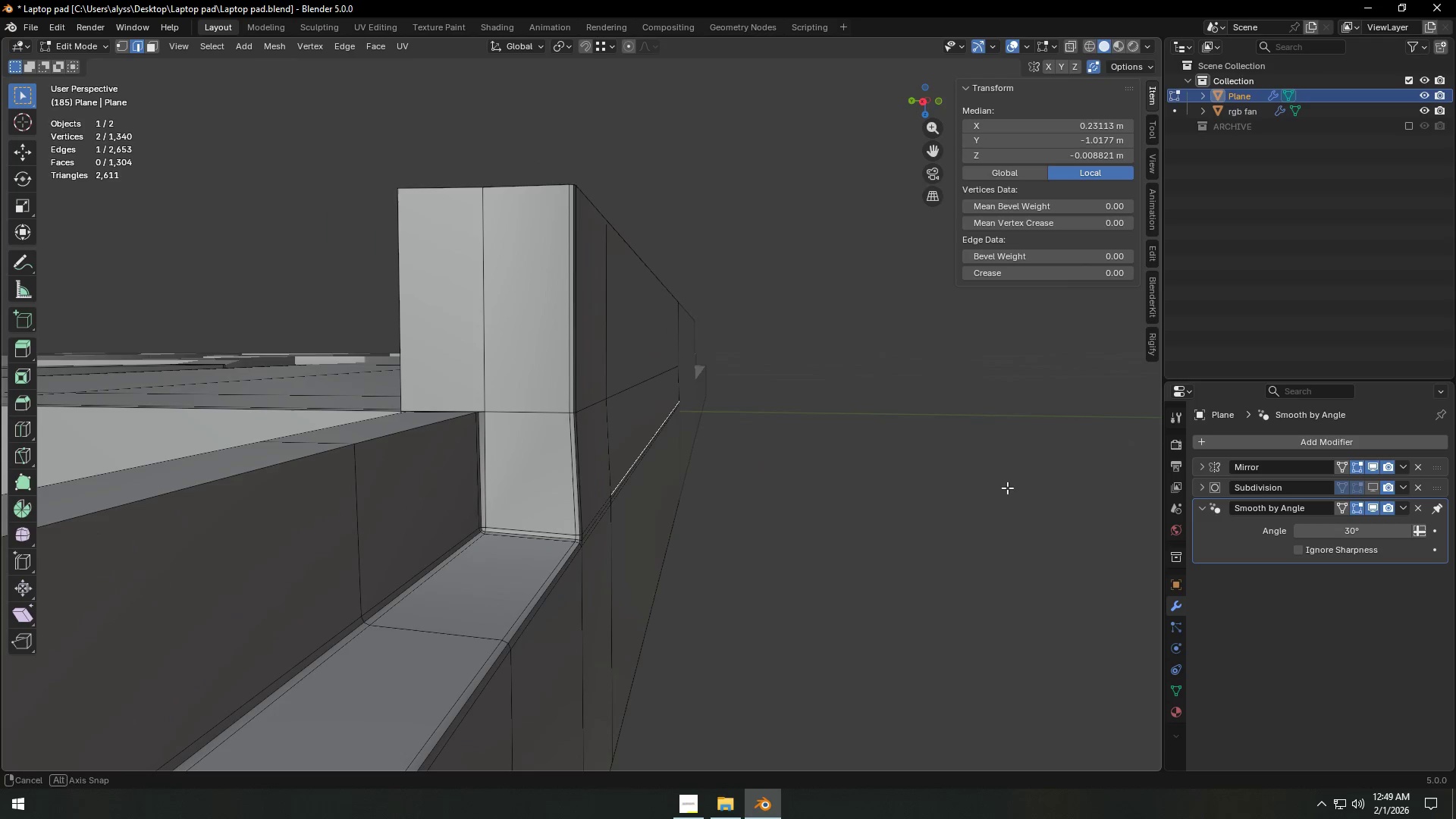 
hold_key(key=Backquote, duration=0.39)
 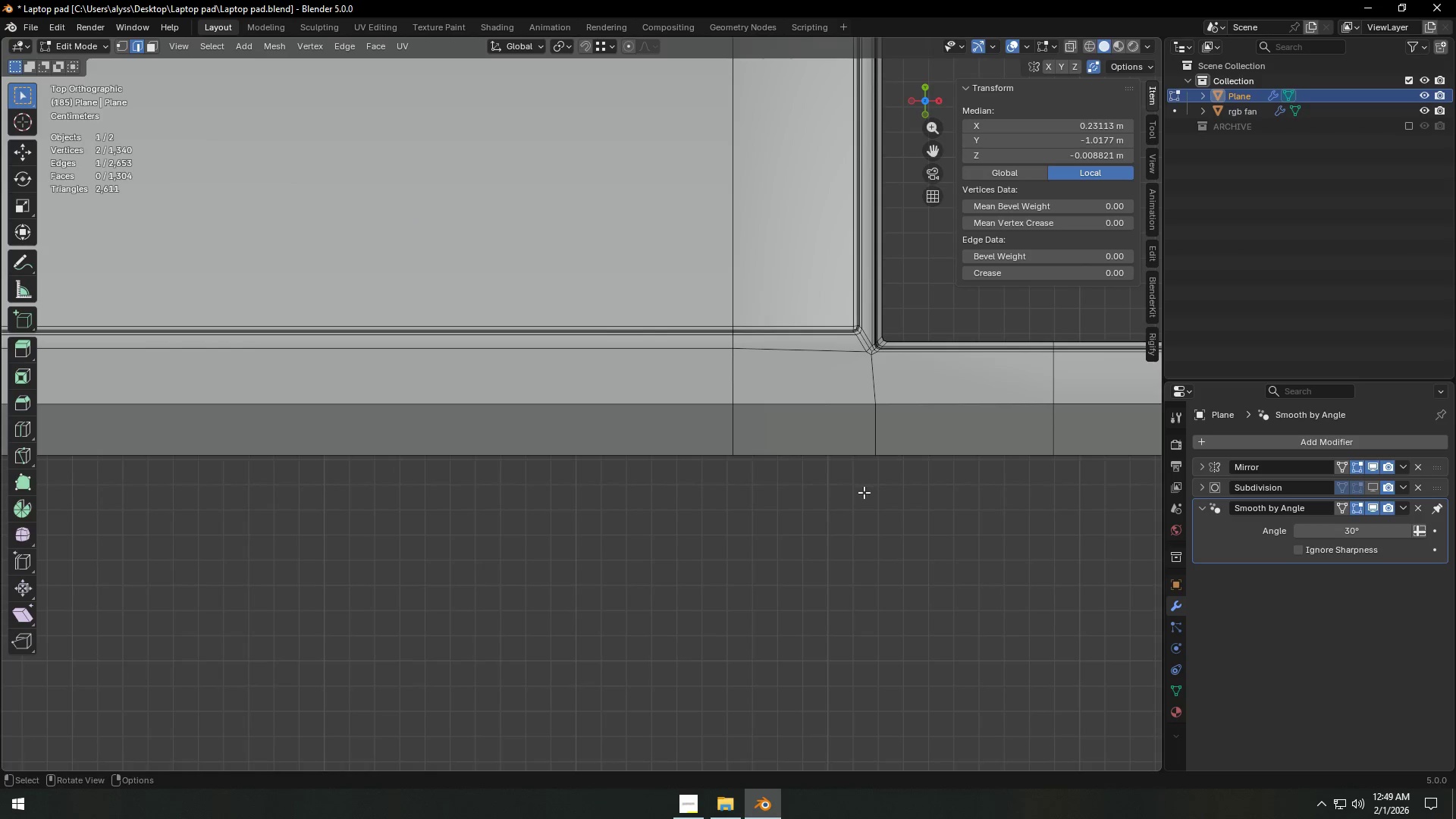 
key(Z)
 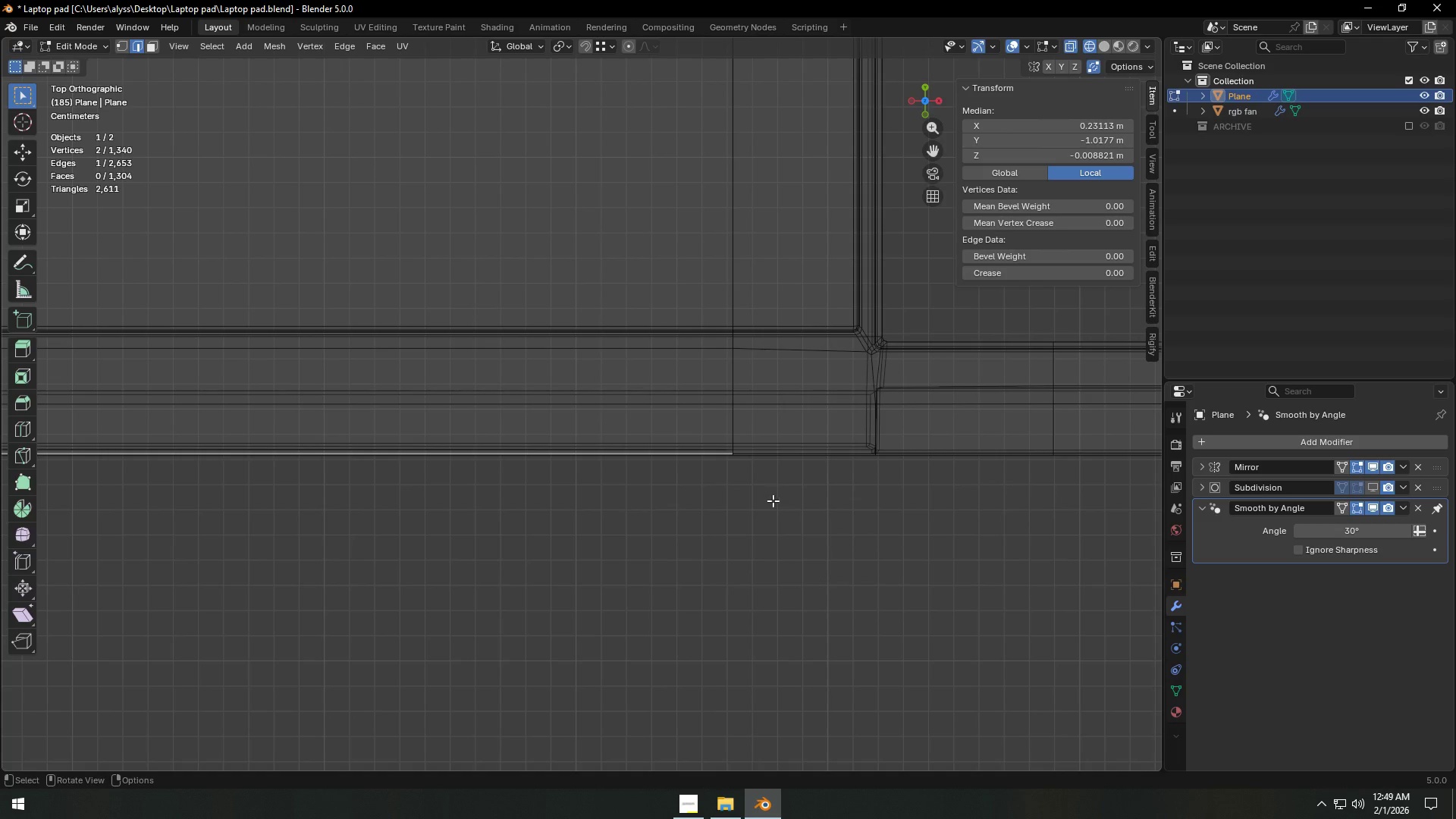 
scroll: coordinate [773, 501], scroll_direction: down, amount: 4.0
 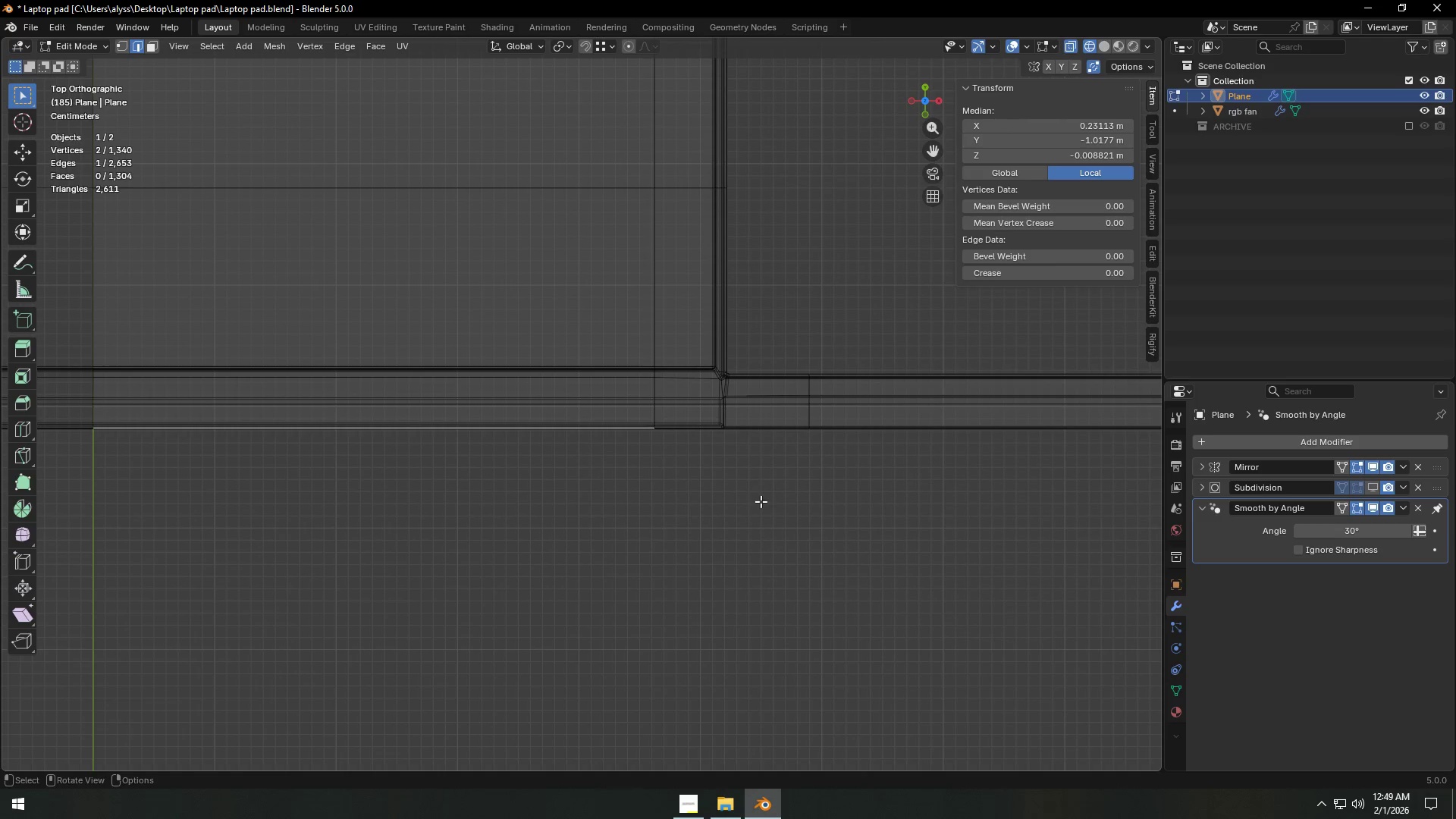 
key(1)
 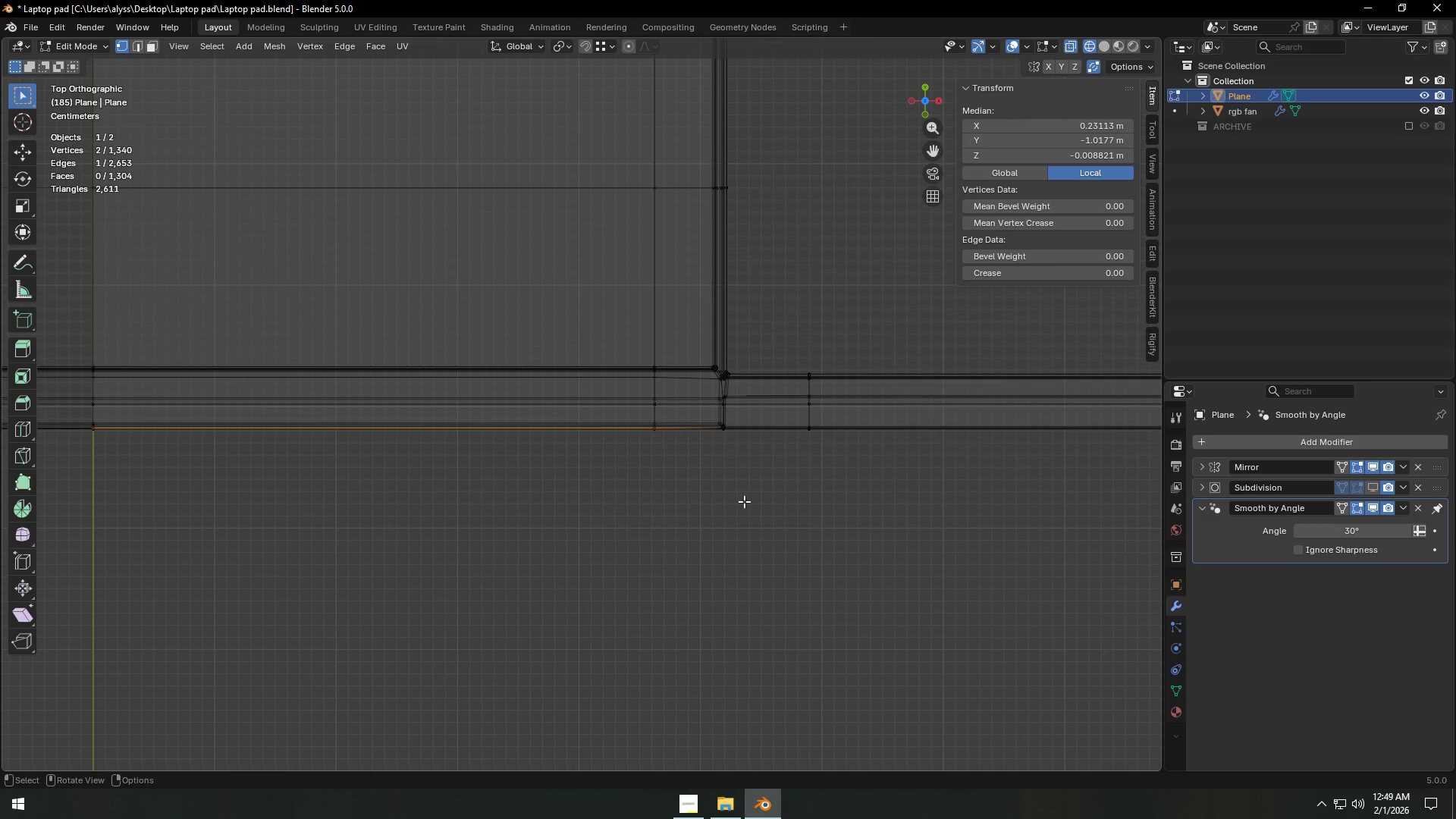 
scroll: coordinate [742, 501], scroll_direction: up, amount: 4.0
 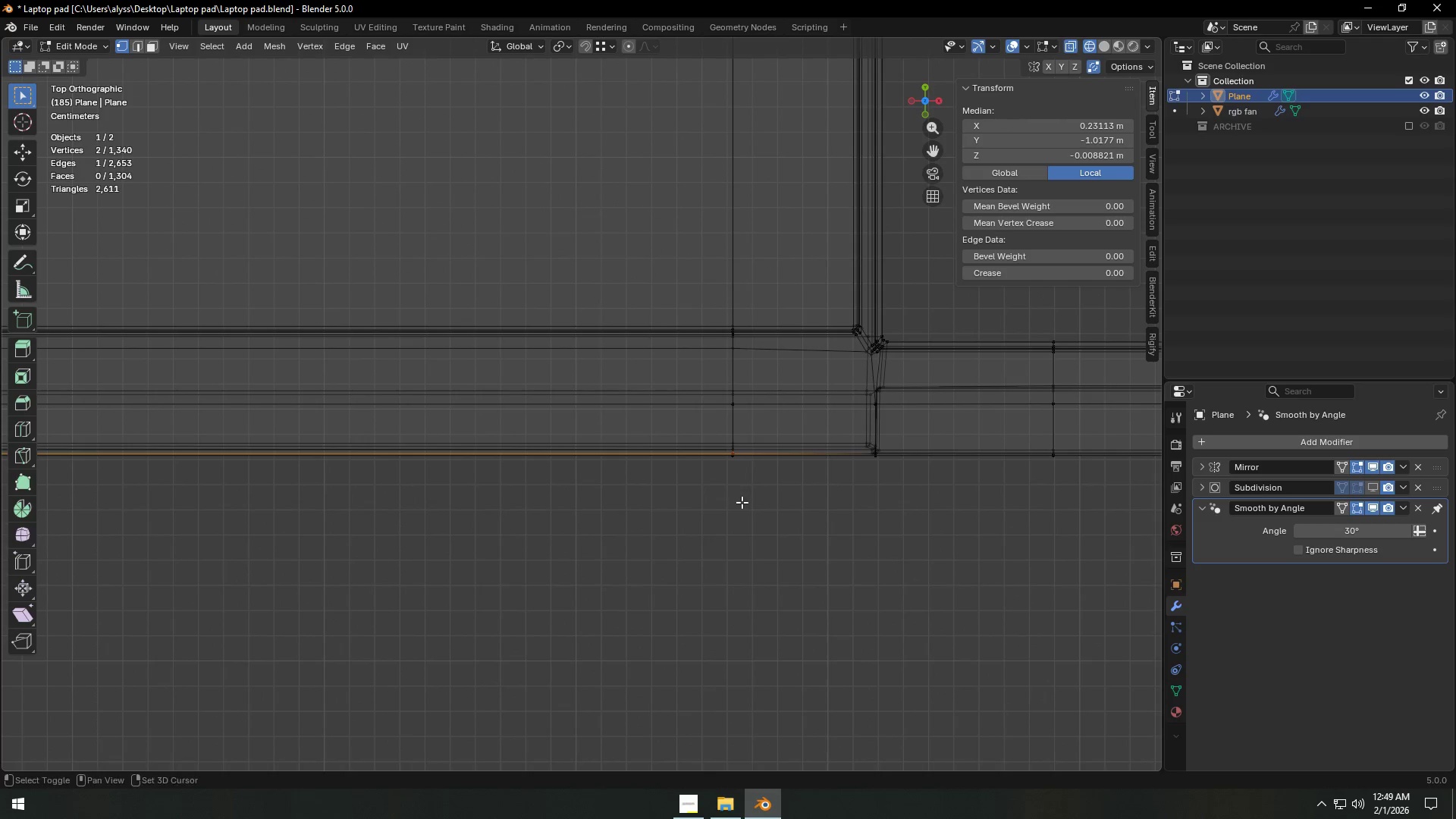 
hold_key(key=ShiftLeft, duration=0.42)
 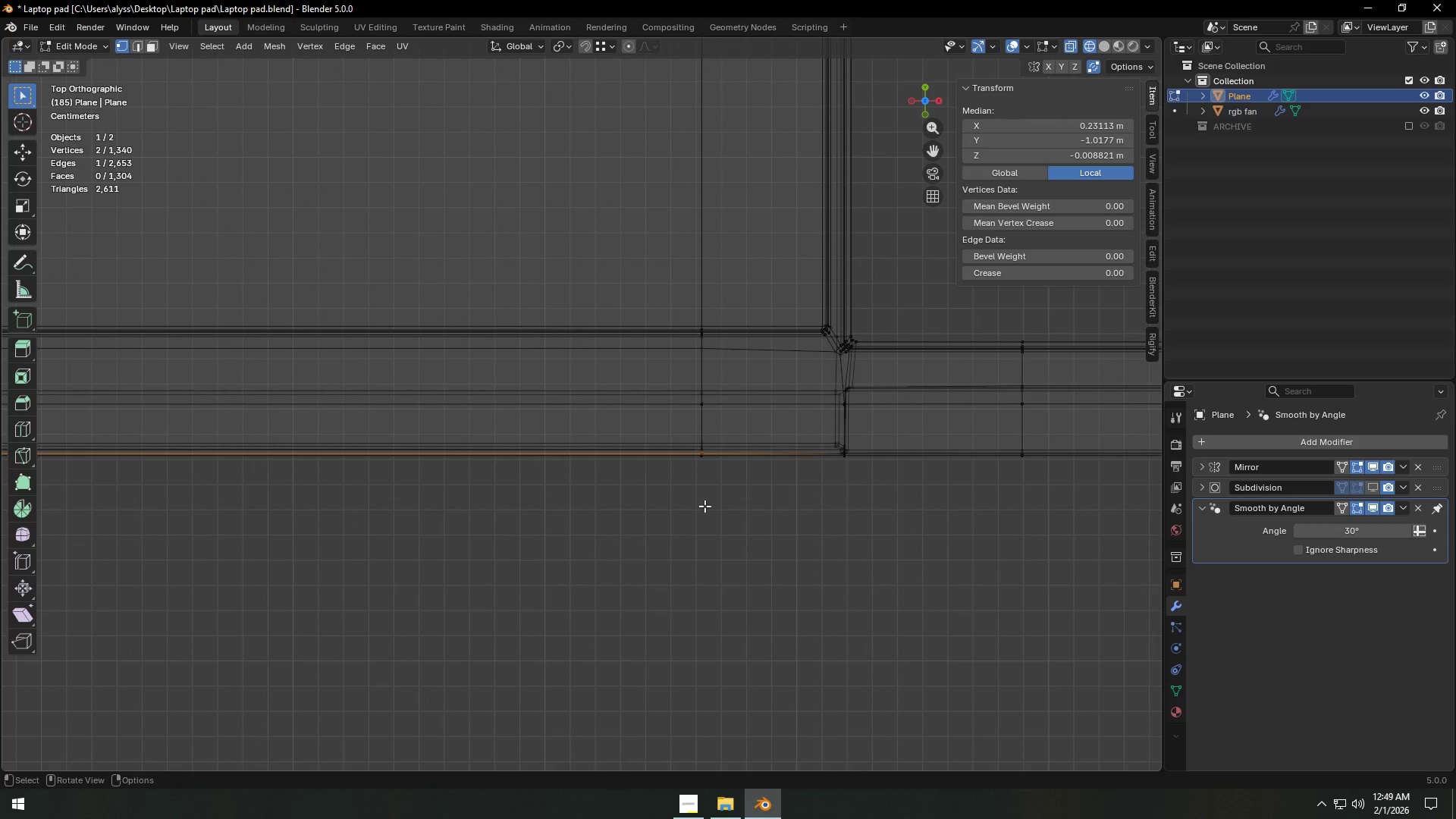 
key(Z)
 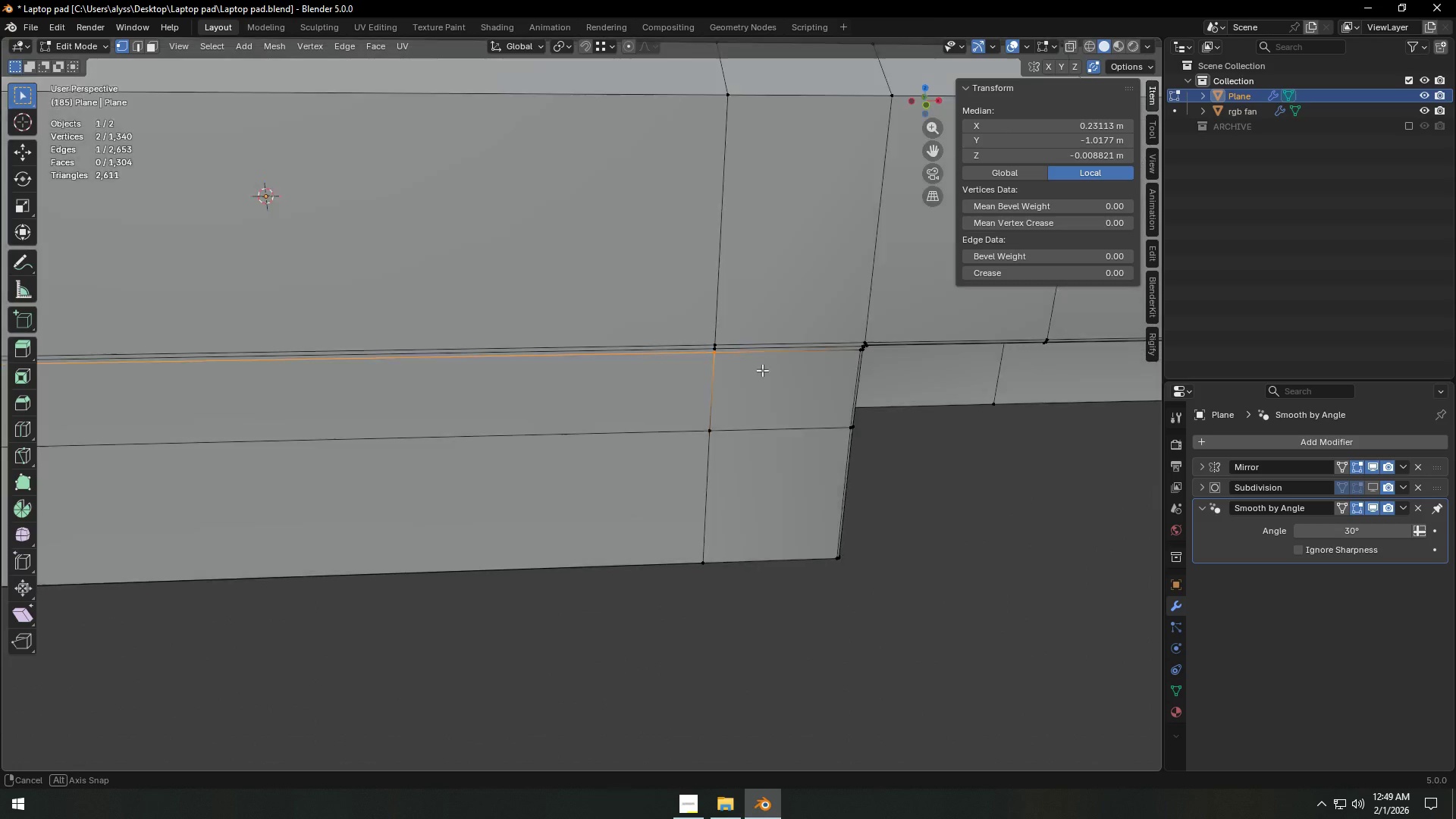 
scroll: coordinate [755, 389], scroll_direction: down, amount: 4.0
 